 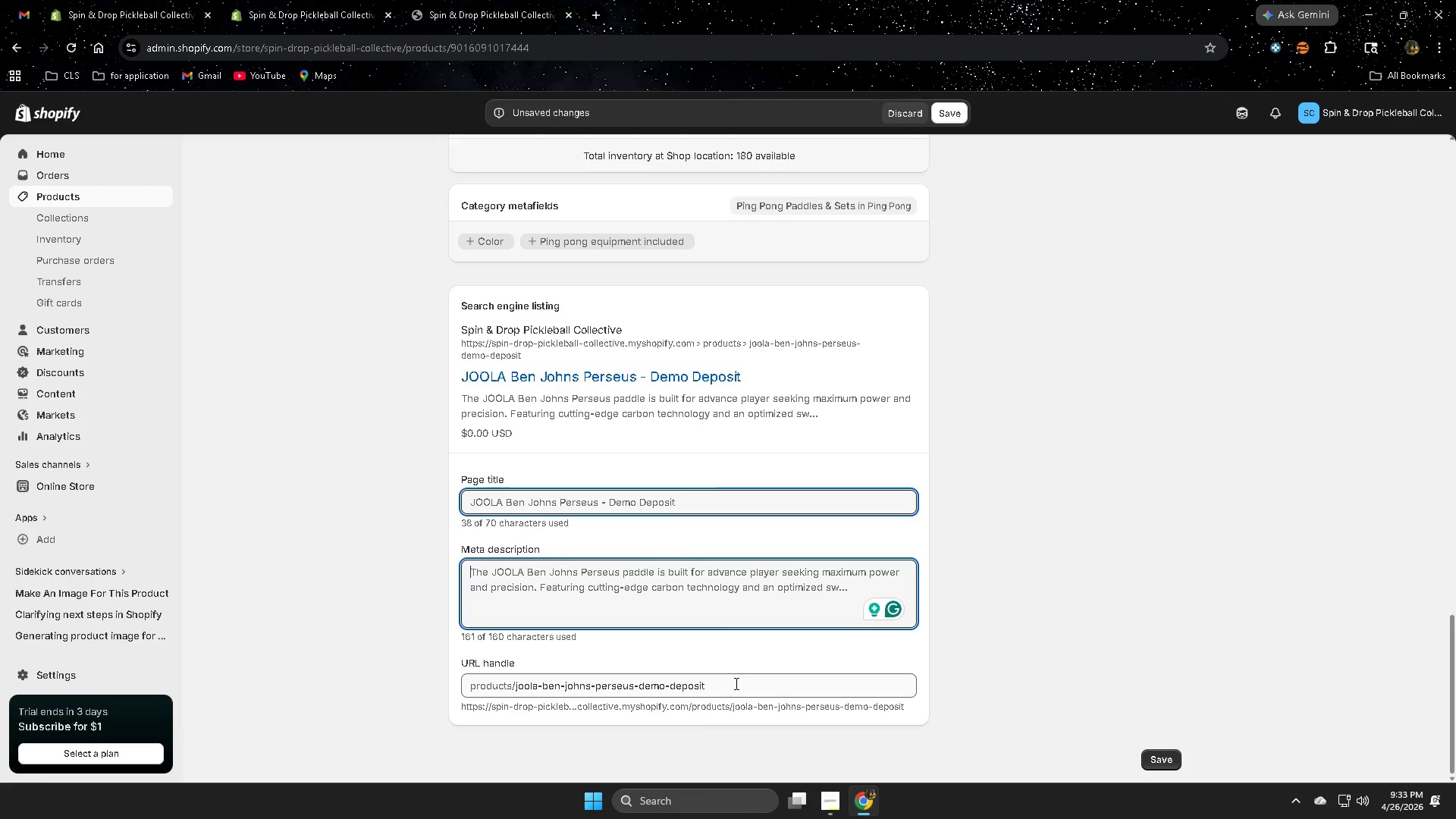 
type(Try the JOOLA per)
key(Backspace)
type(s)
key(Backspace)
type(rseau)
key(Backspace)
key(Backspace)
type(uys)
key(Backspace)
key(Backspace)
key(Backspace)
type(s )
key(Backspace)
key(Backspace)
type(ys )
key(Backspace)
key(Backspace)
key(Backspace)
key(Backspace)
type(i)
key(Backspace)
type(ei)
key(Backspace)
type(us paddle )
 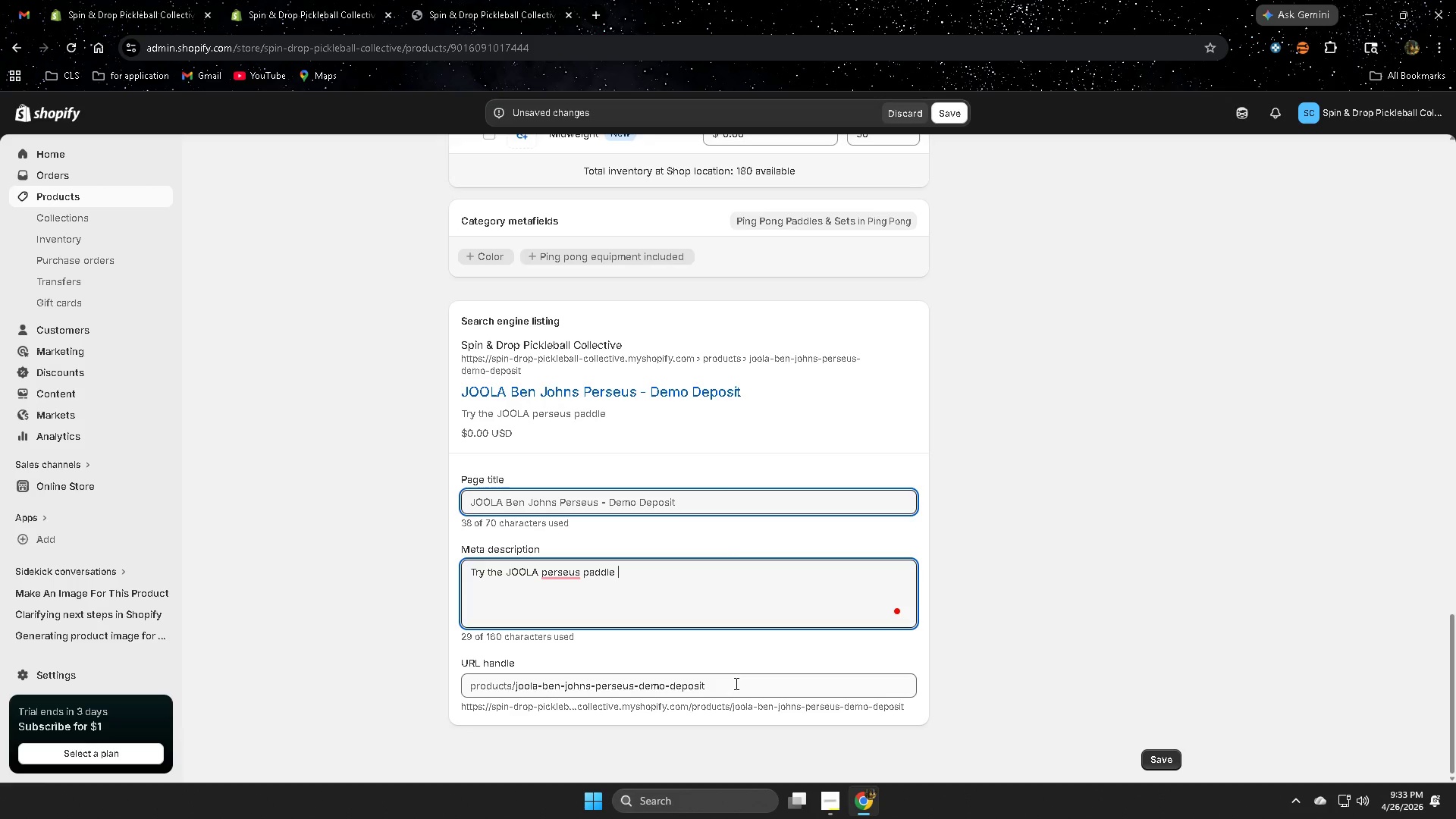 
left_click([572, 622])
 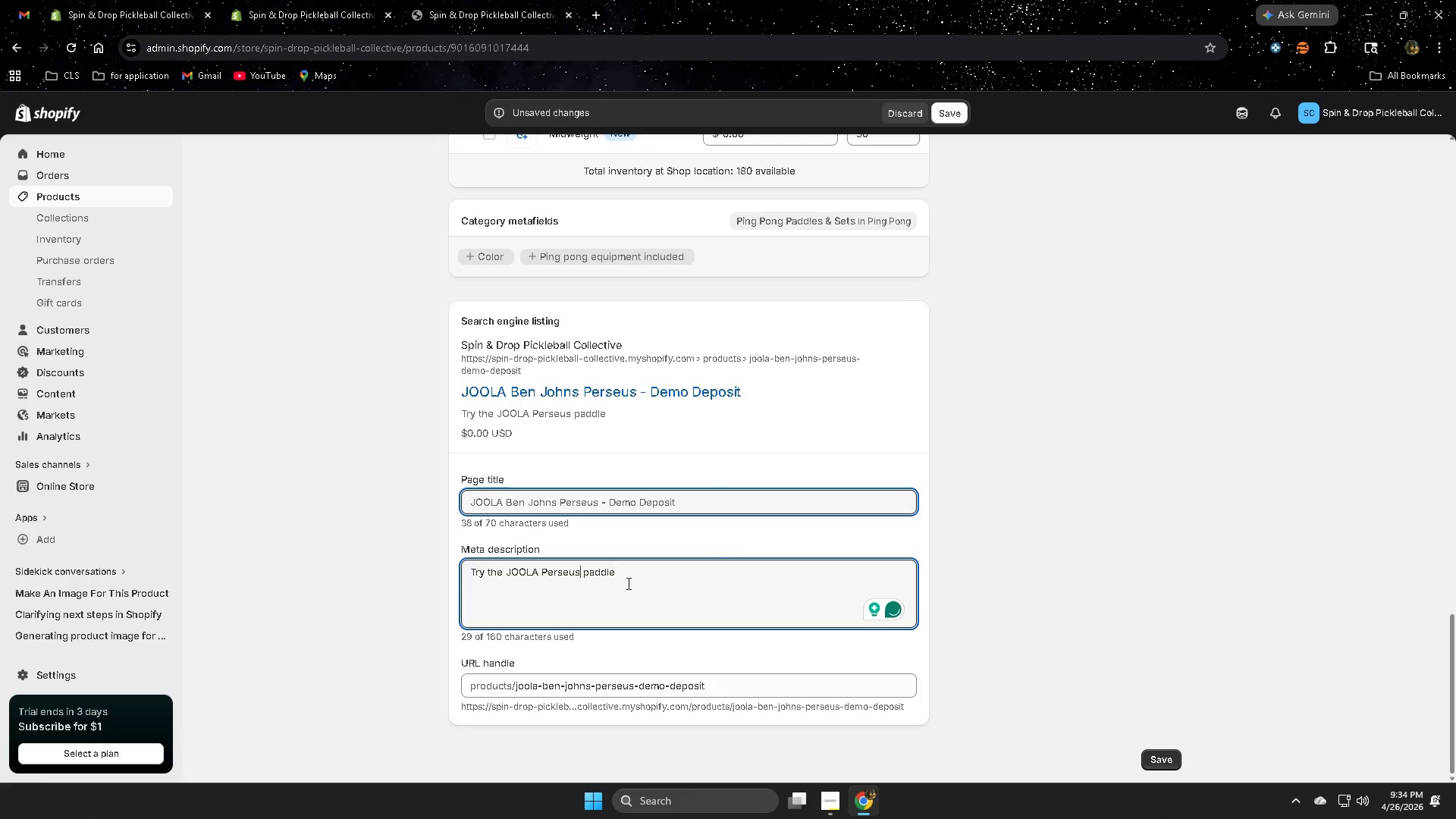 
left_click([635, 574])
 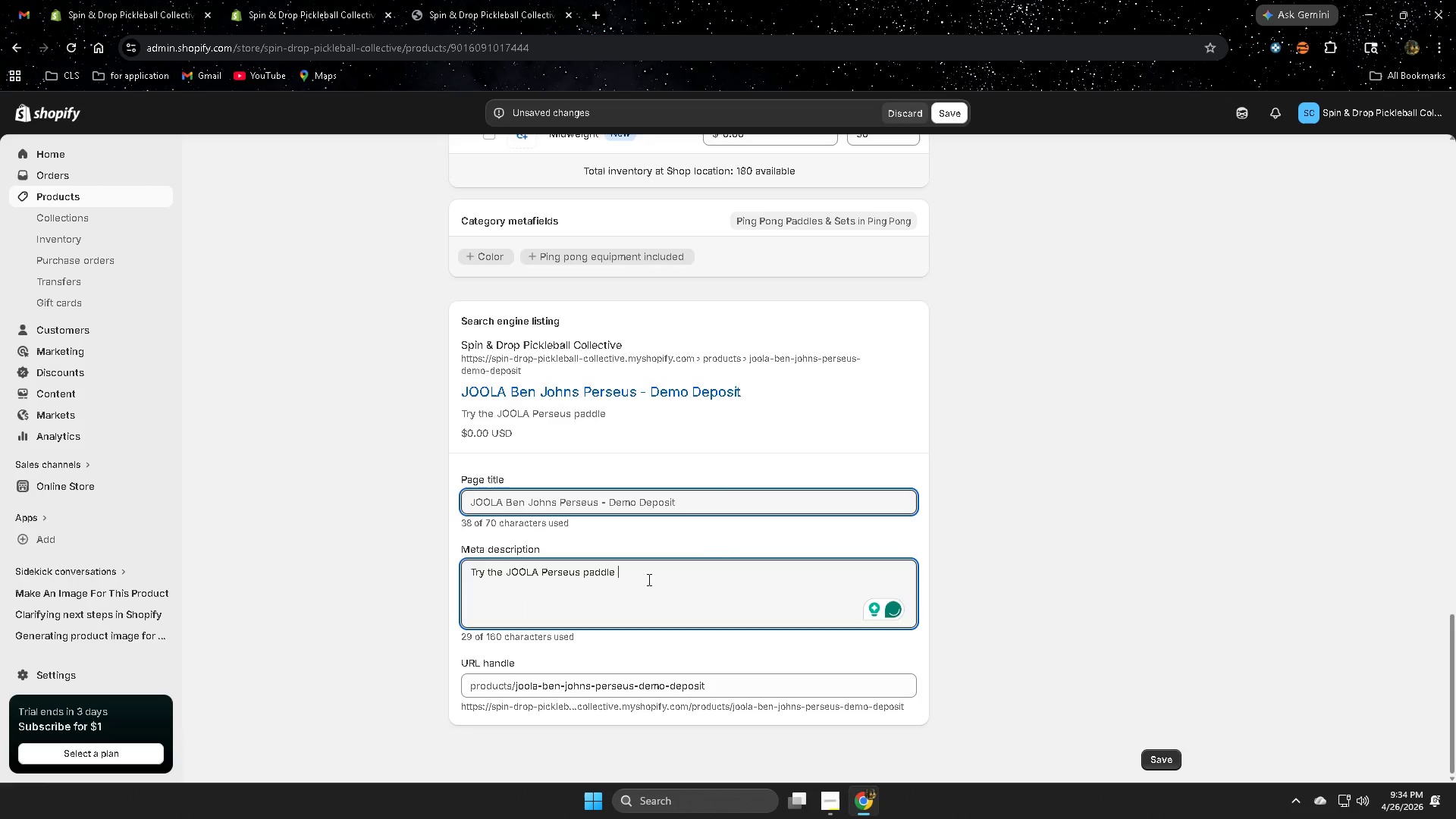 
type(wothj)
key(Backspace)
key(Backspace)
key(Backspace)
key(Backspace)
type(ith a 1)
key(Backspace)
type($50 demo deposit. Bui)
key(Backspace)
type(ilt for advanced playter)
key(Backspace)
key(Backspace)
type(er )
key(Backspace)
key(Backspace)
key(Backspace)
key(Backspace)
type(er )
 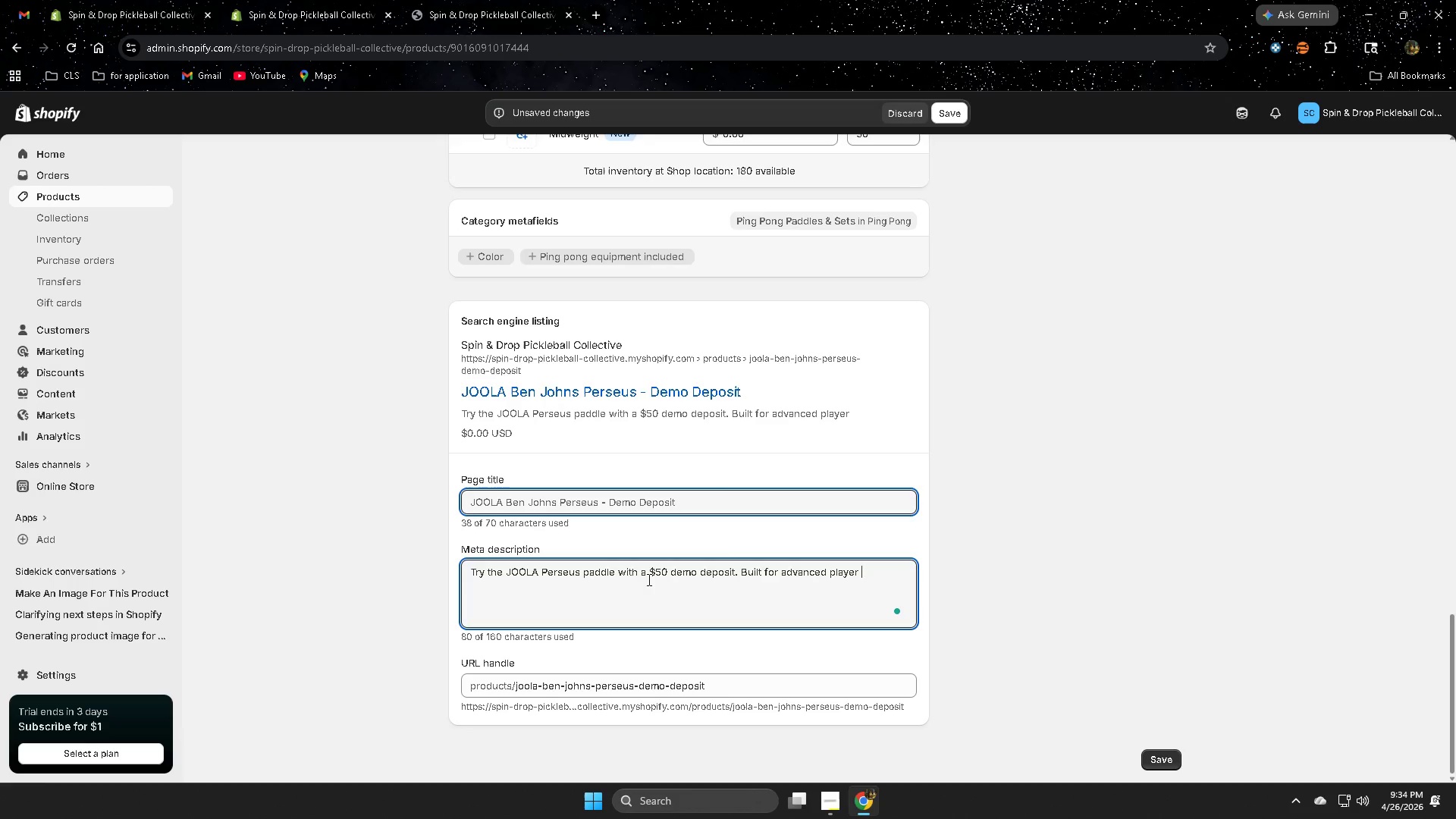 
wait(5.56)
 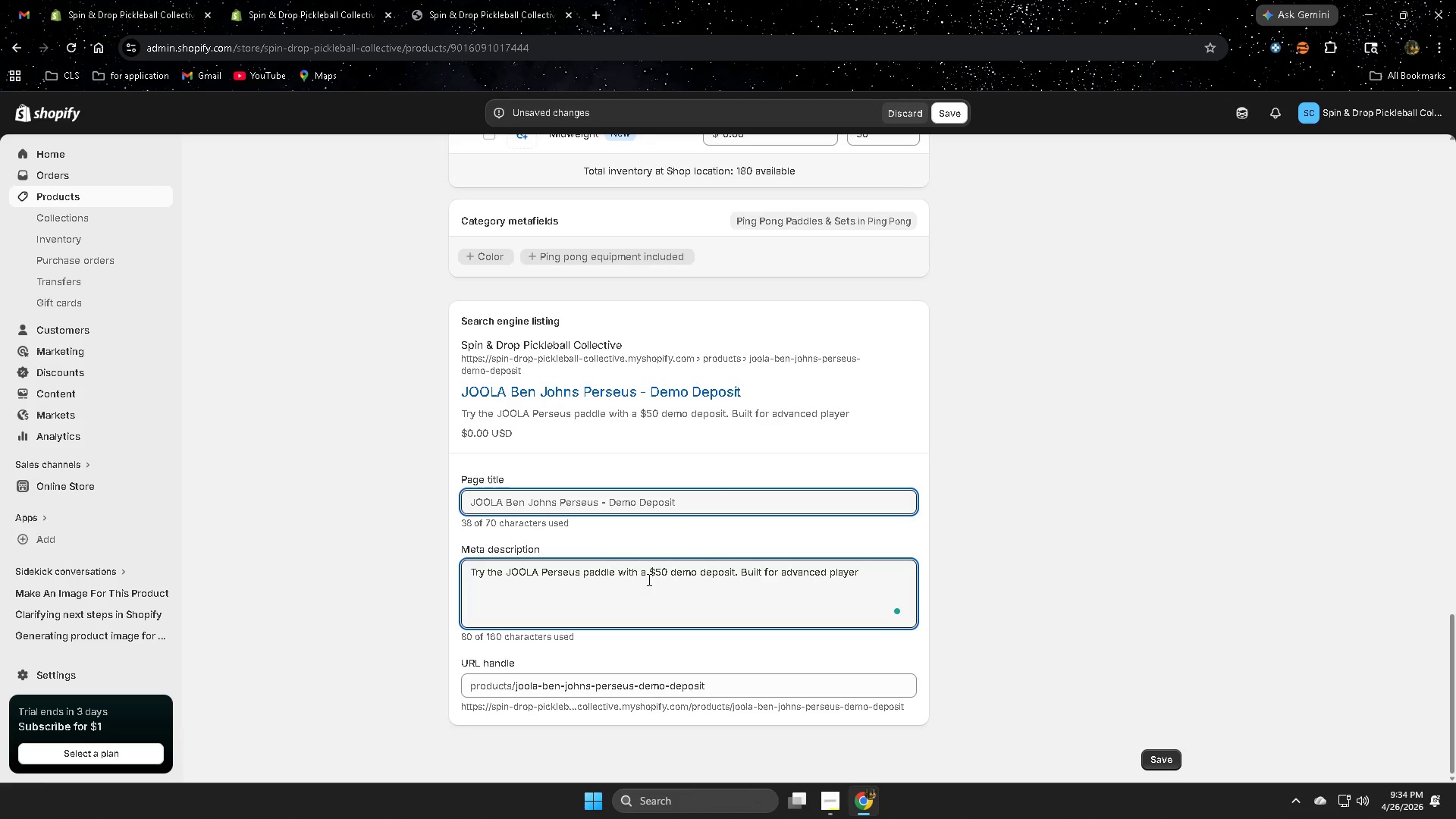 
double_click([879, 575])
 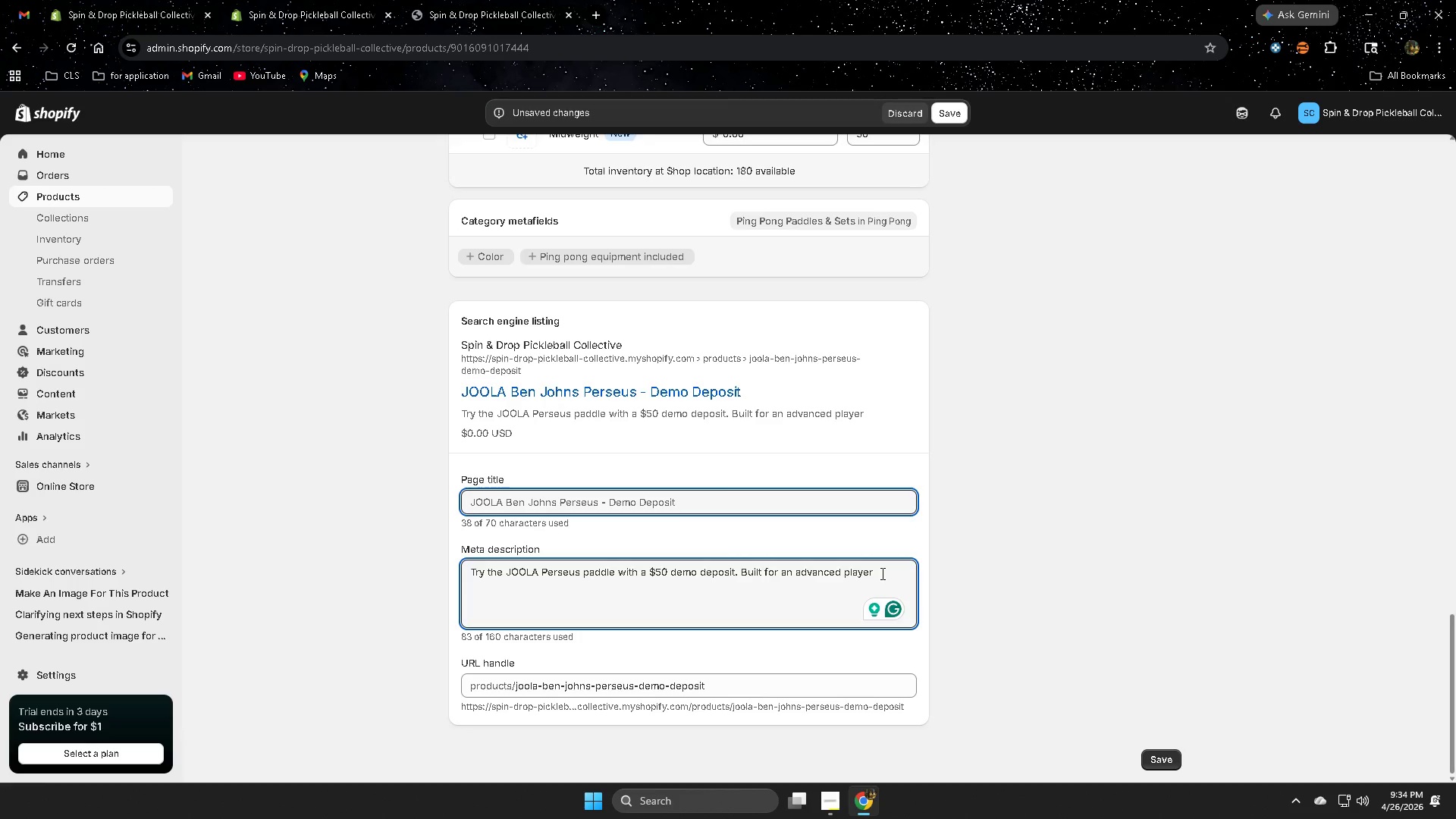 
type(s )
key(Backspace)
key(Backspace)
type(s)
key(Backspace)
key(Backspace)
type(s seeking power and precision)
 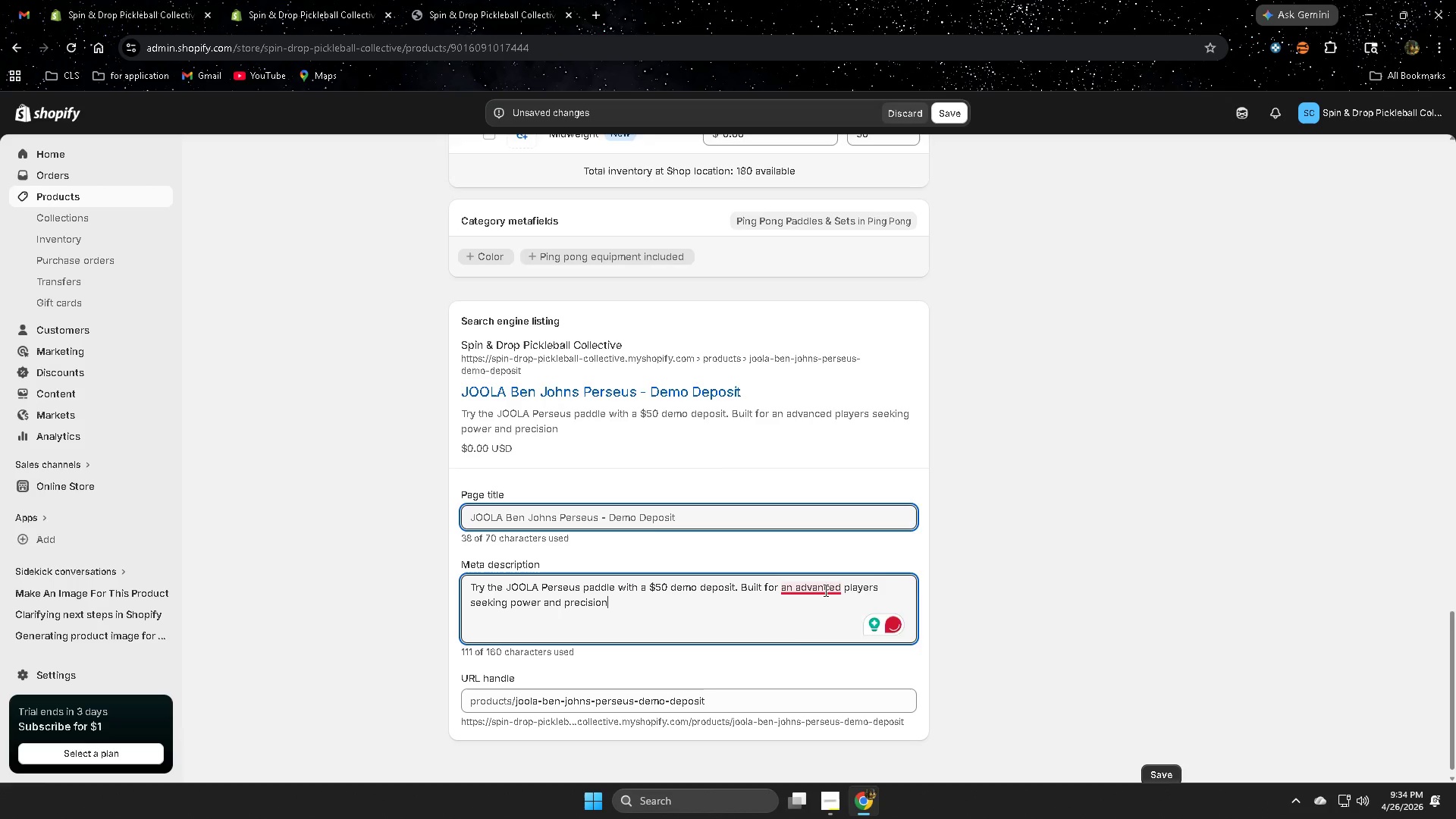 
left_click([818, 628])
 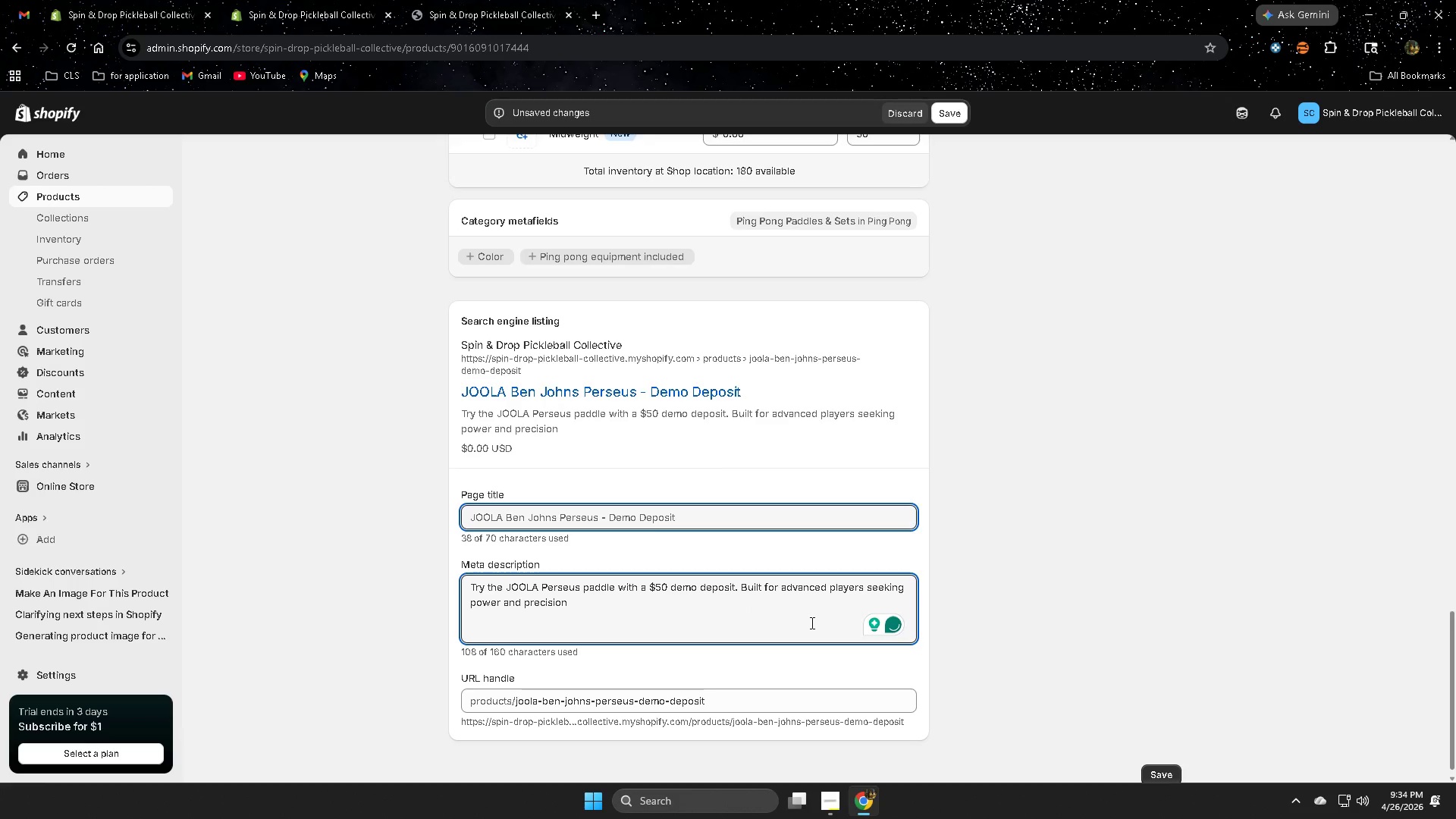 
left_click([811, 623])
 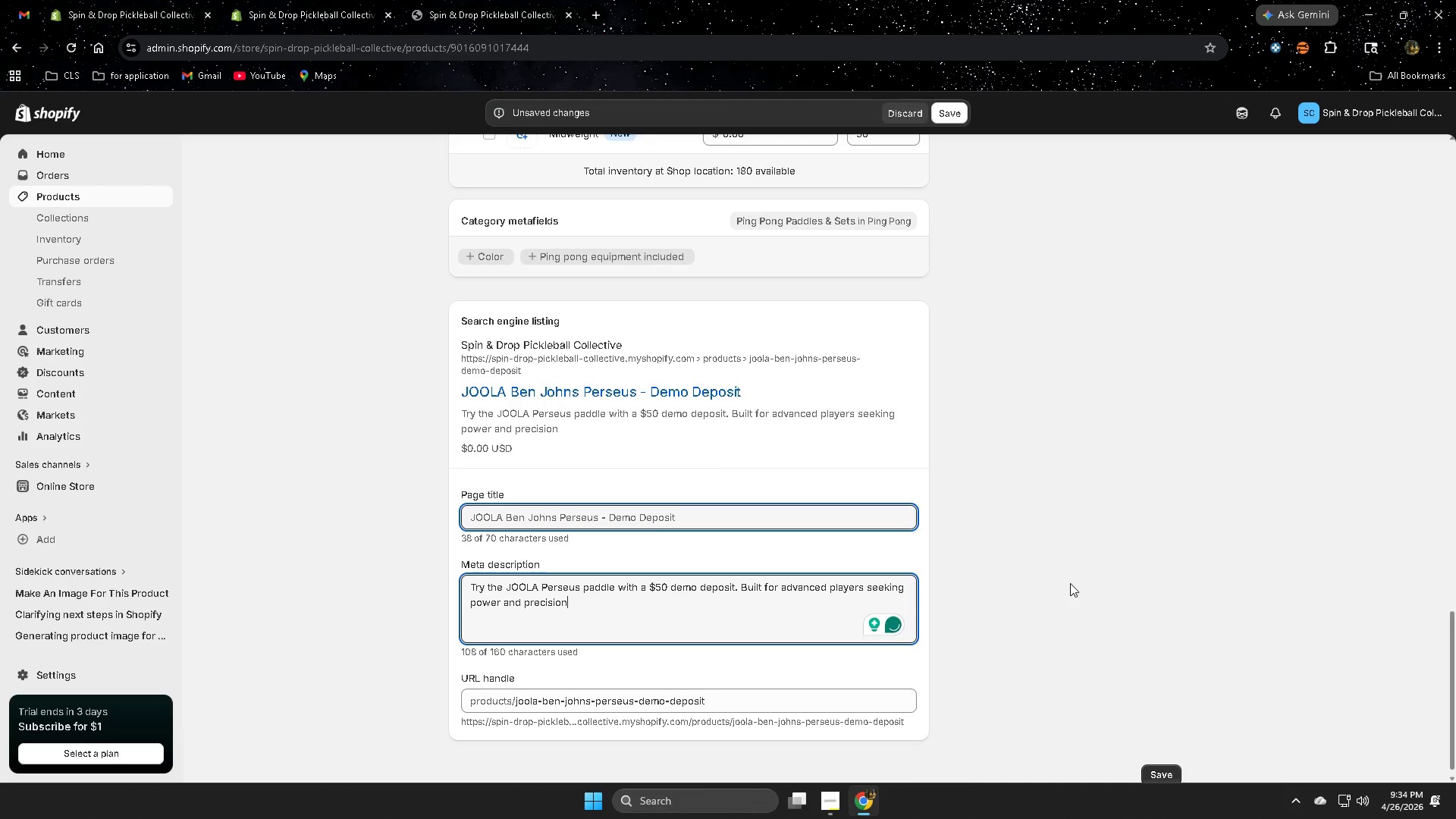 
left_click([1070, 583])
 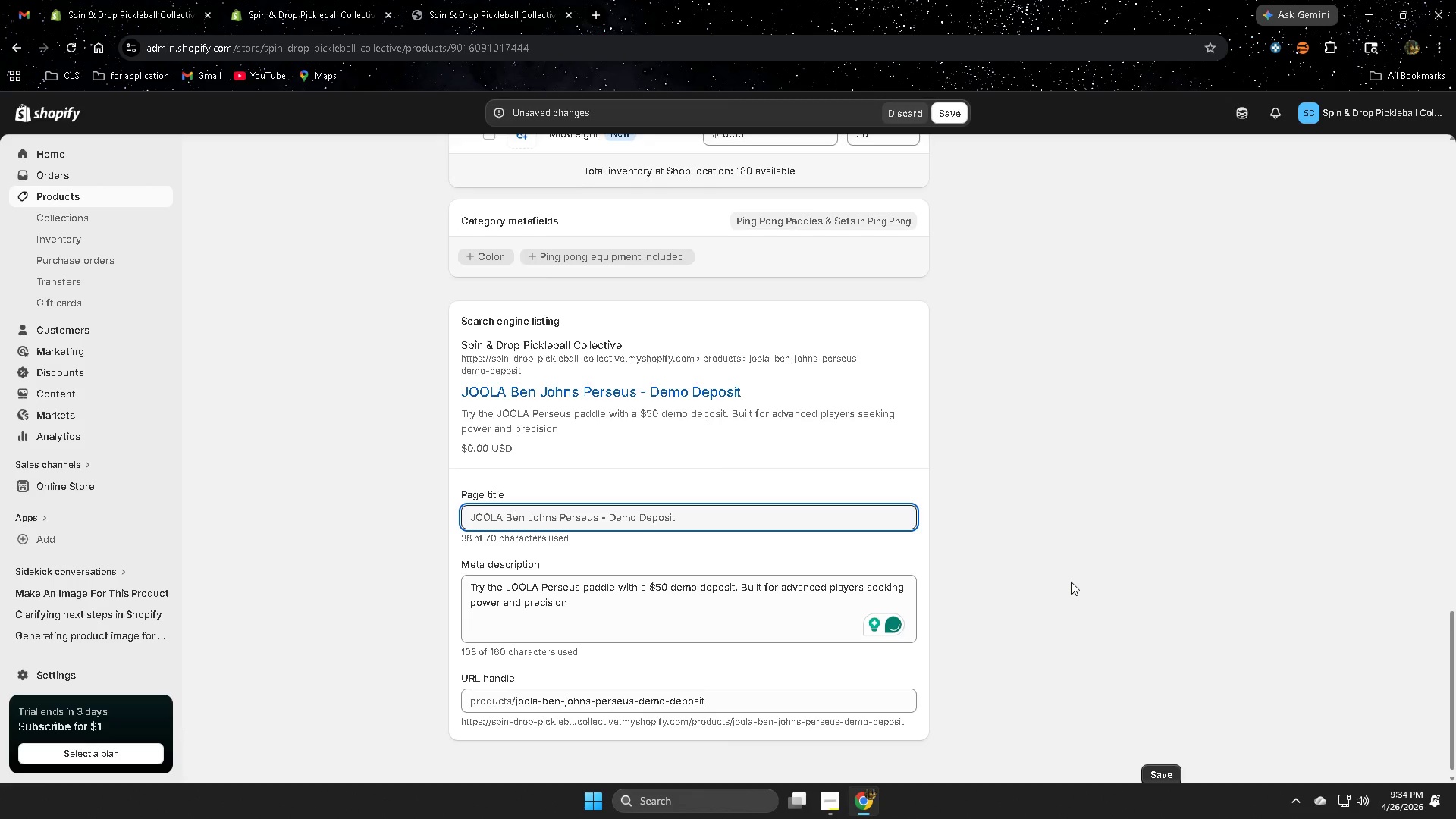 
scroll: coordinate [1071, 581], scroll_direction: down, amount: 3.0
 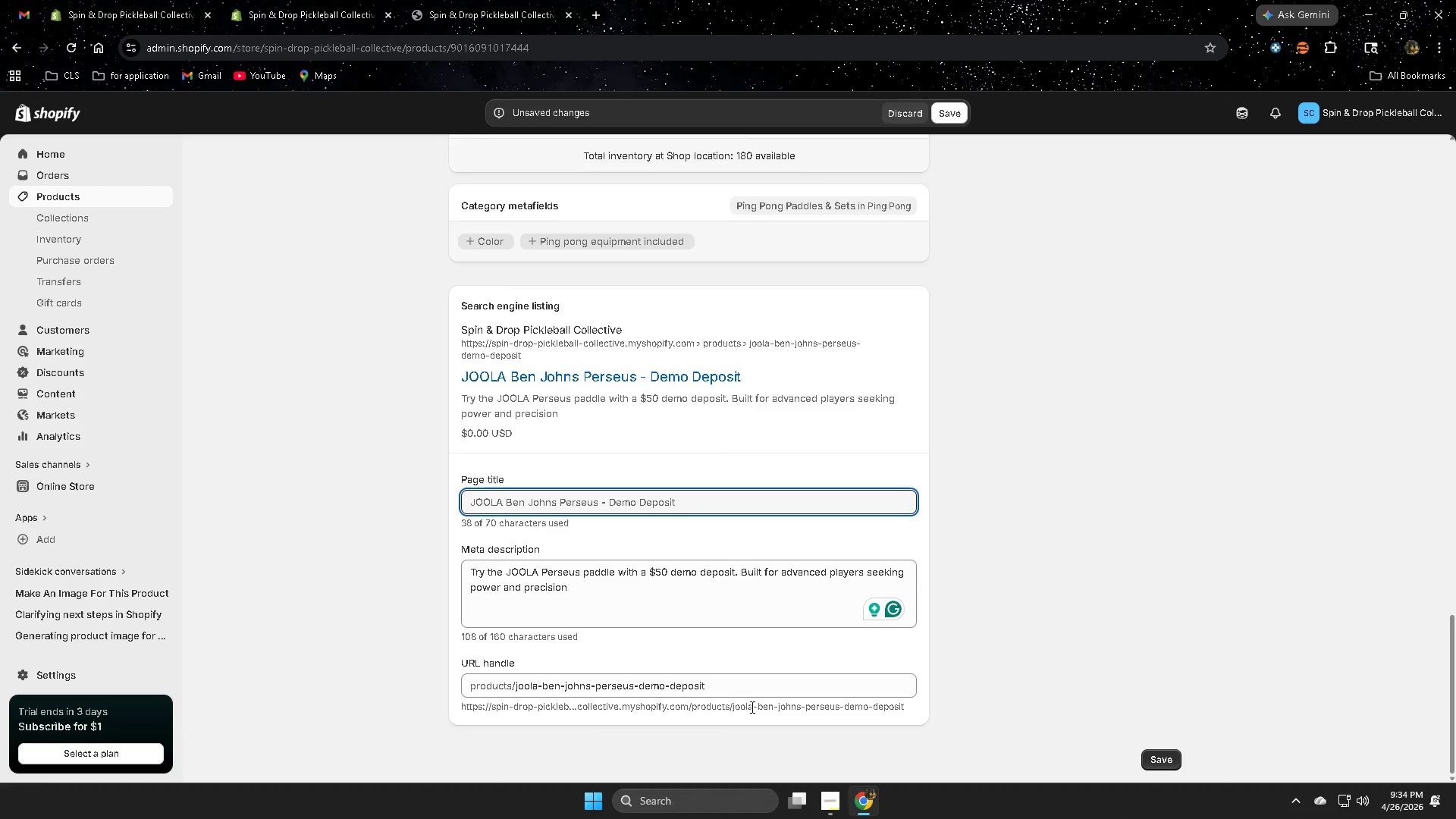 
wait(6.95)
 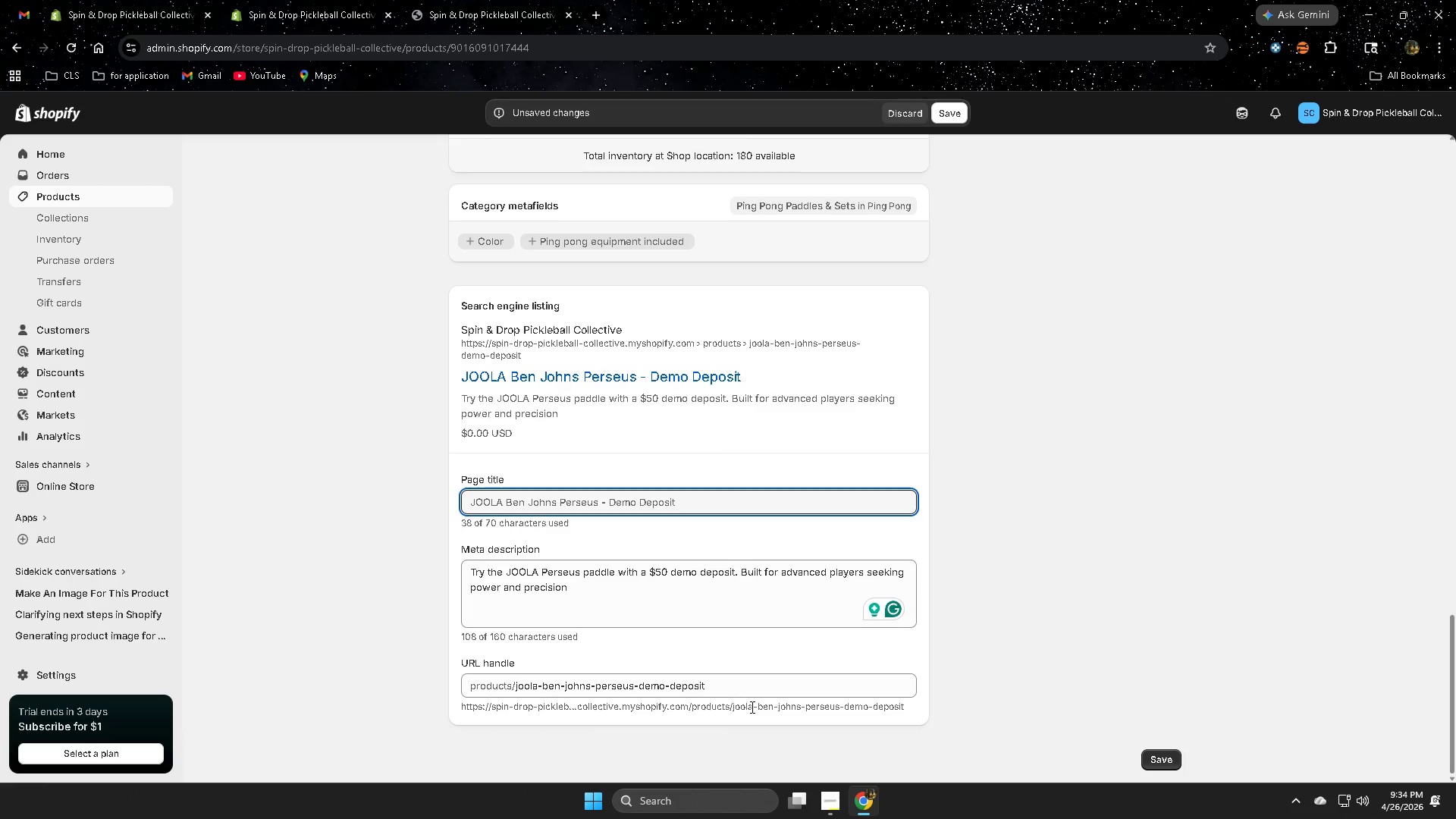 
left_click([751, 492])
 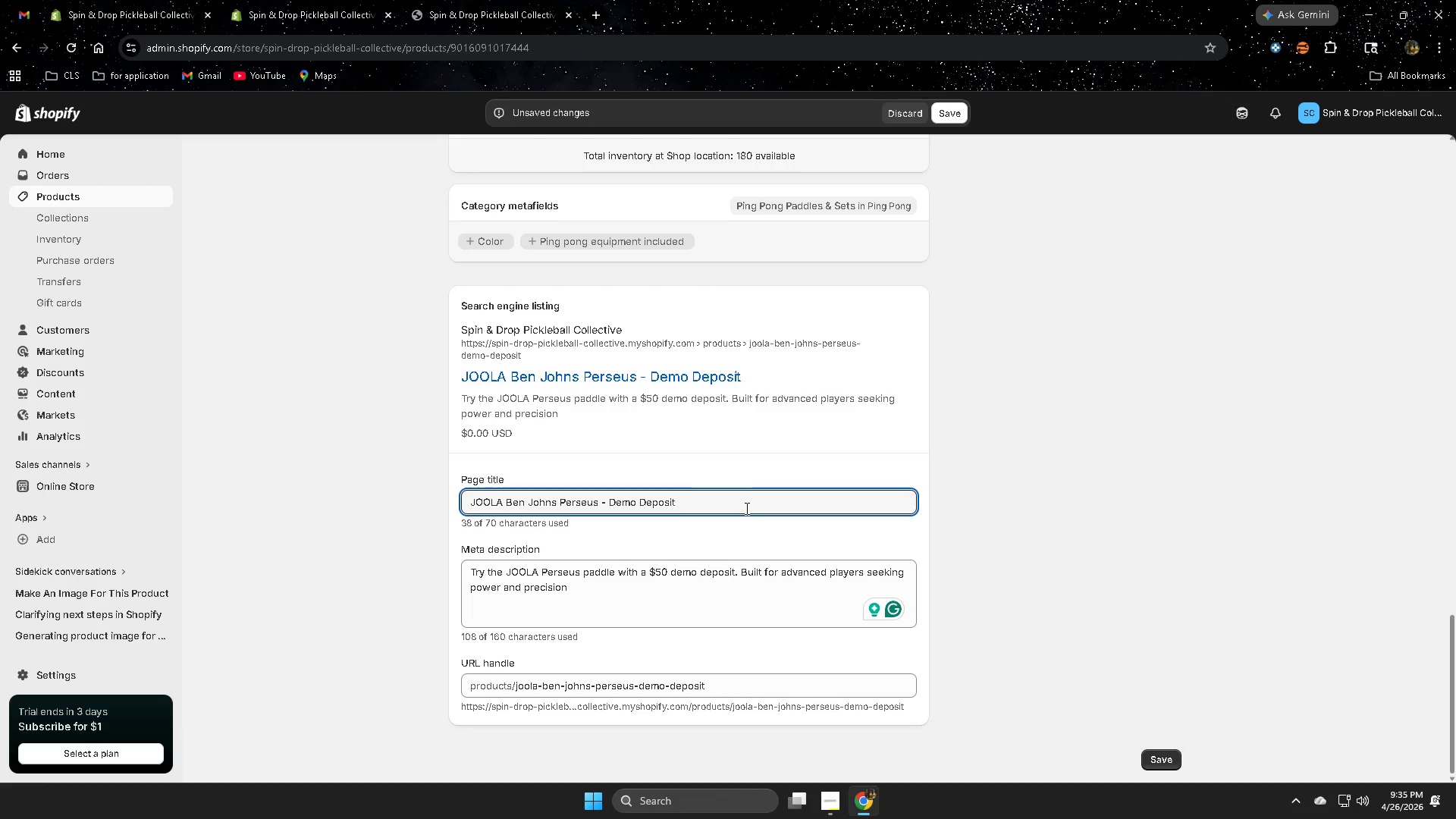 
left_click([745, 508])
 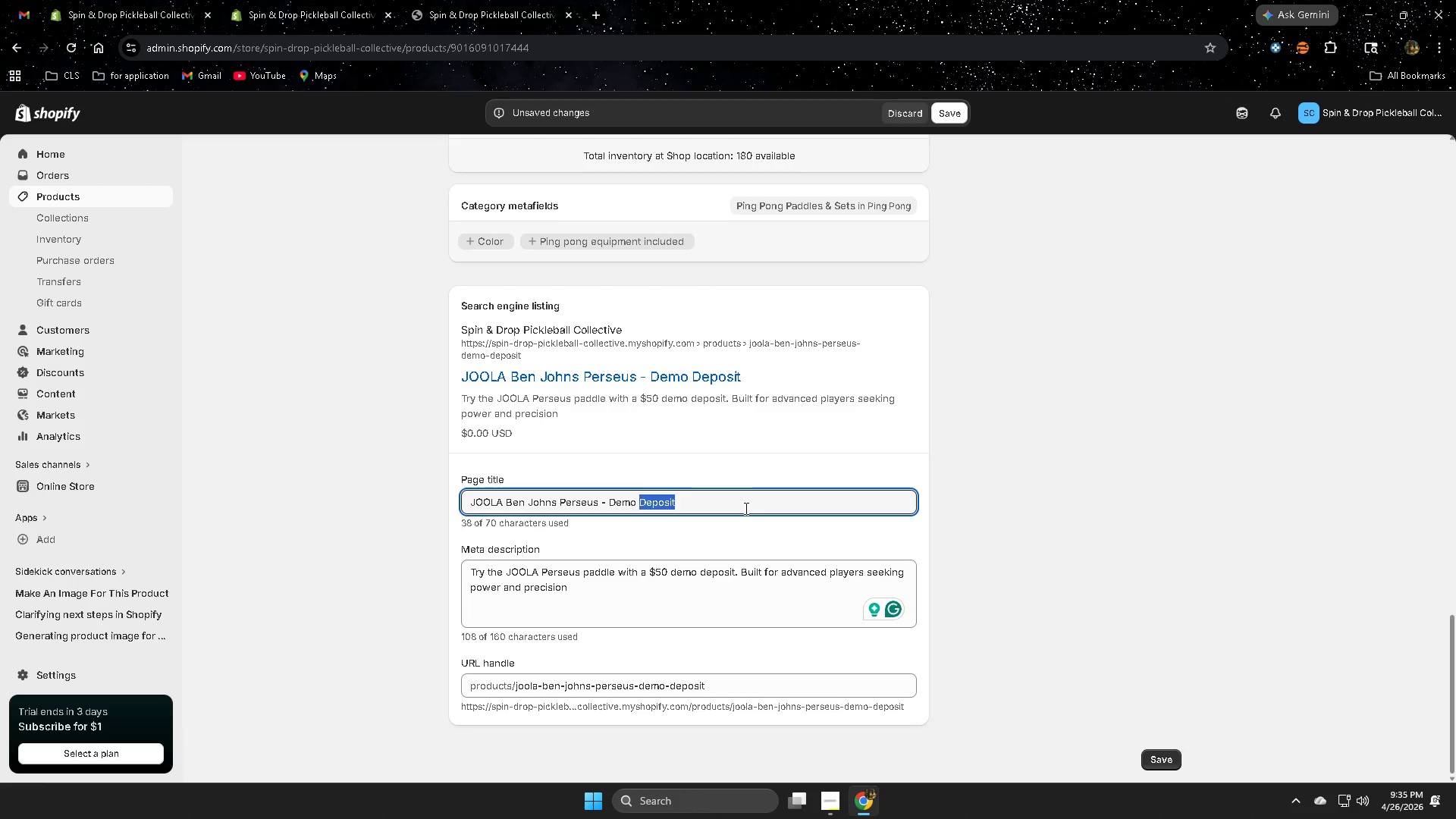 
left_click_drag(start_coordinate=[745, 508], to_coordinate=[601, 505])
 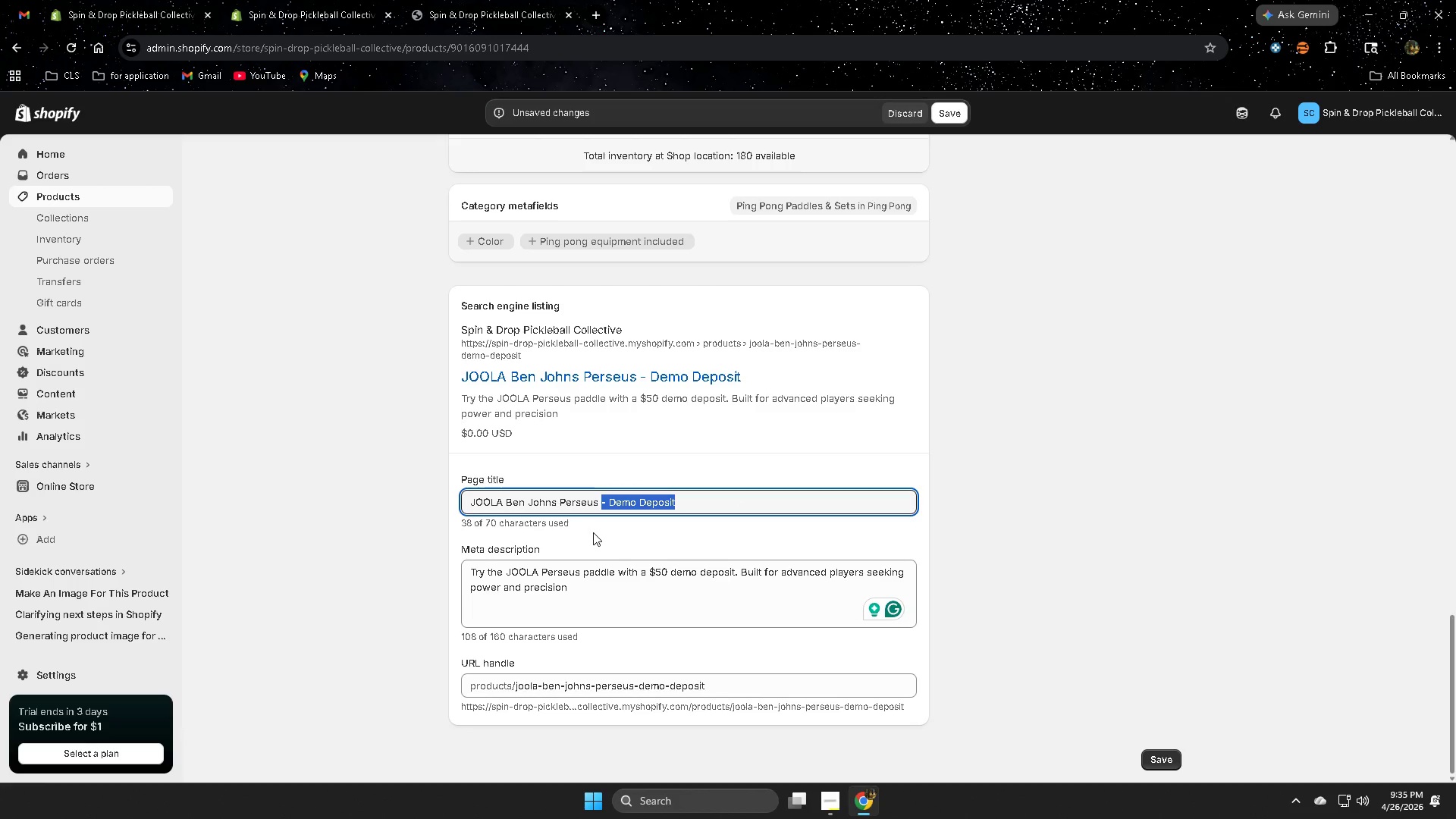 
key(Backspace)
 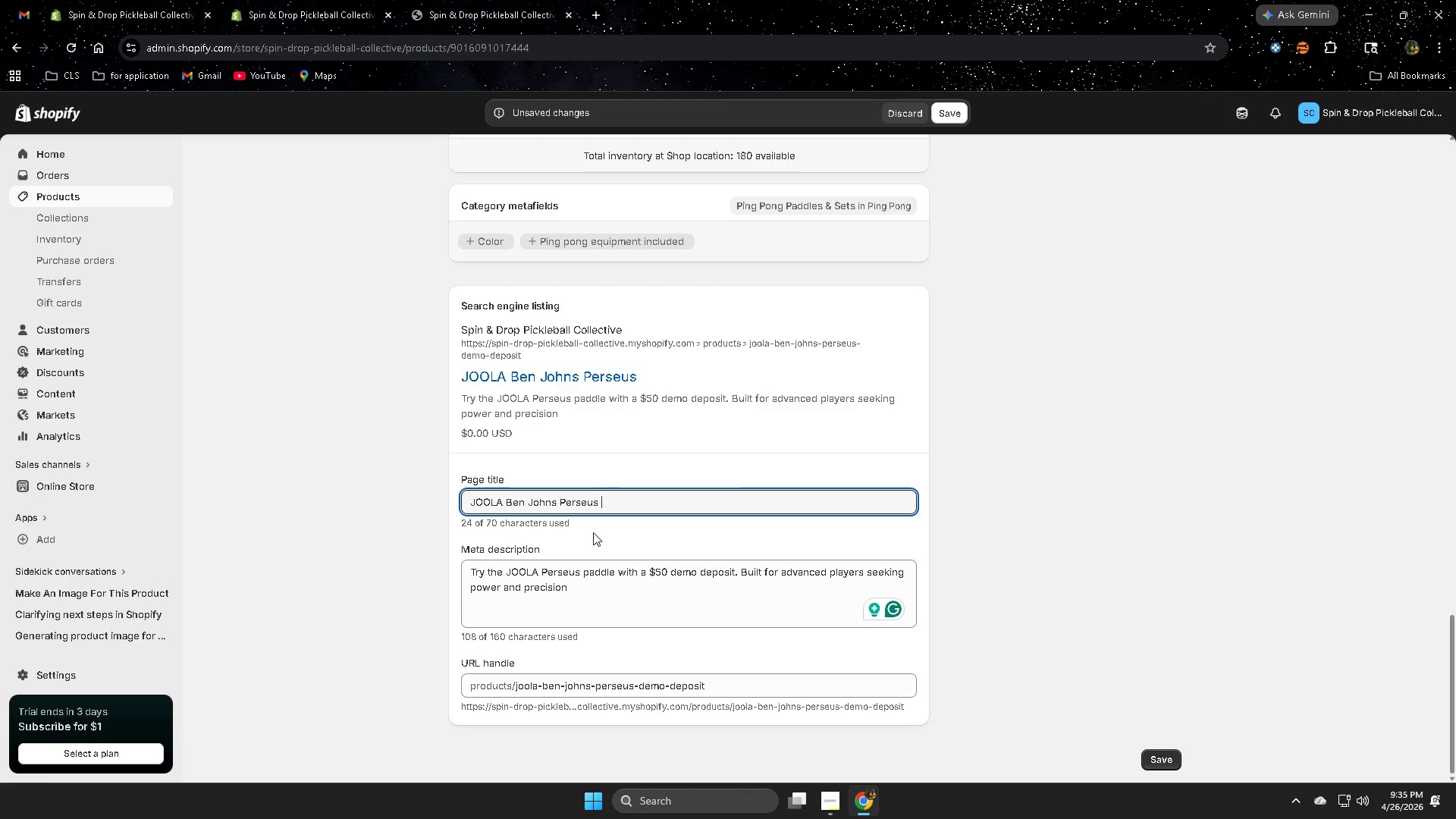 
hold_key(key=Backspace, duration=0.95)
 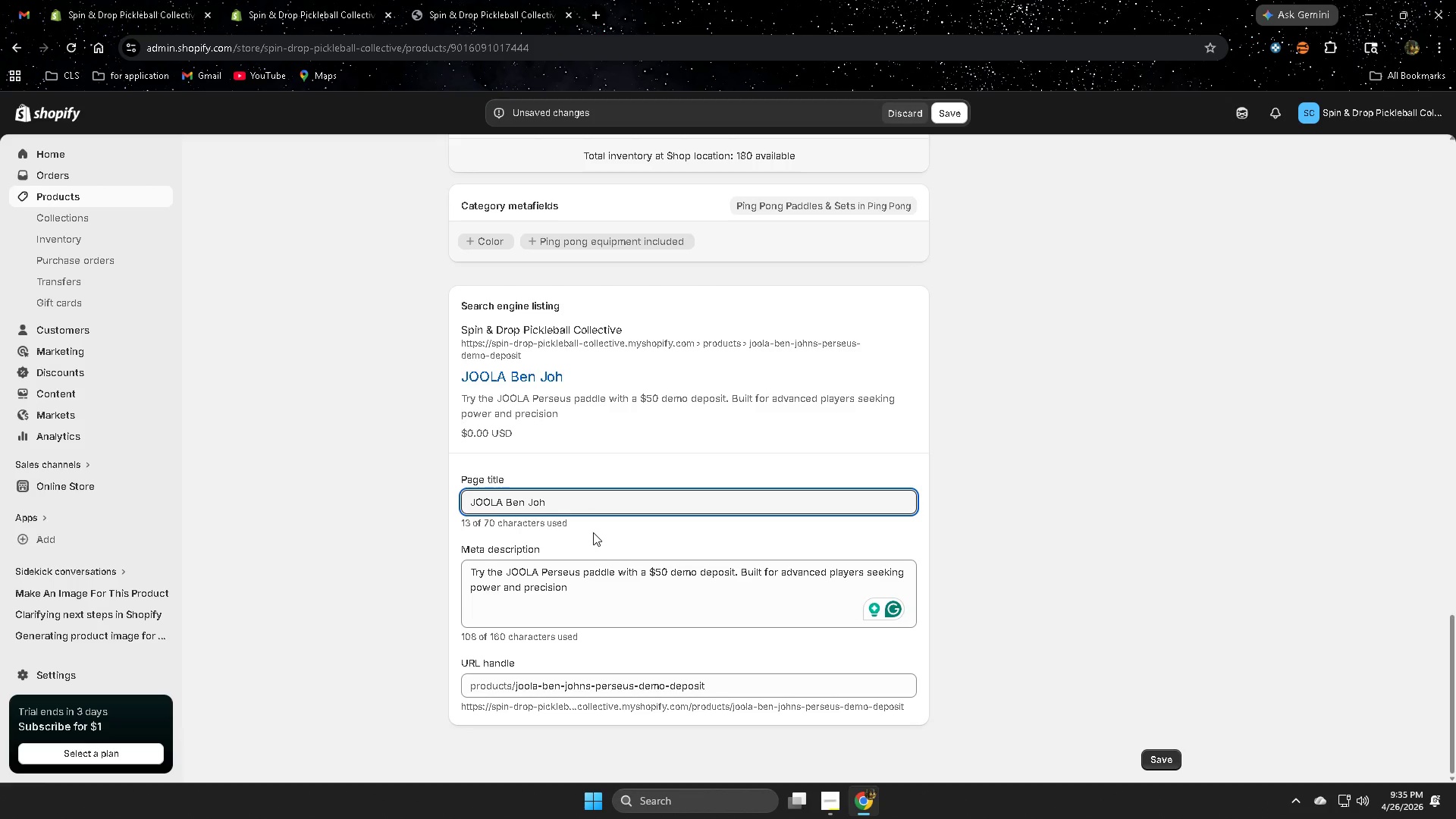 
key(Backspace)
 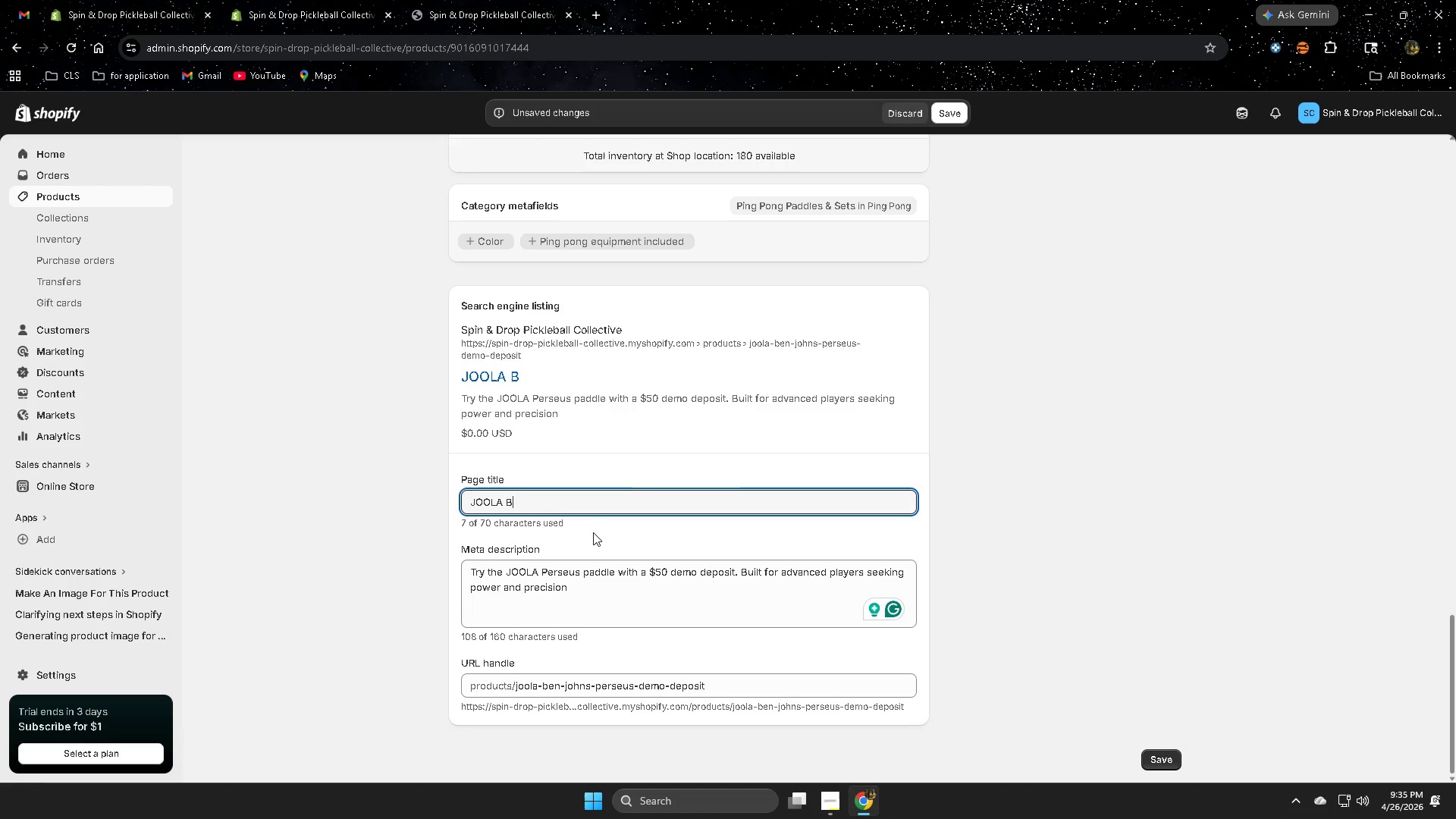 
key(Backspace)
 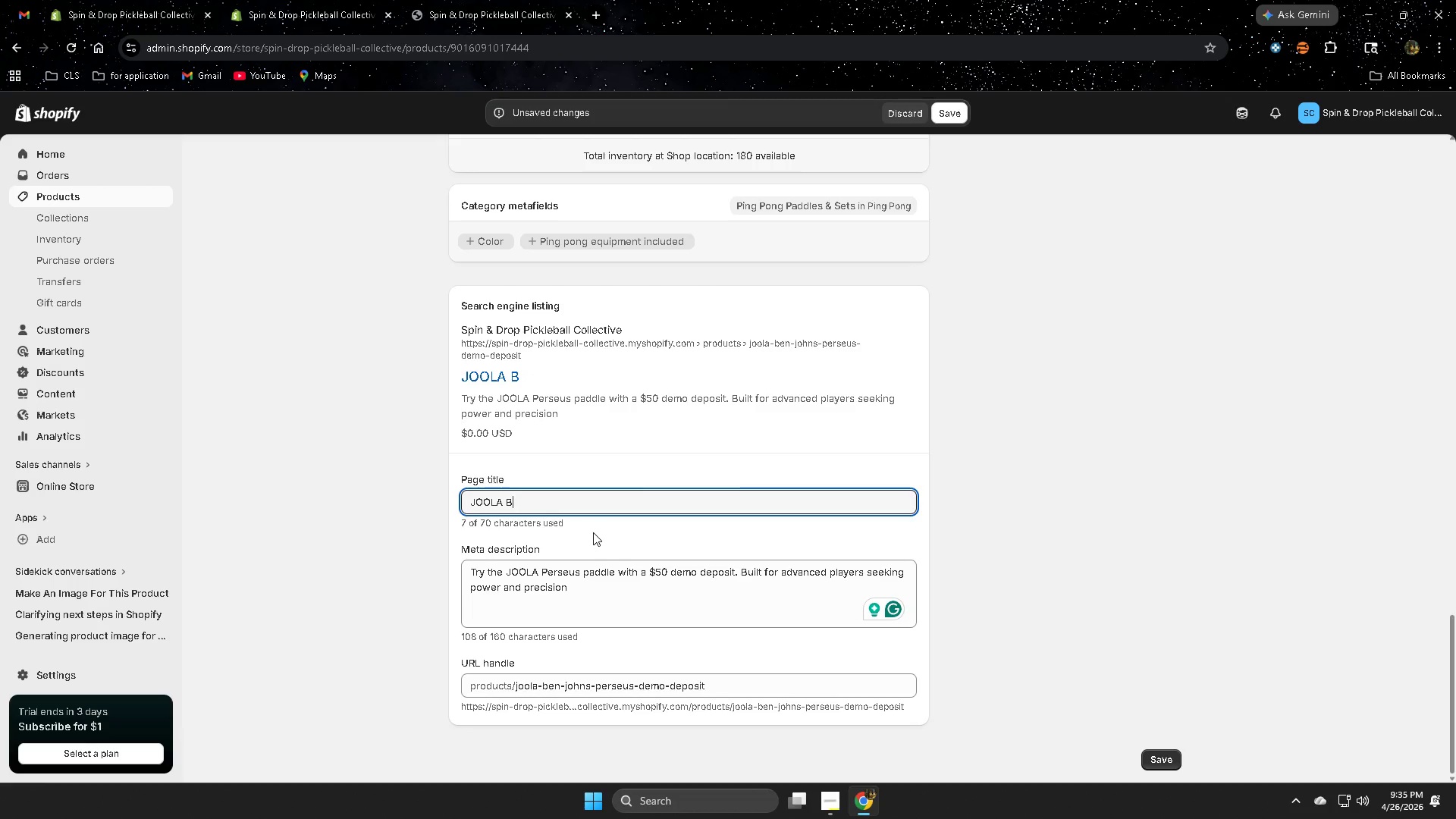 
key(Backspace)
 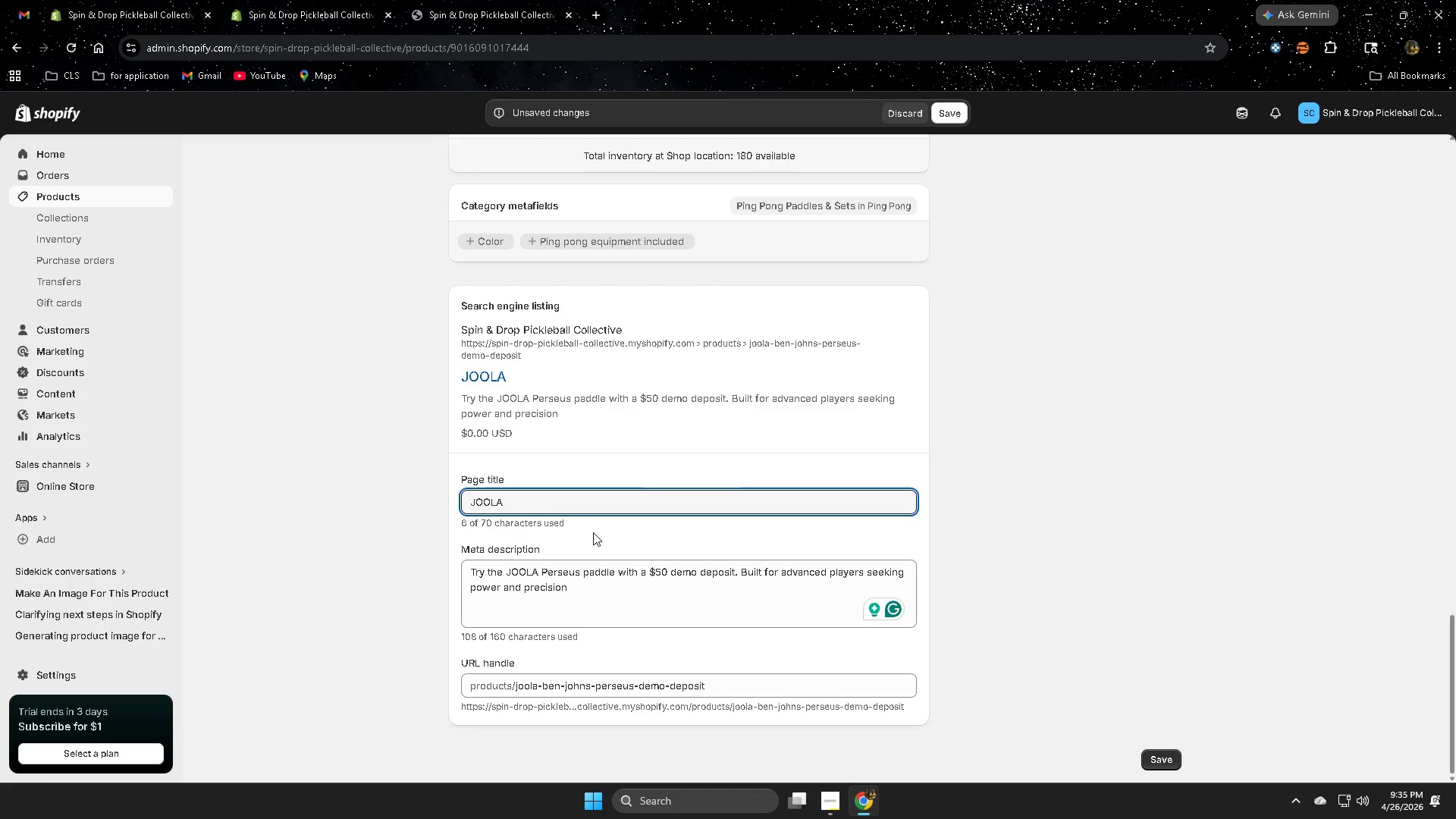 
key(Space)
 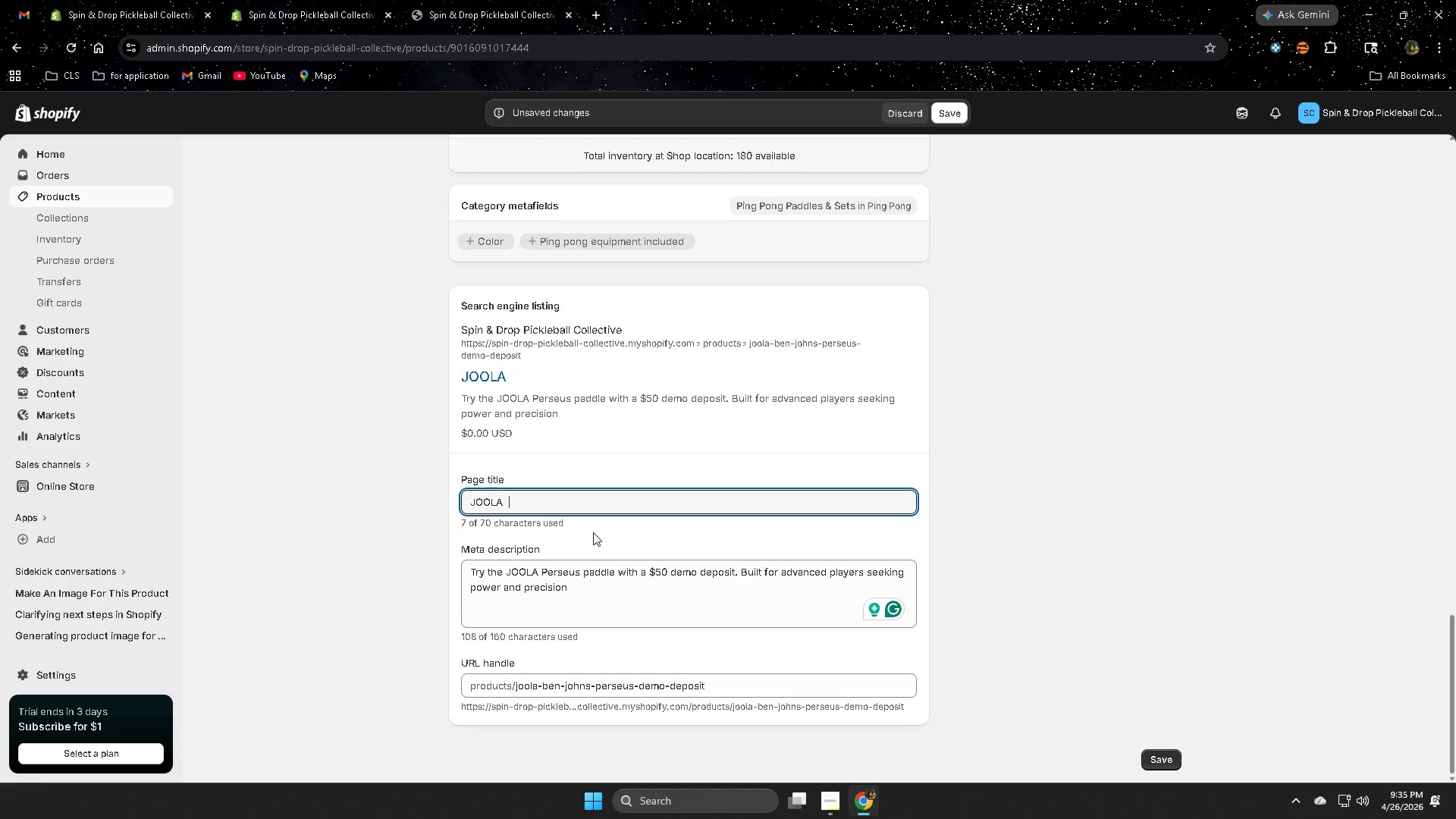 
key(Backspace)
 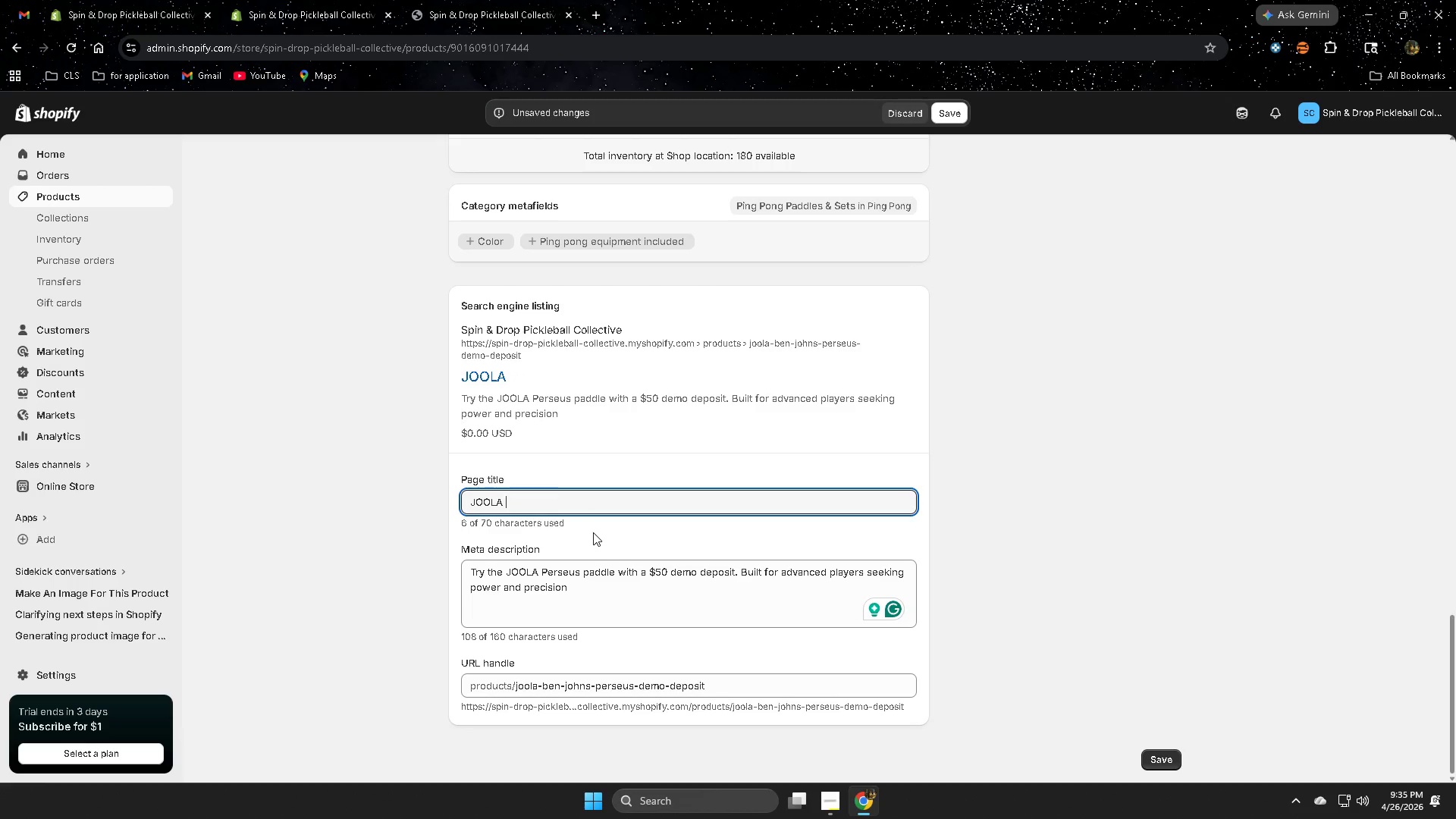 
key(Shift+P)
 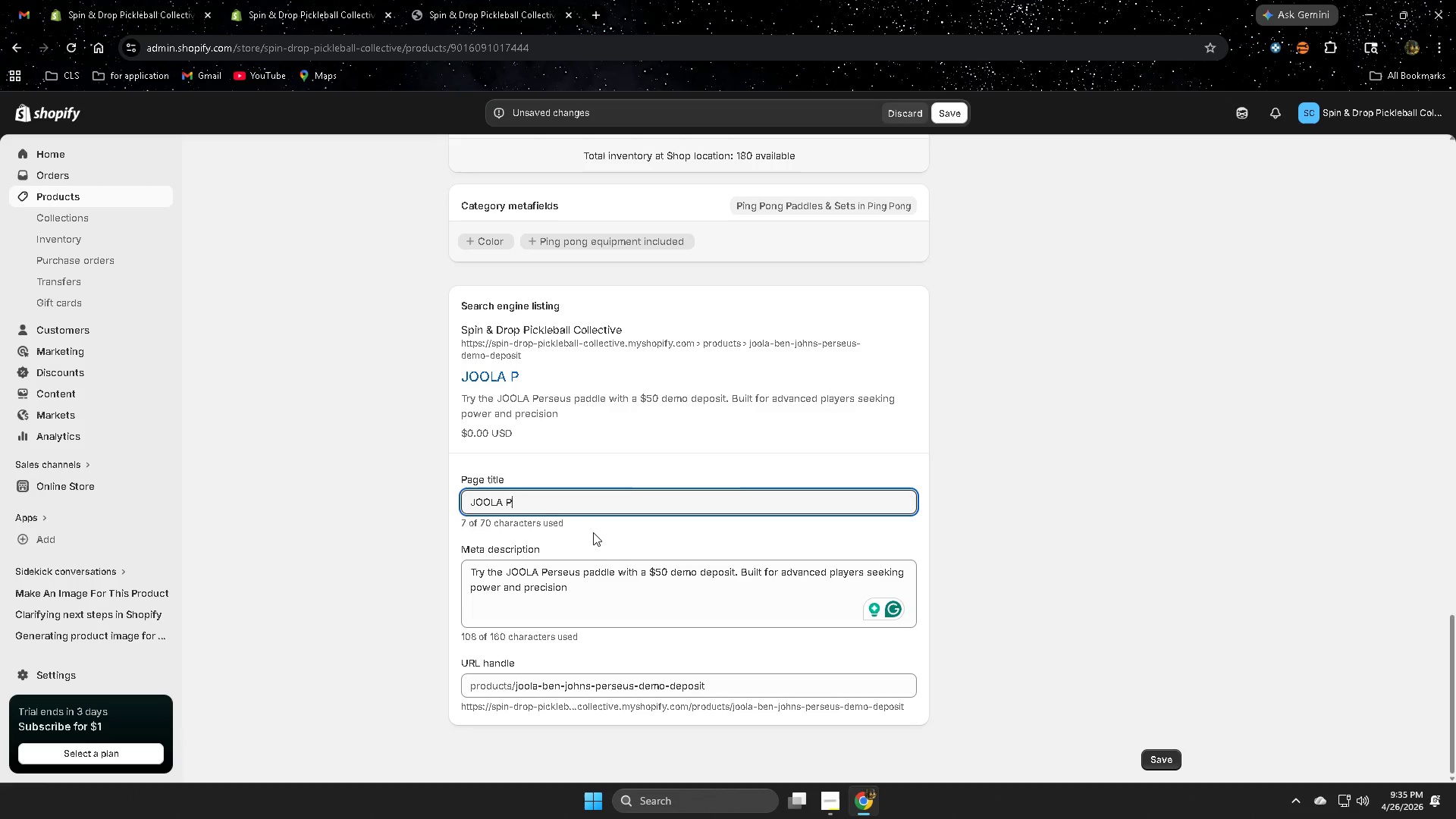 
type(erseus Ben Ho)
key(Backspace)
key(Backspace)
type(Johns Demo Padll)
key(Backspace)
key(Backspace)
type(dle Deposit)
 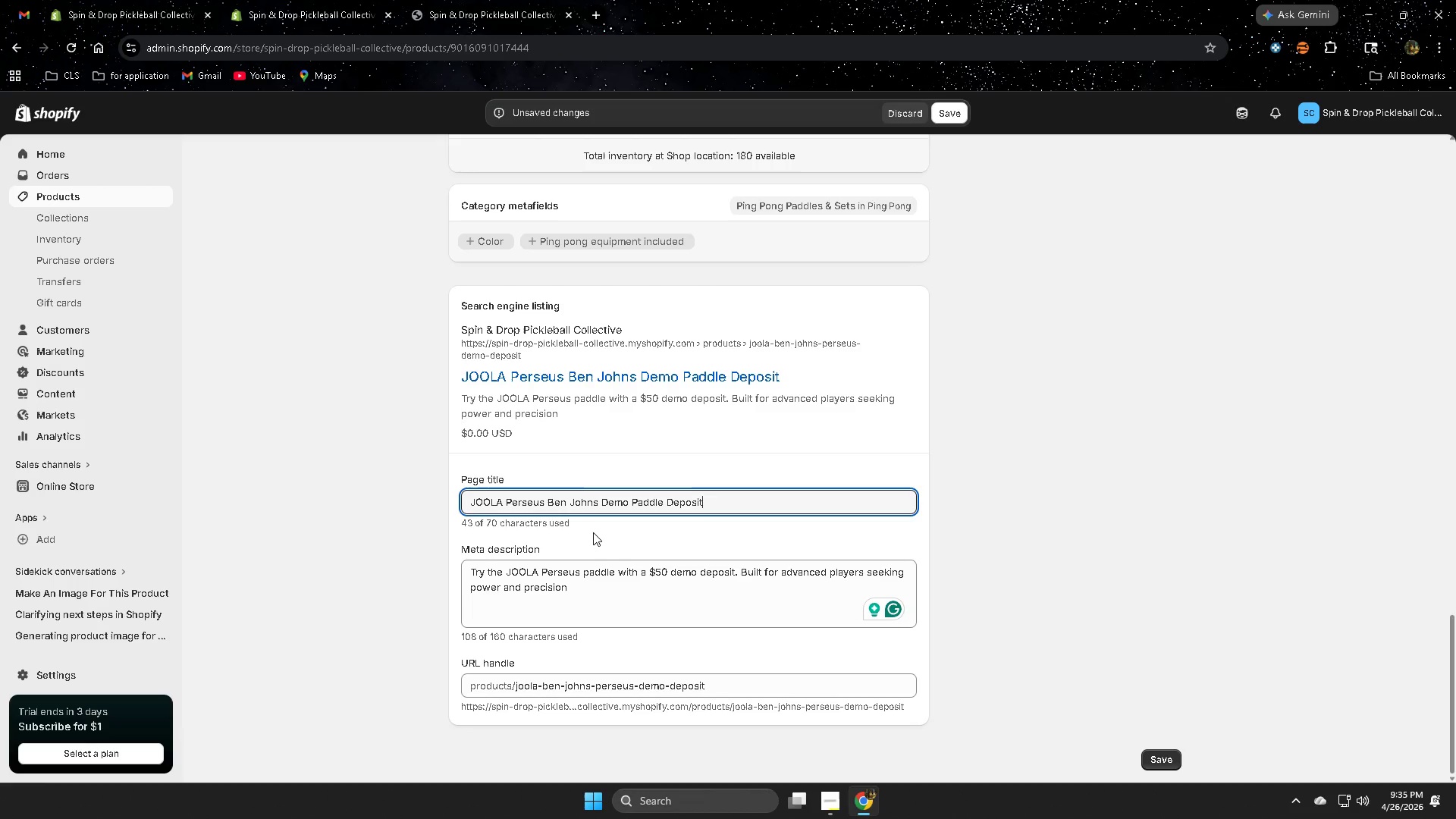 
left_click([1045, 603])
 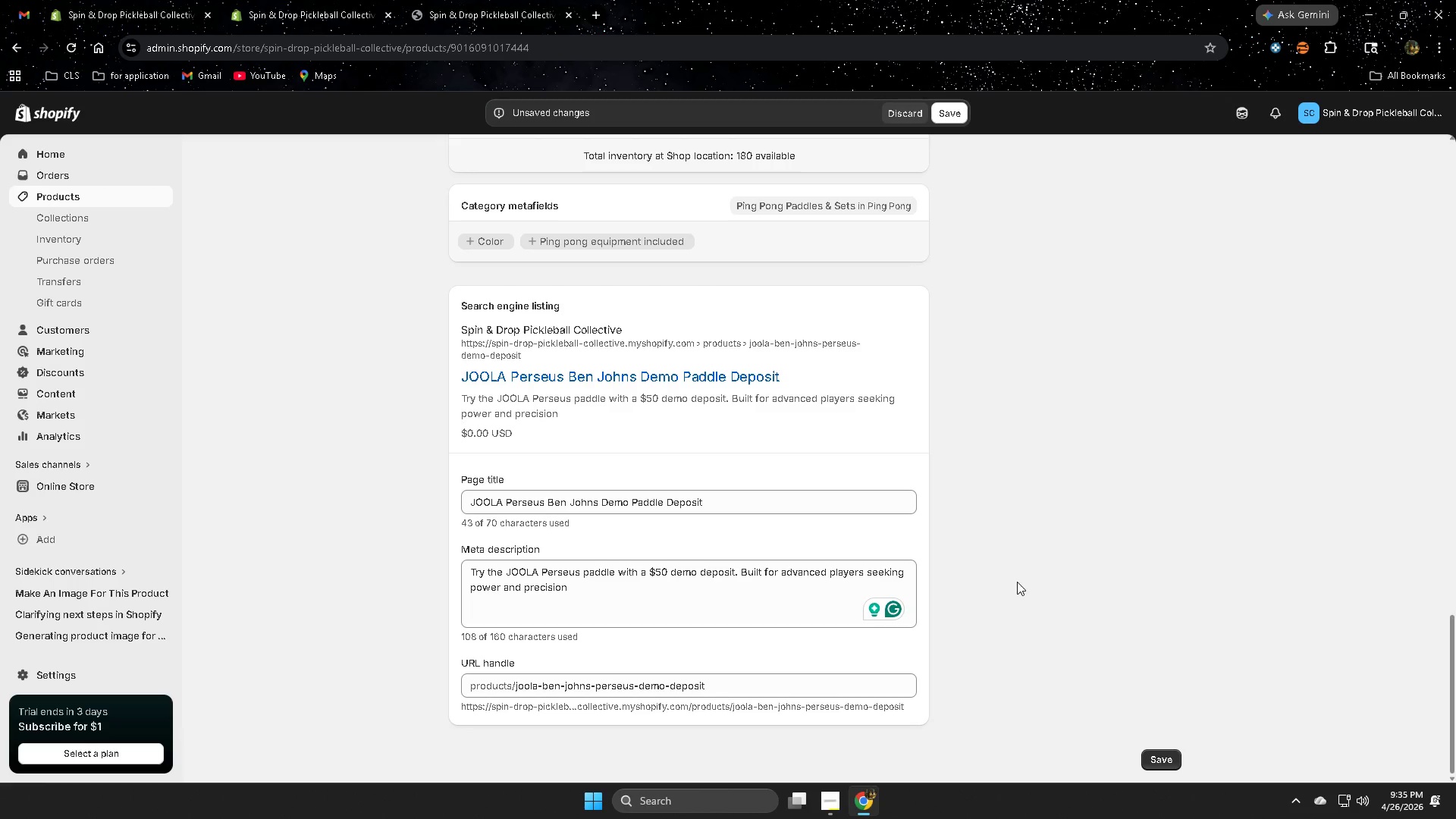 
scroll: coordinate [1017, 576], scroll_direction: up, amount: 23.0
 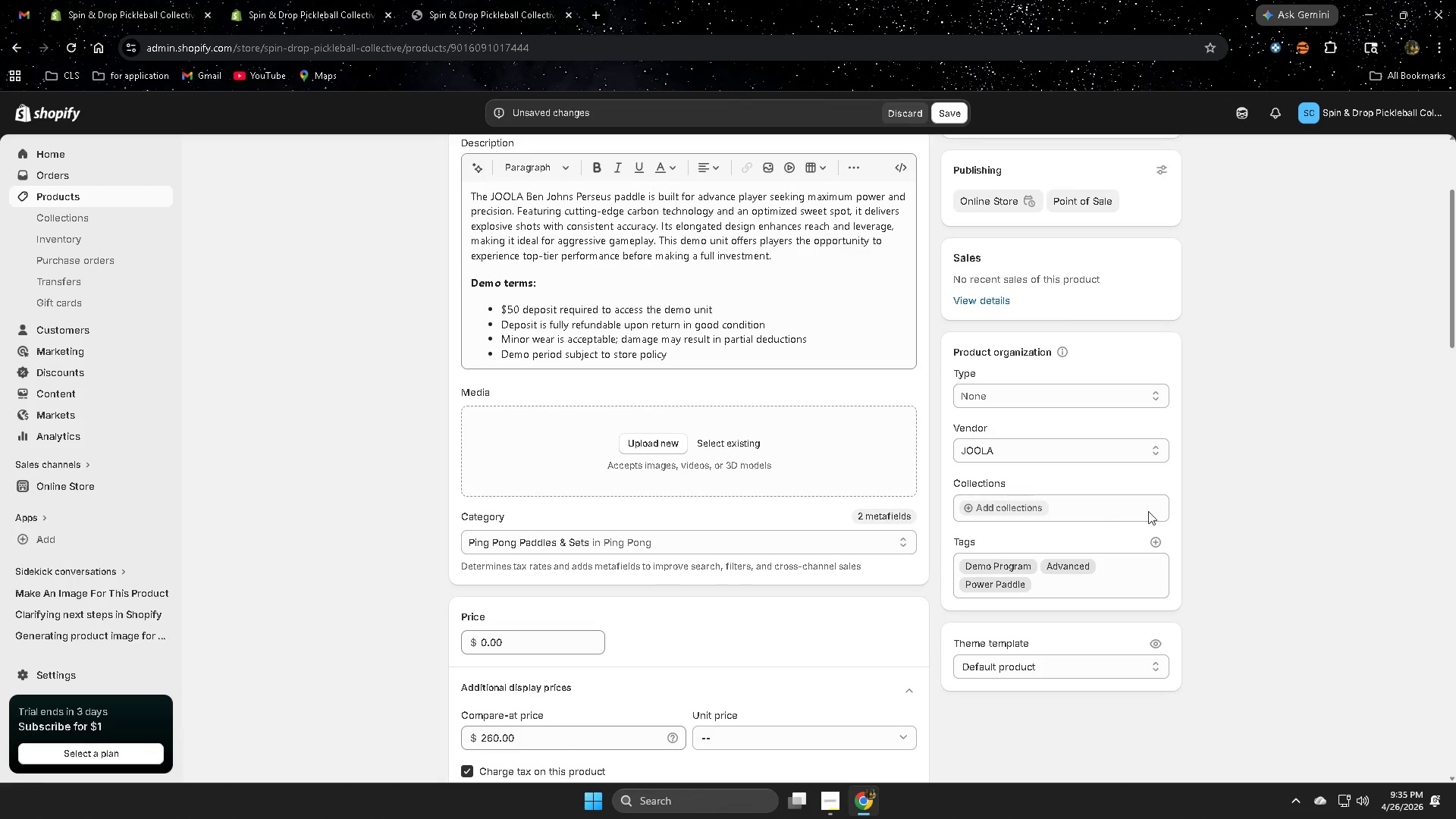 
left_click([949, 105])
 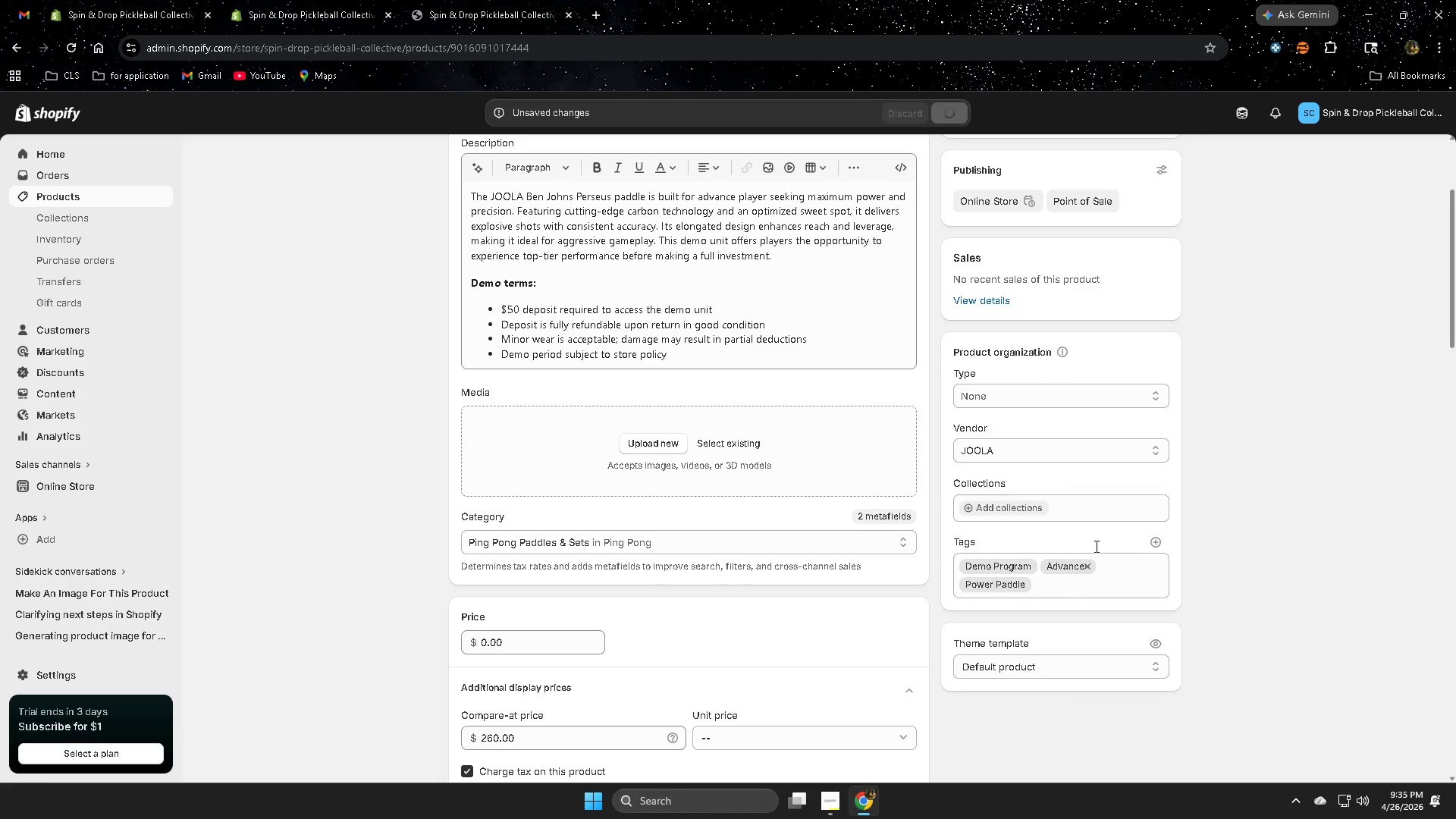 
scroll: coordinate [720, 596], scroll_direction: down, amount: 3.0
 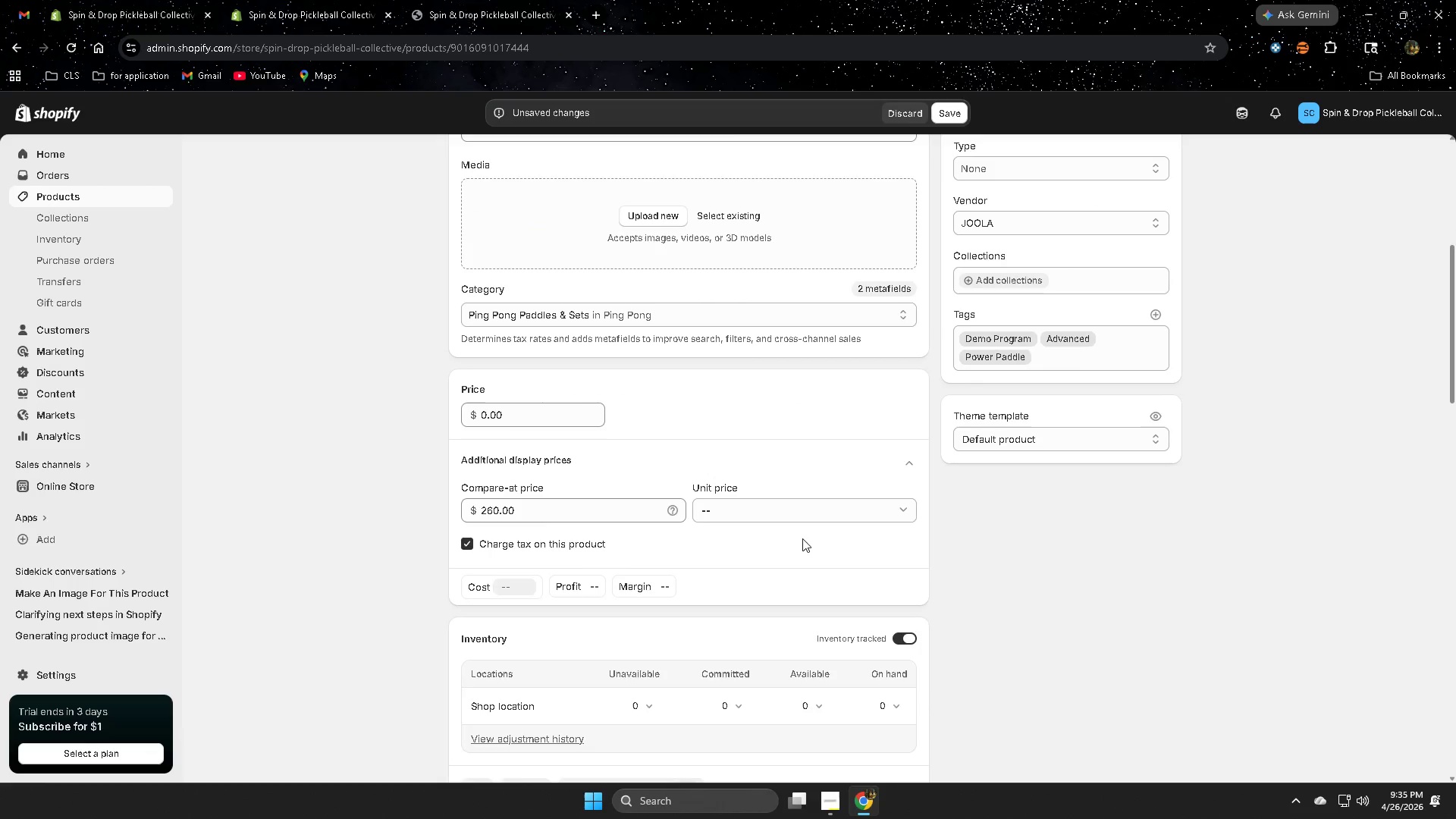 
scroll: coordinate [797, 551], scroll_direction: up, amount: 3.0
 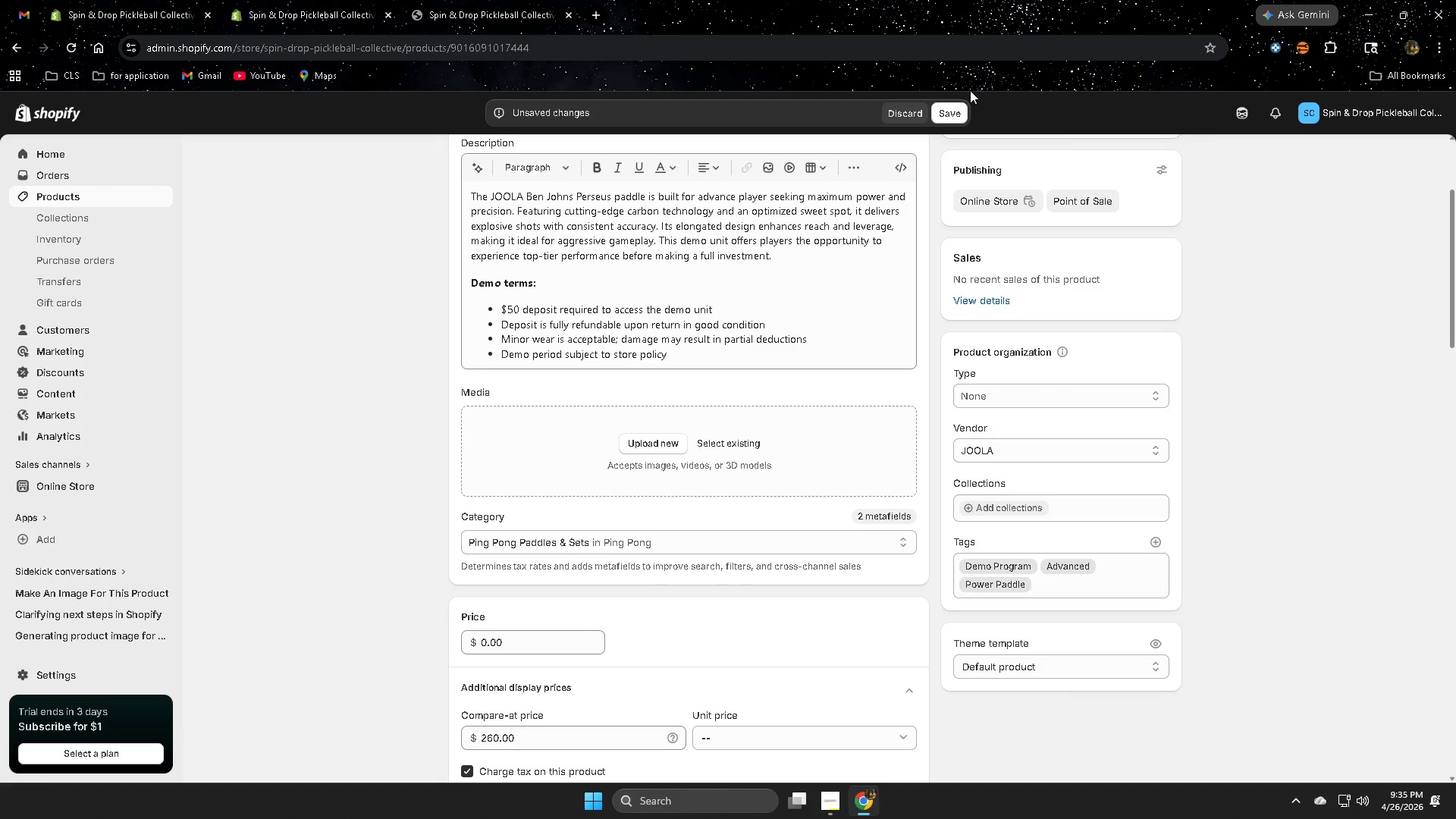 
left_click([489, 0])
 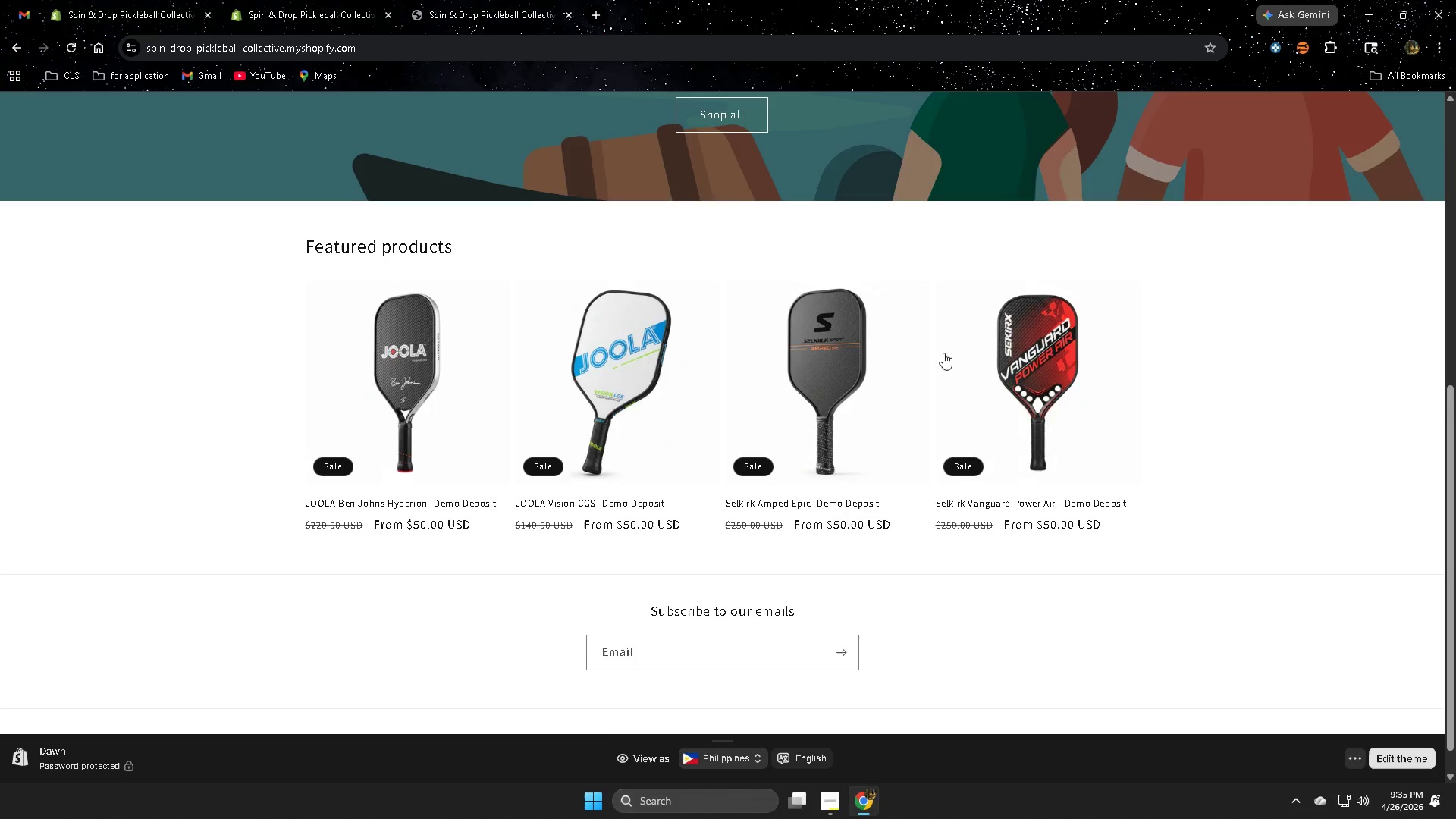 
scroll: coordinate [1144, 391], scroll_direction: up, amount: 4.0
 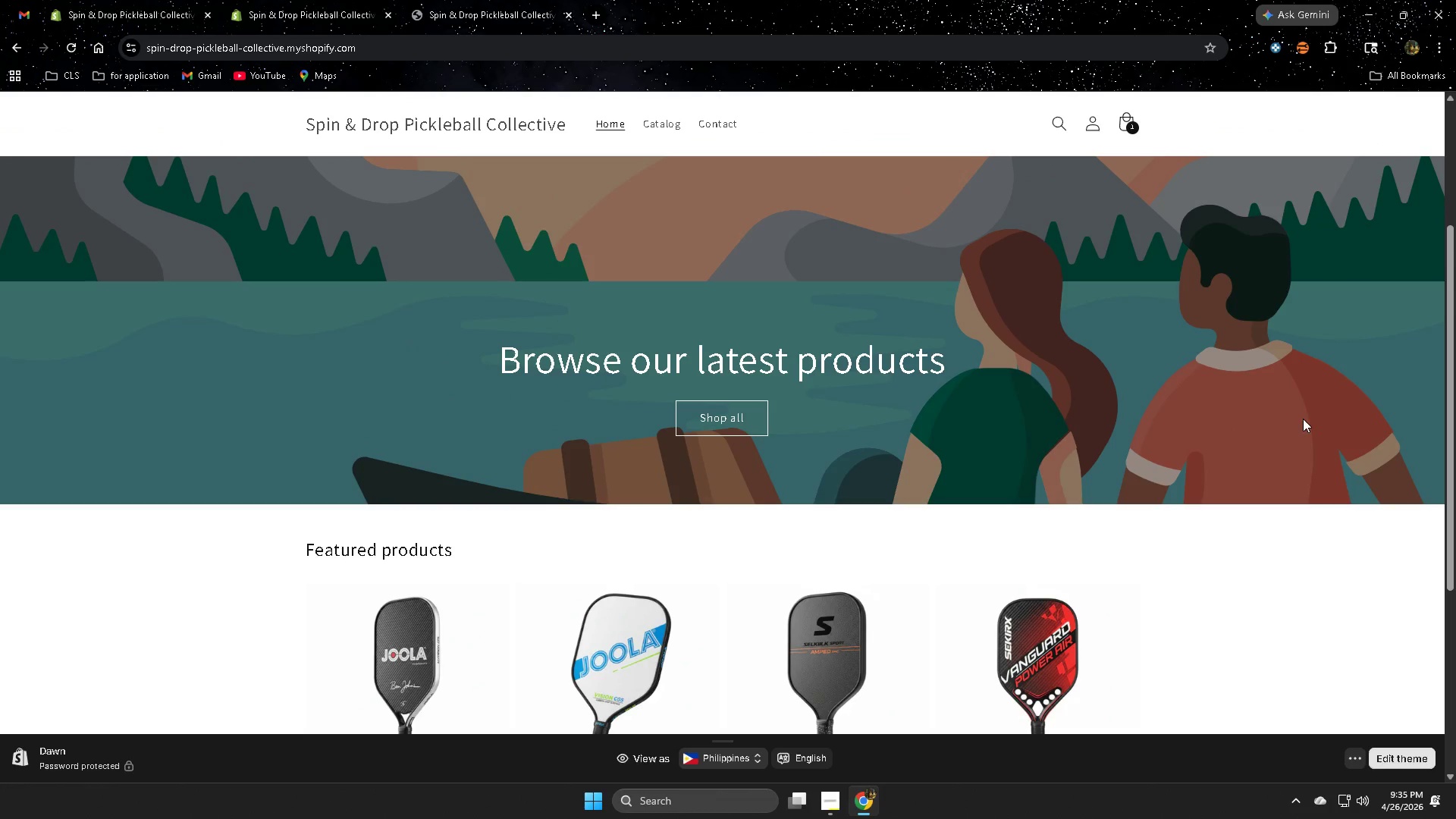 
left_click([294, 0])
 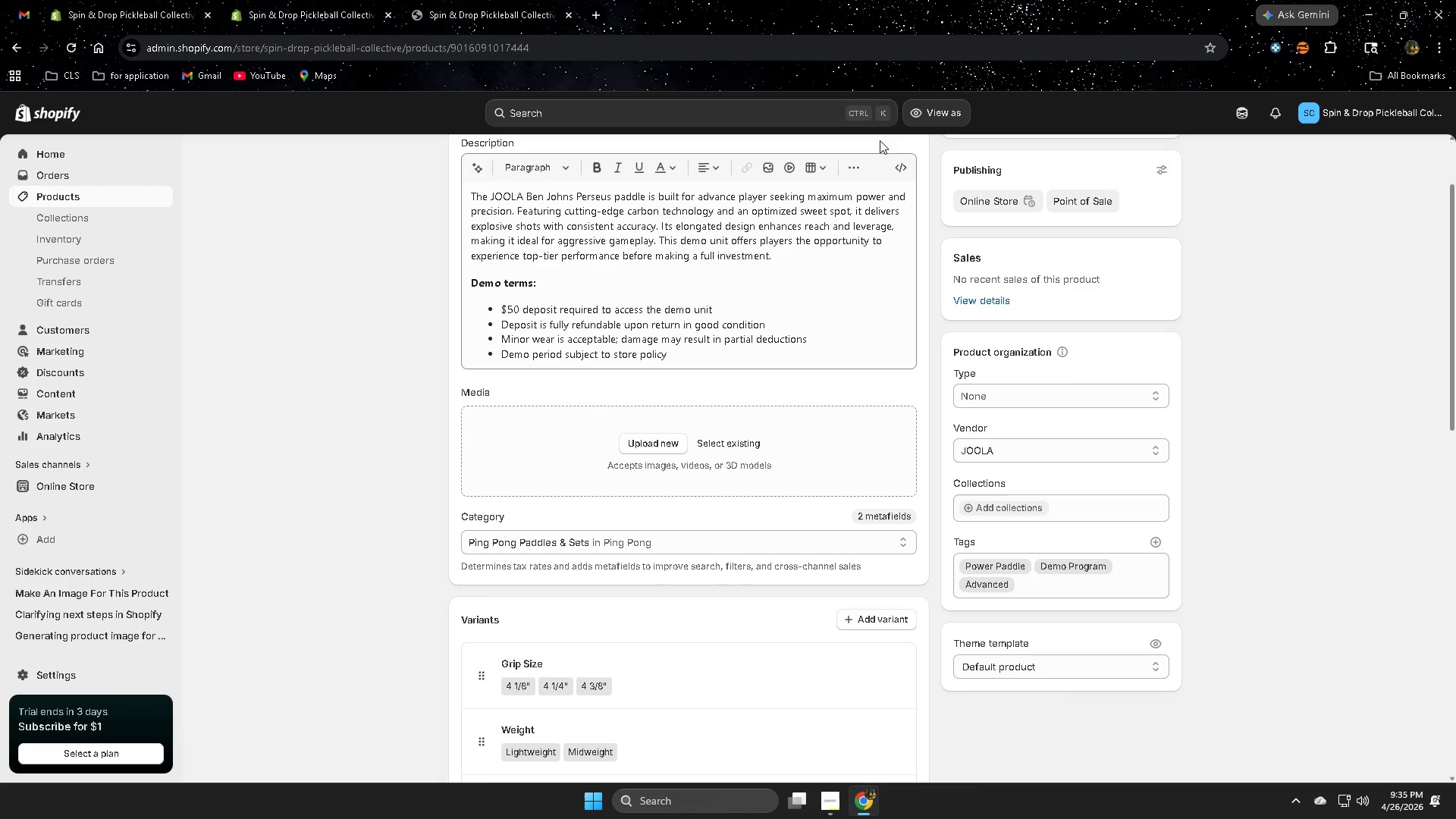 
scroll: coordinate [1298, 473], scroll_direction: down, amount: 4.0
 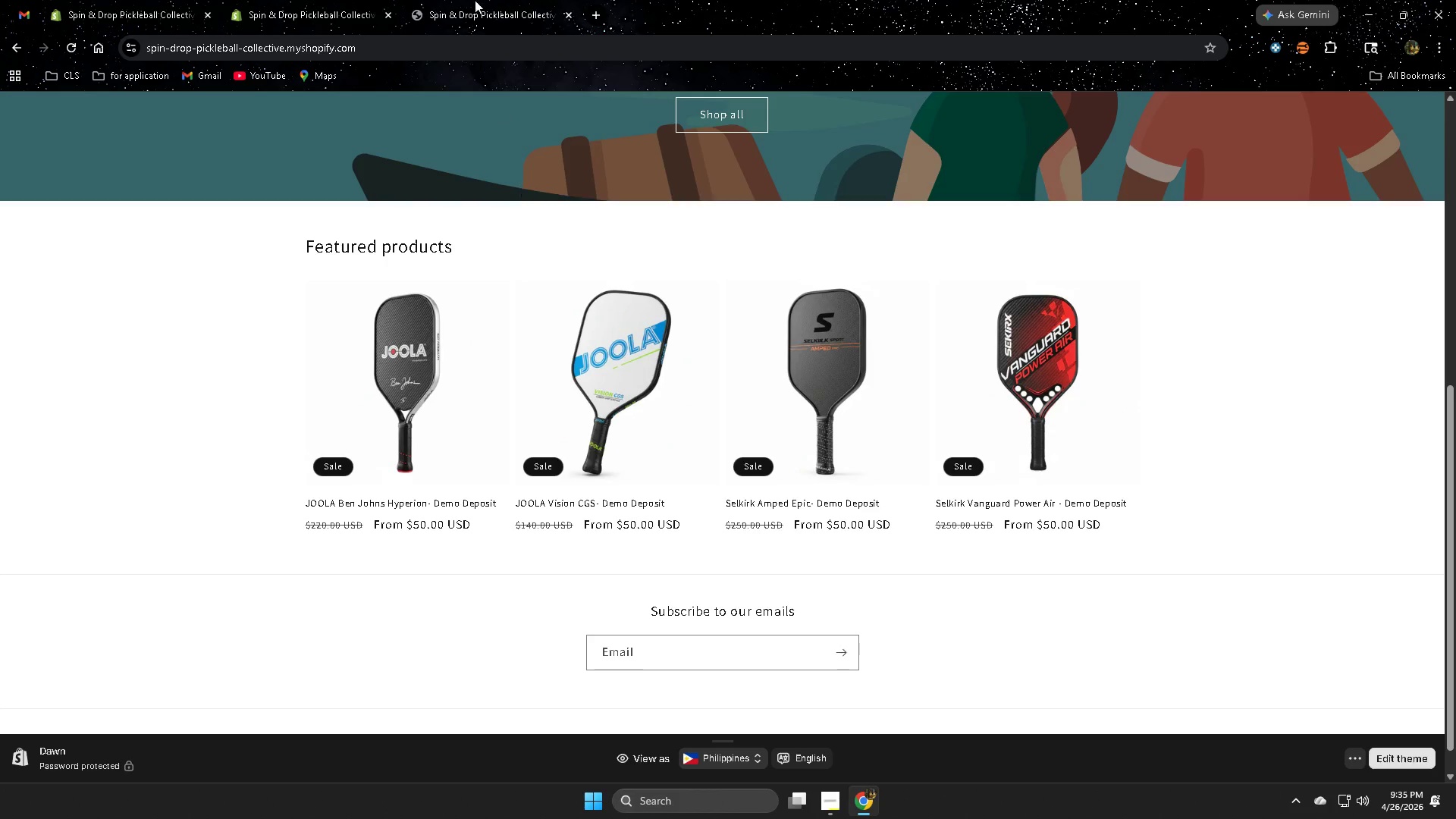 
left_click([450, 0])
 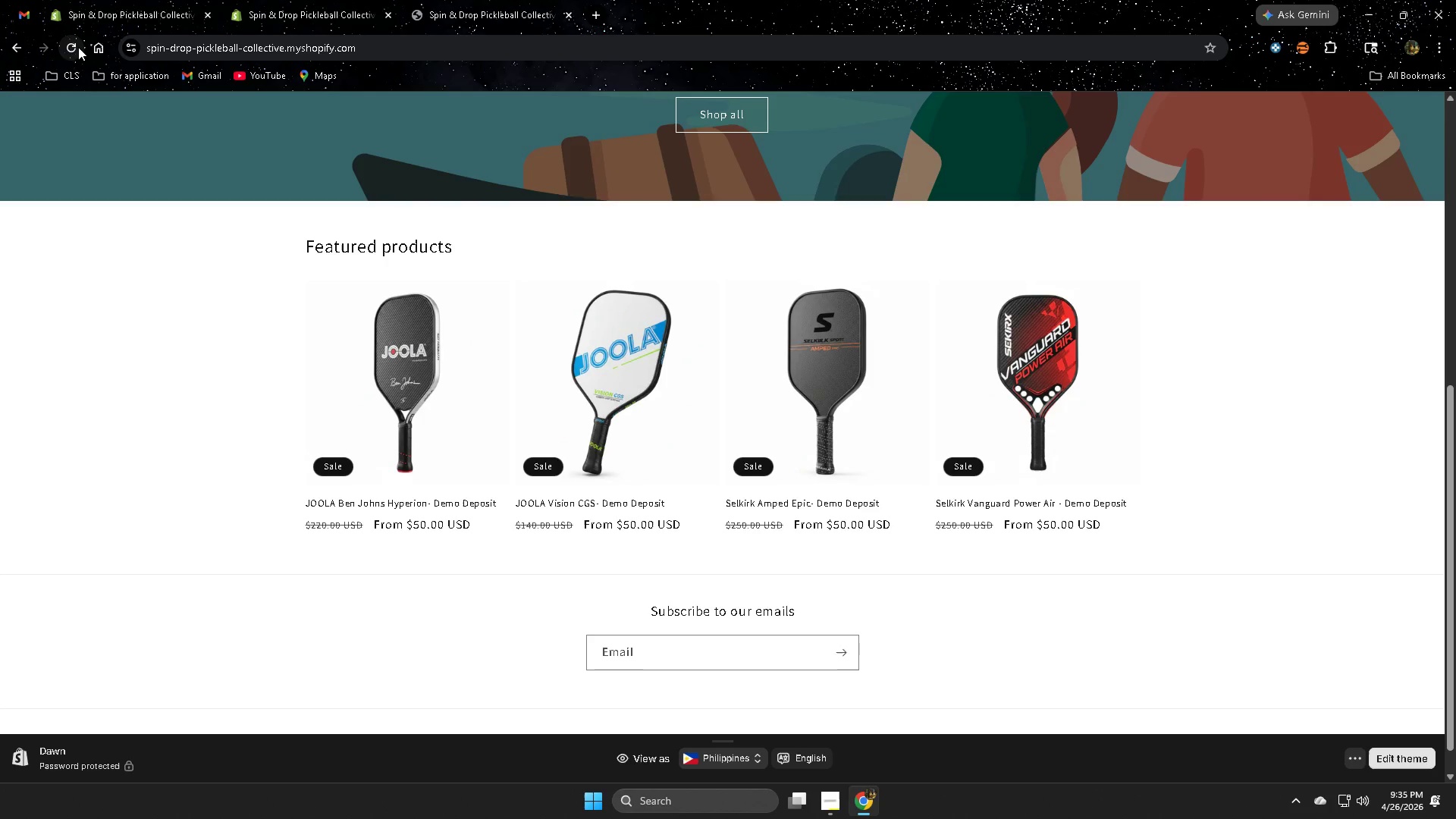 
left_click([75, 46])
 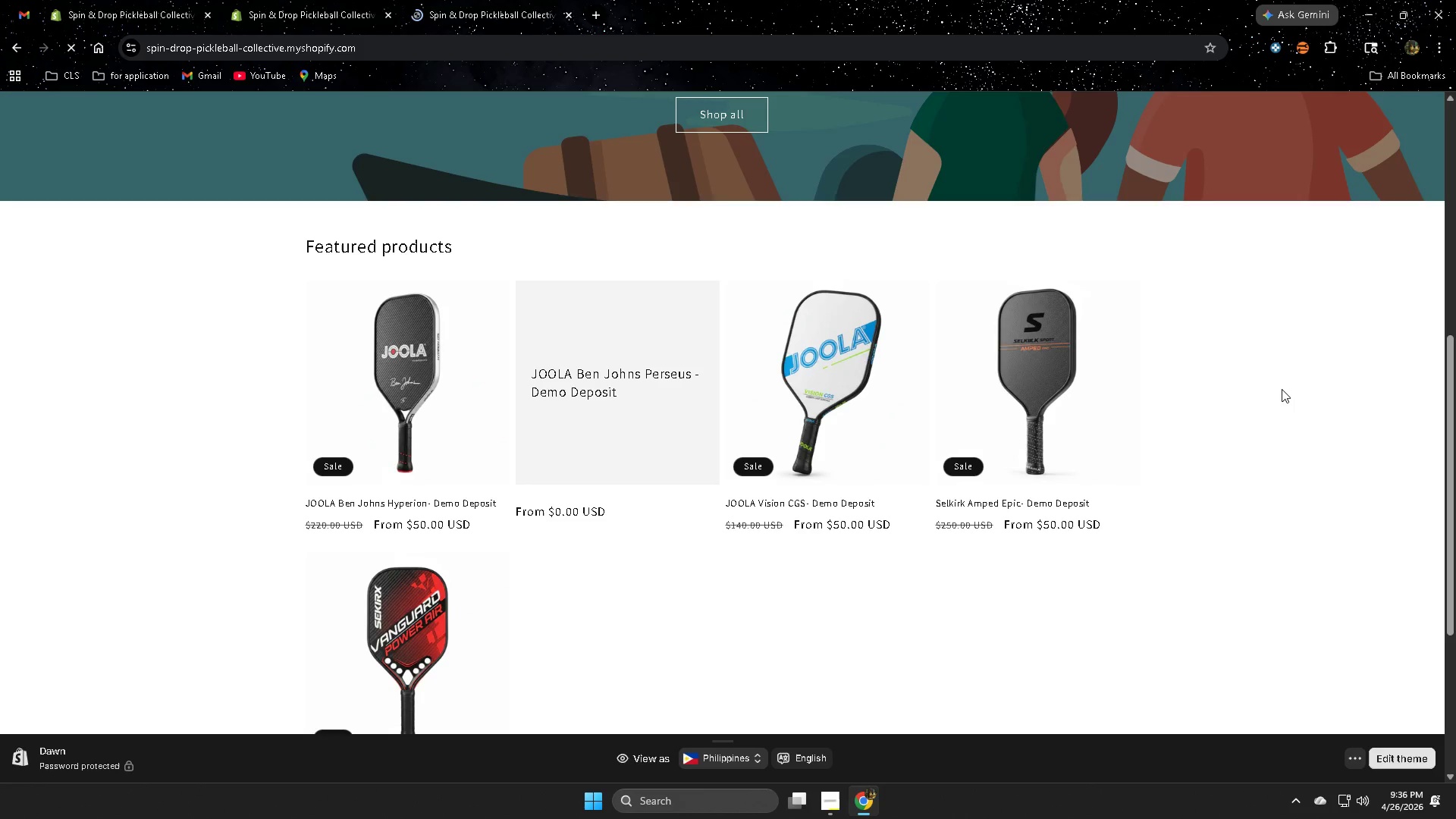 
wait(5.25)
 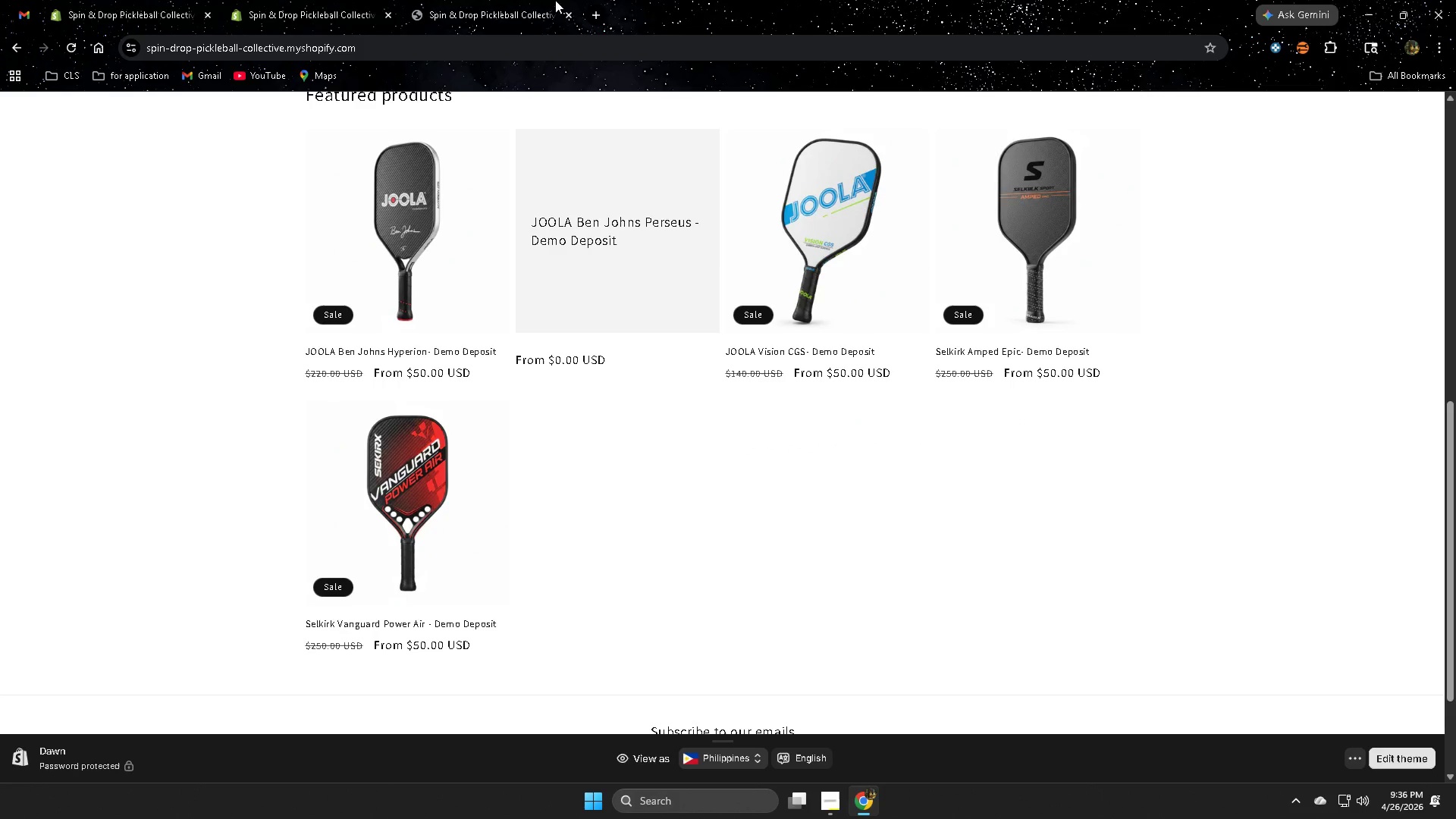 
left_click([475, 0])
 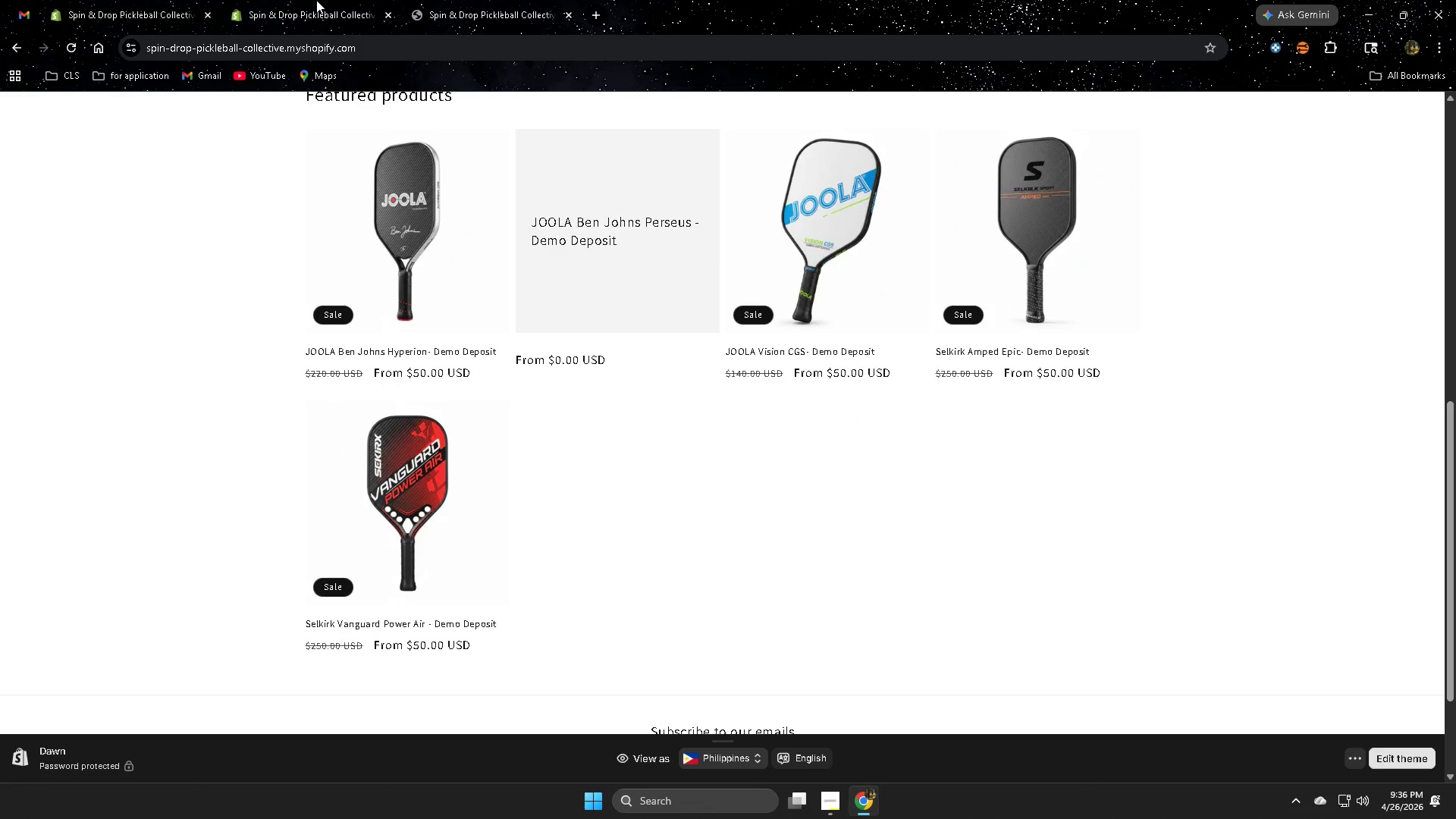 
scroll: coordinate [1282, 389], scroll_direction: down, amount: 2.0
 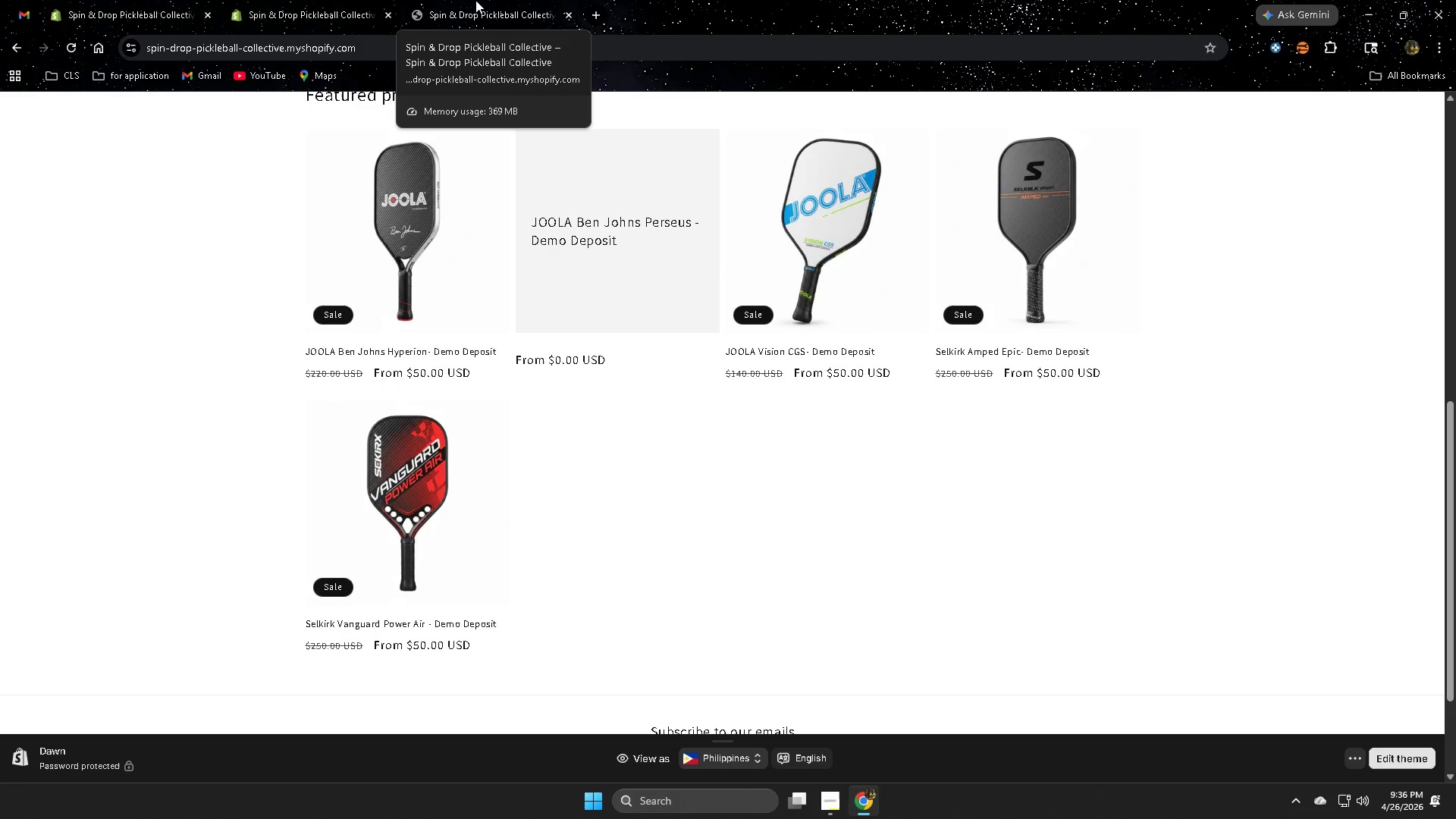 
left_click([329, 0])
 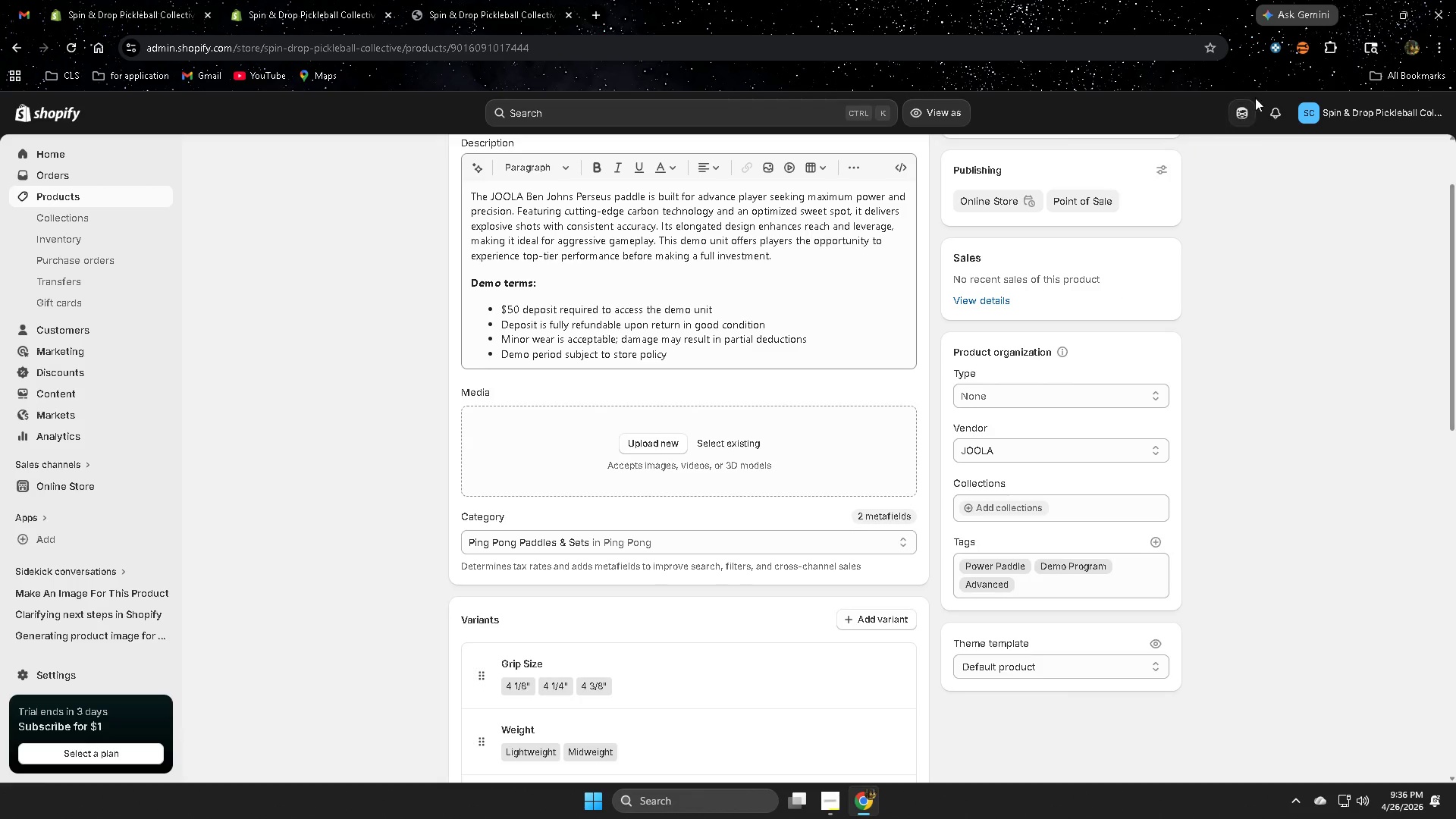 
left_click([1228, 110])
 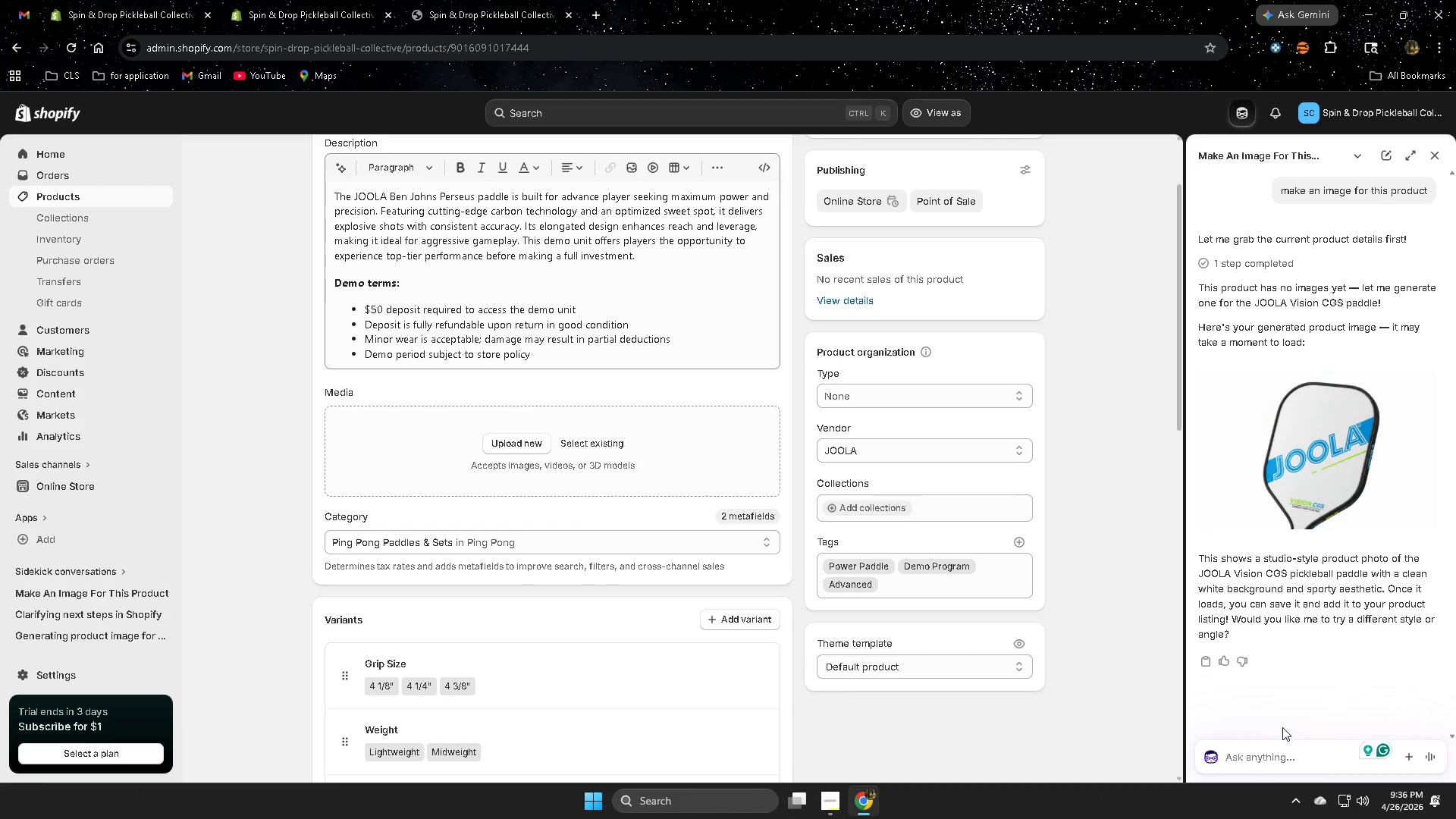 
type(make highh)
key(Backspace)
type(0)
key(Backspace)
type(-qauliot)
key(Backspace)
key(Backspace)
type(y)
key(Backspace)
type(ly )
key(Backspace)
key(Backspace)
key(Backspace)
type(ty imake)
key(Backspace)
key(Backspace)
type(ge for this porud)
key(Backspace)
key(Backspace)
type(od)
key(Backspace)
key(Backspace)
type(du)
key(Backspace)
key(Backspace)
key(Backspace)
key(Backspace)
type(roduct)
 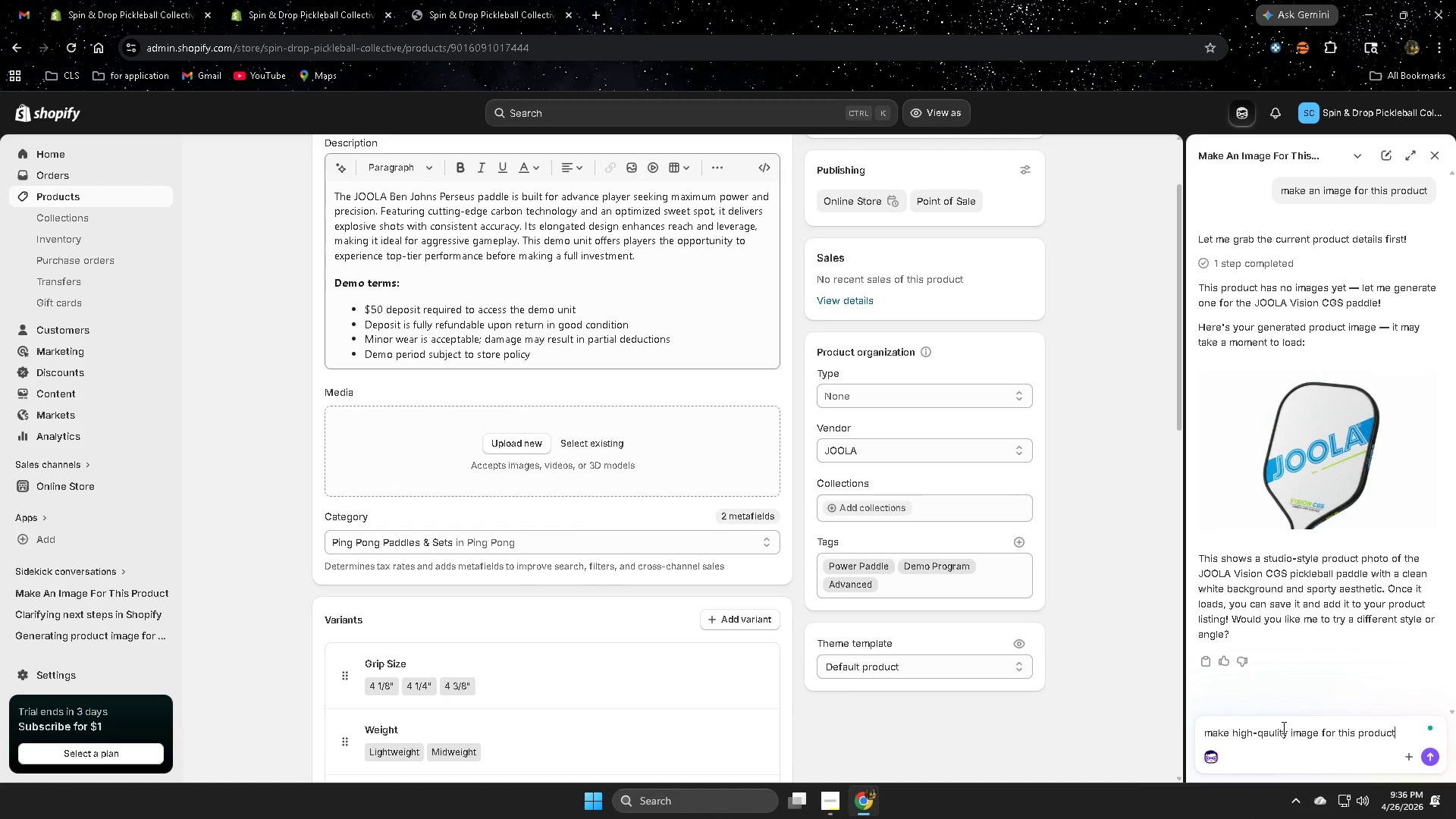 
key(Enter)
 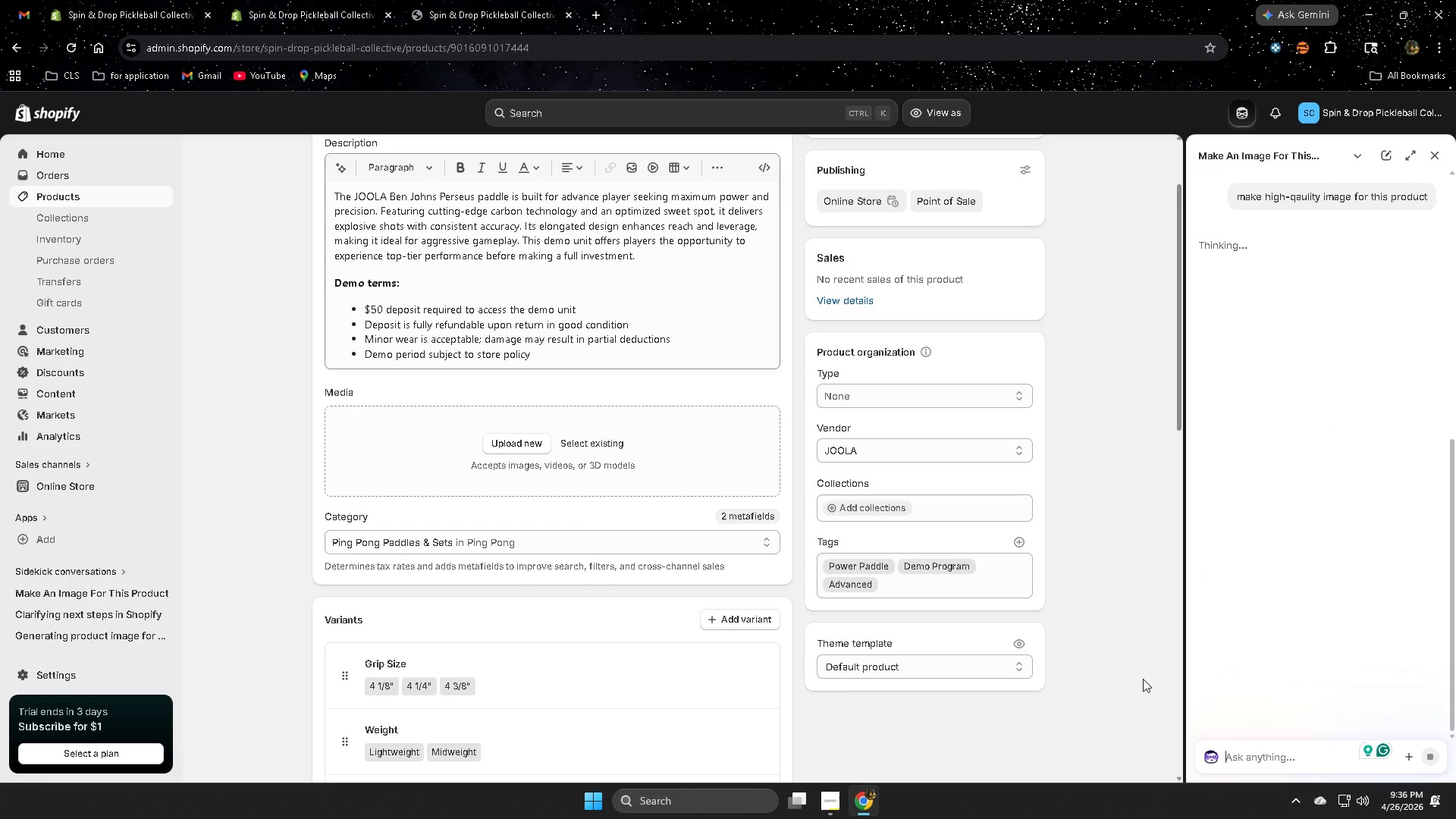 
left_click([446, 0])
 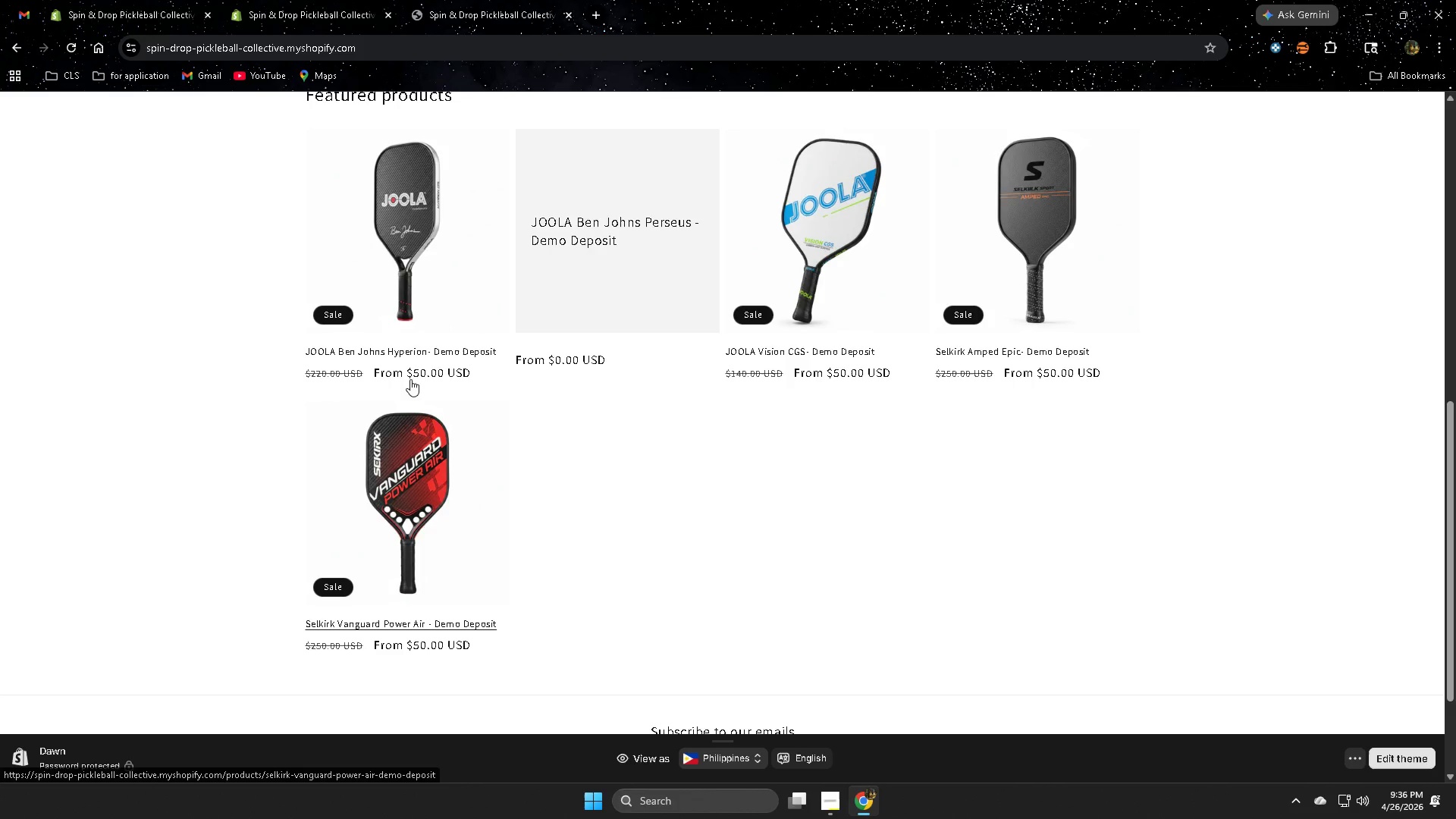 
wait(5.61)
 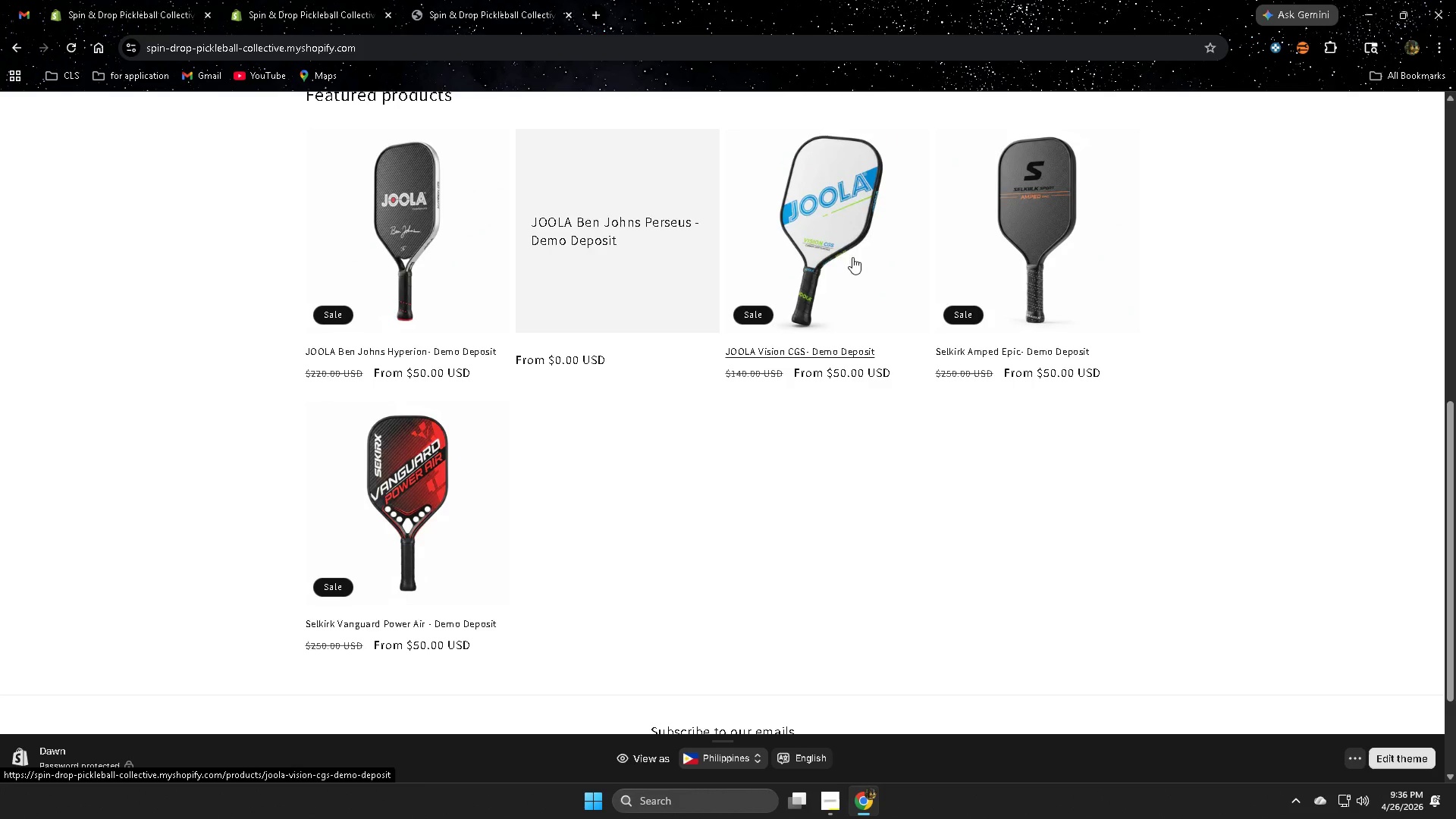 
left_click([459, 0])
 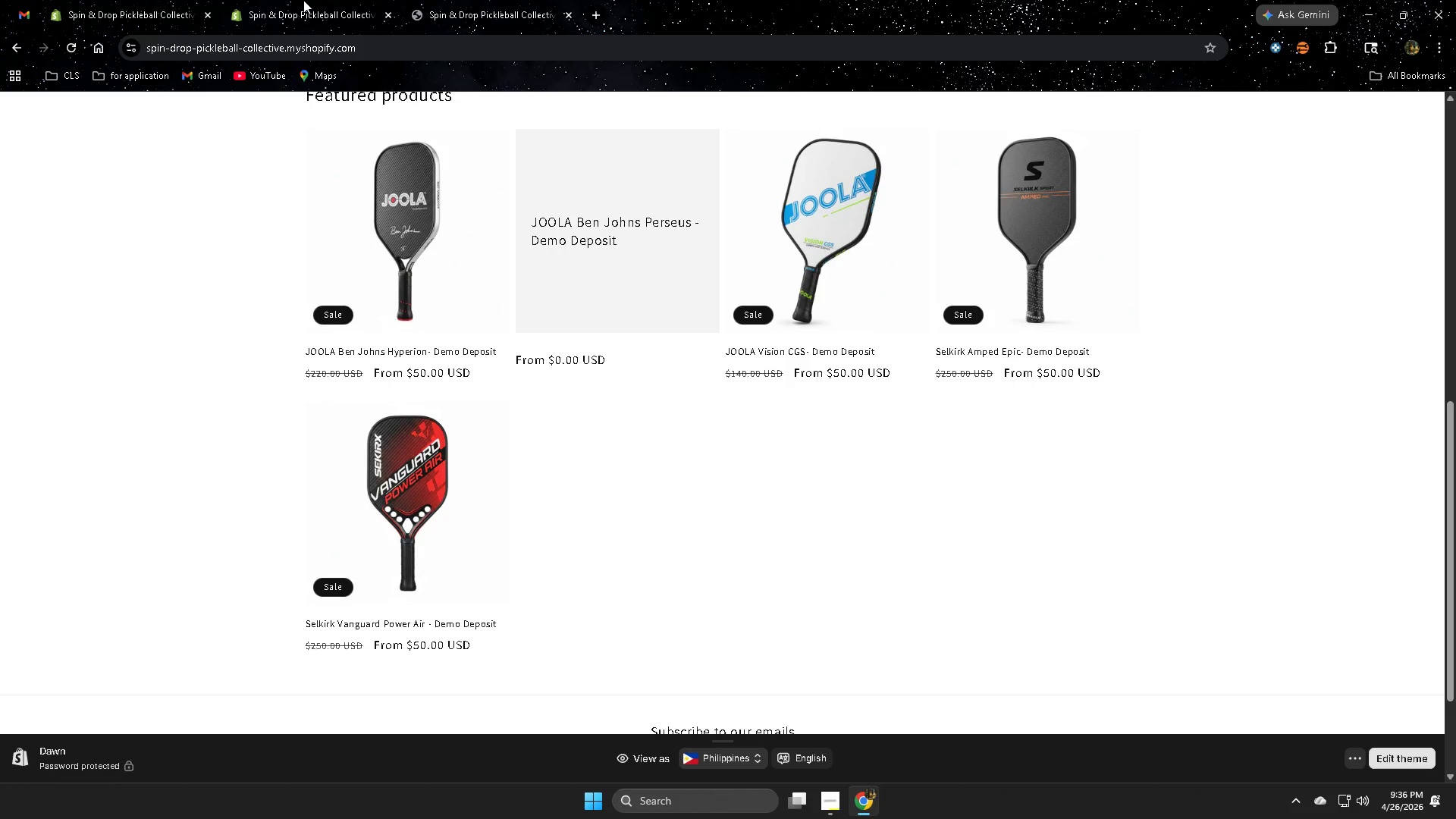 
left_click([303, 0])
 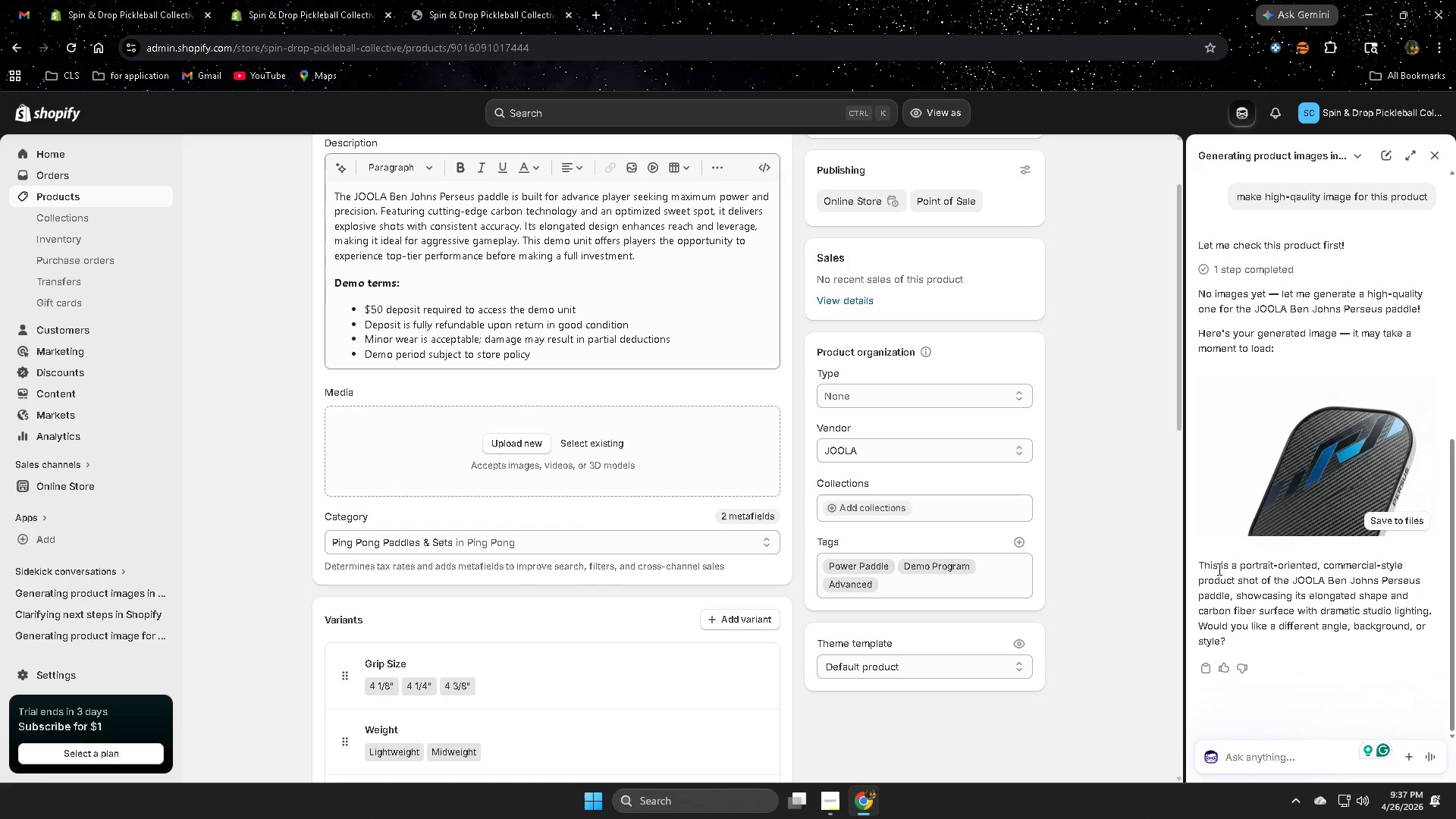 
wait(73.7)
 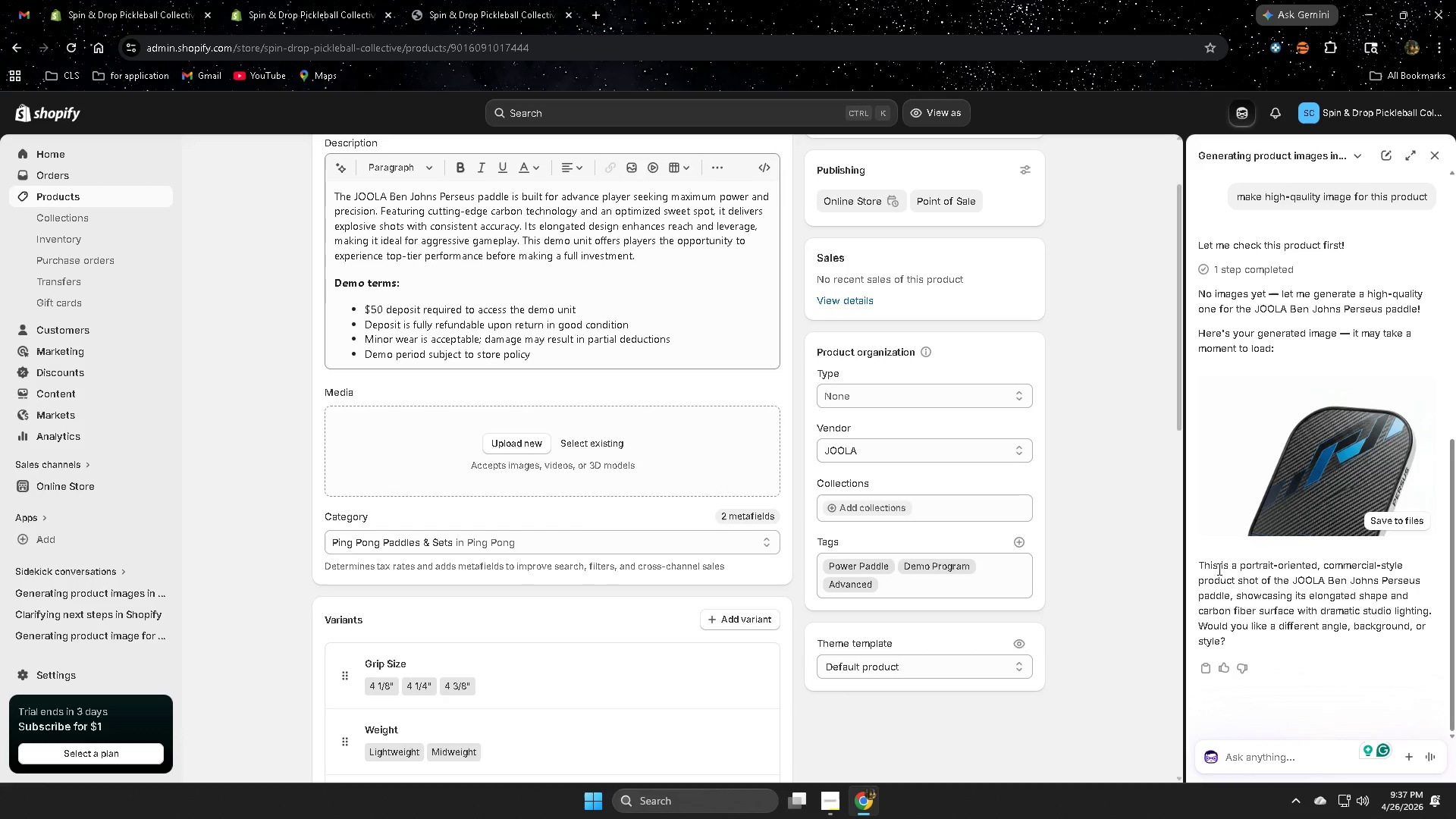 
left_click([1401, 519])
 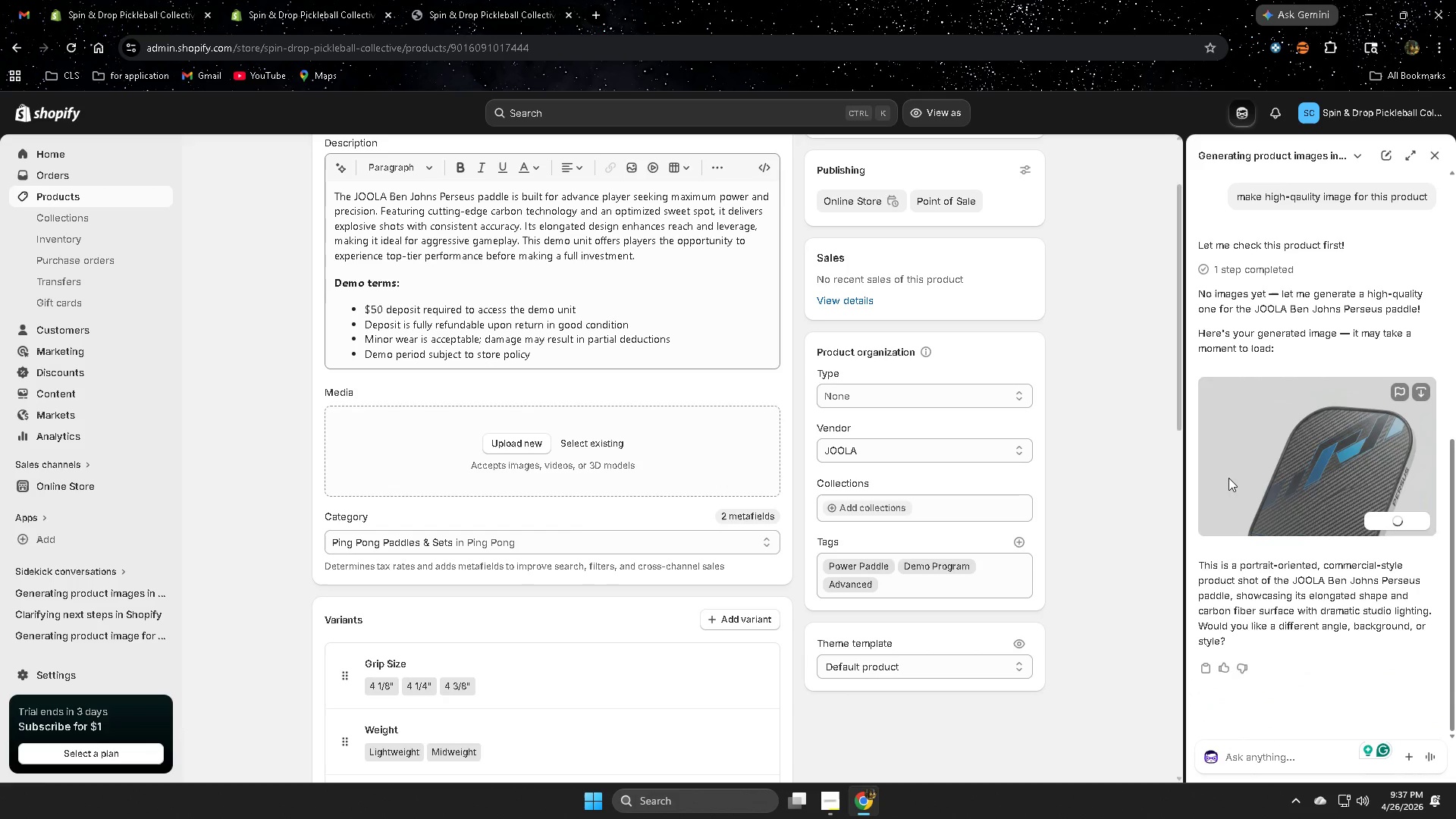 
left_click([1286, 450])
 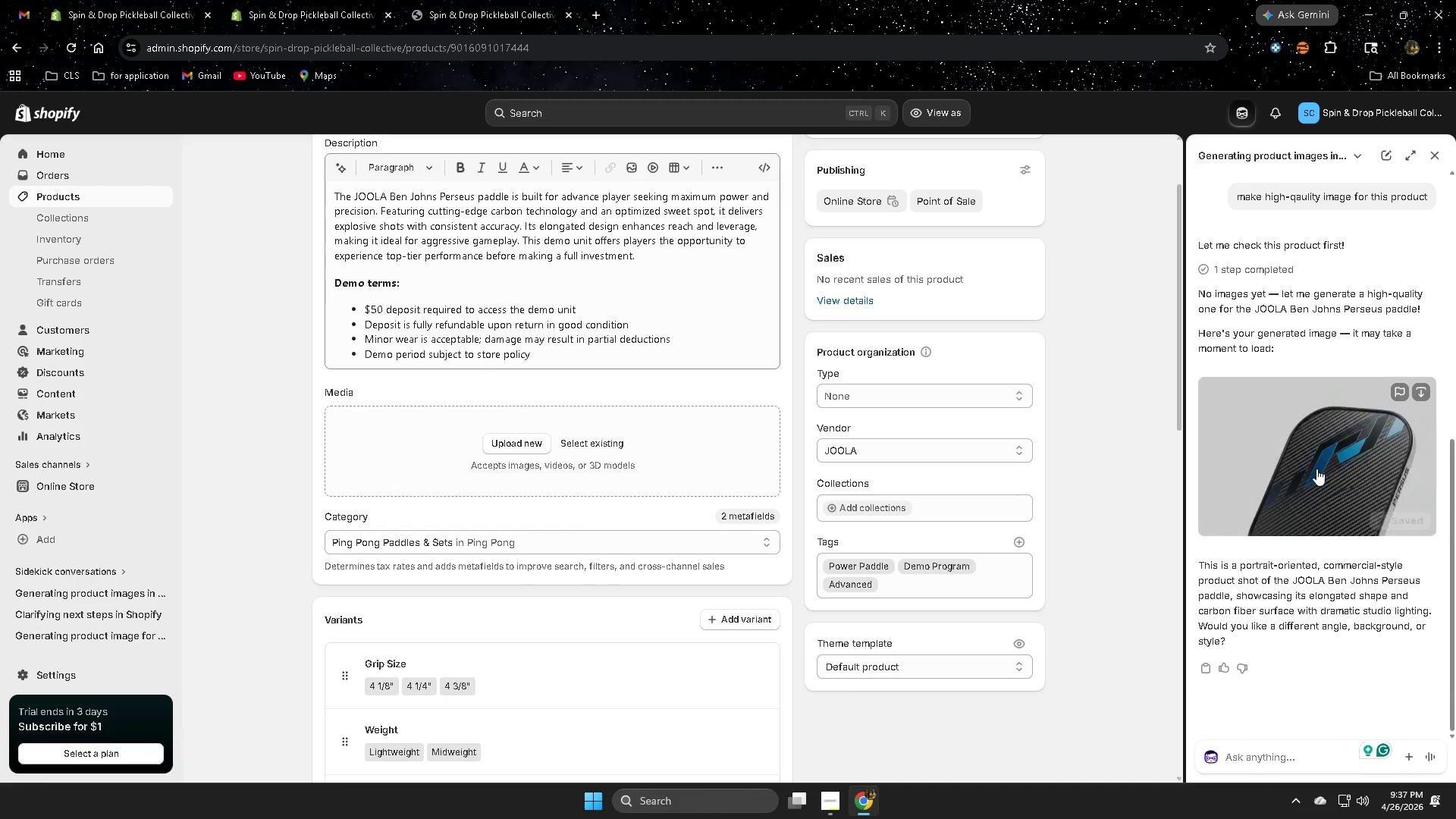 
left_click([1313, 469])
 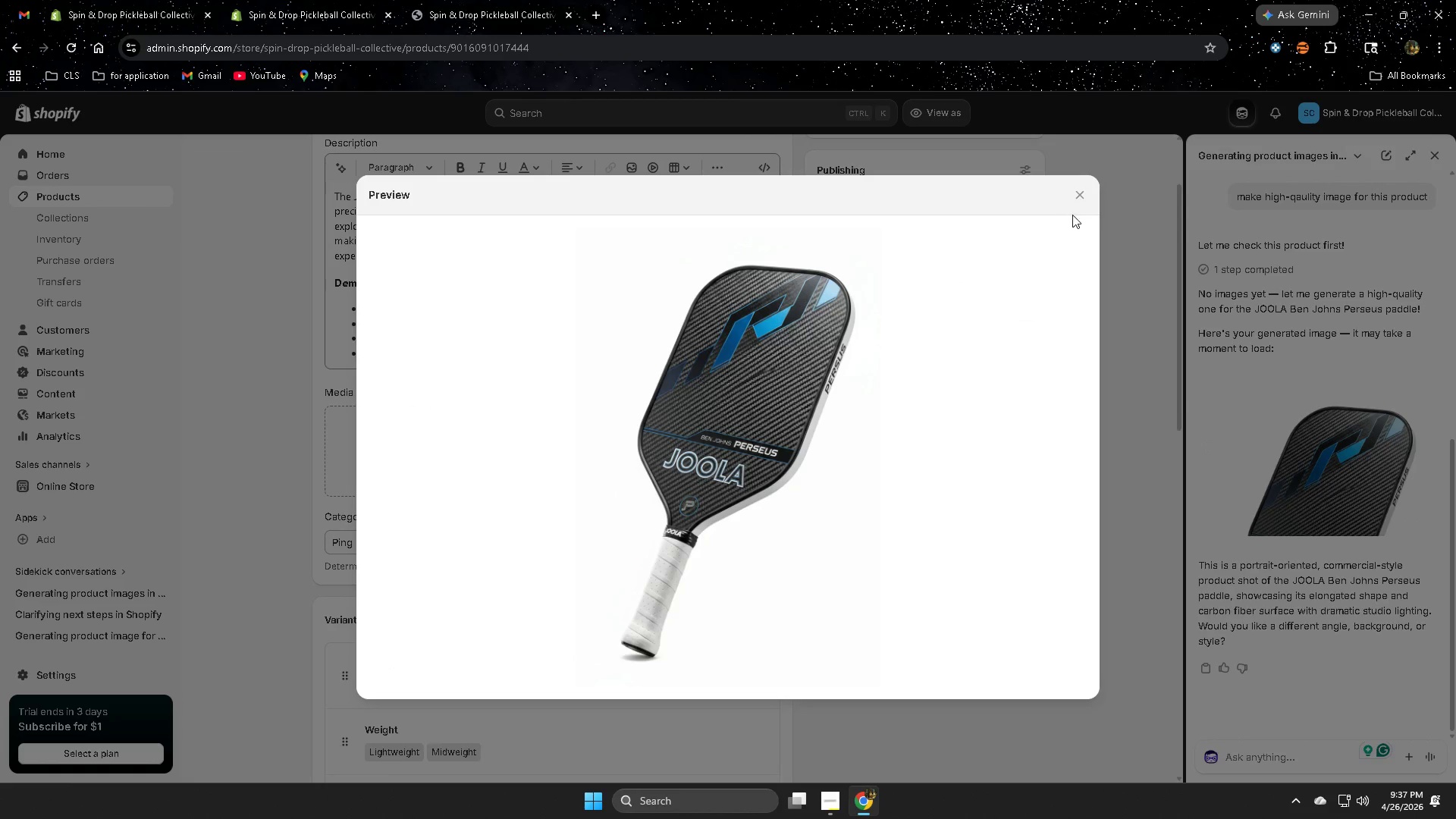 
scroll: coordinate [1291, 472], scroll_direction: down, amount: 2.0
 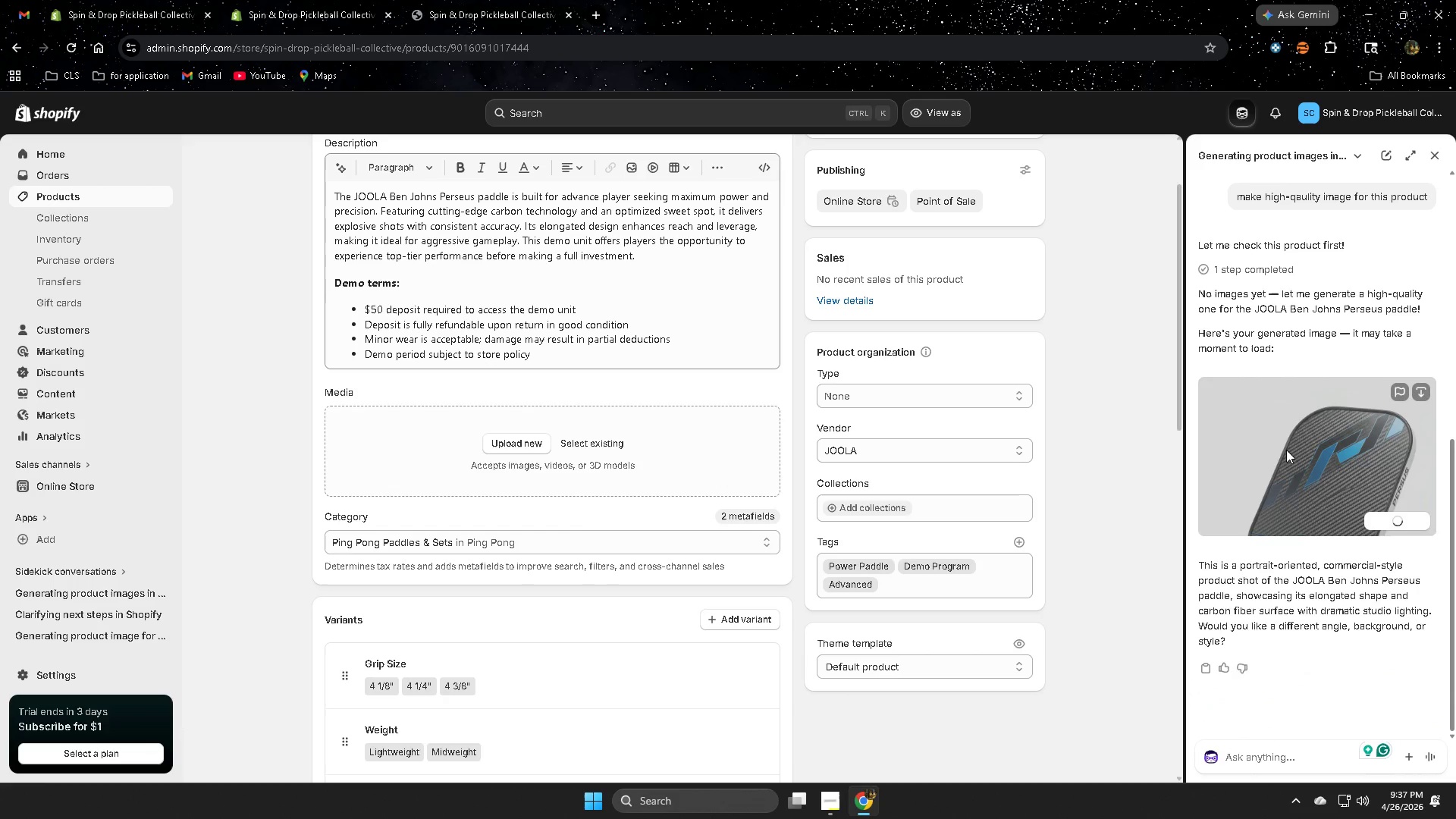 
left_click([1081, 196])
 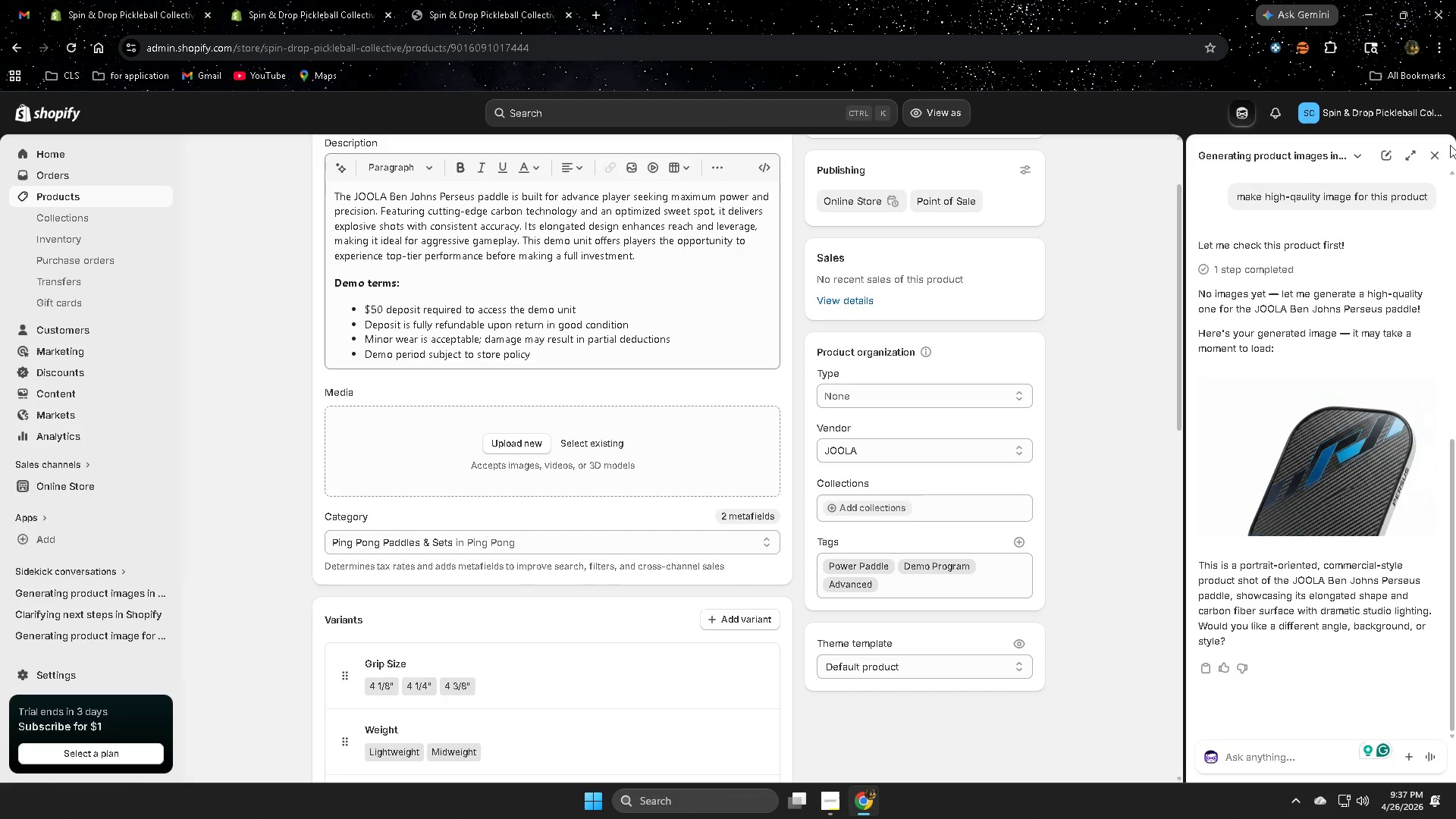 
left_click([1437, 155])
 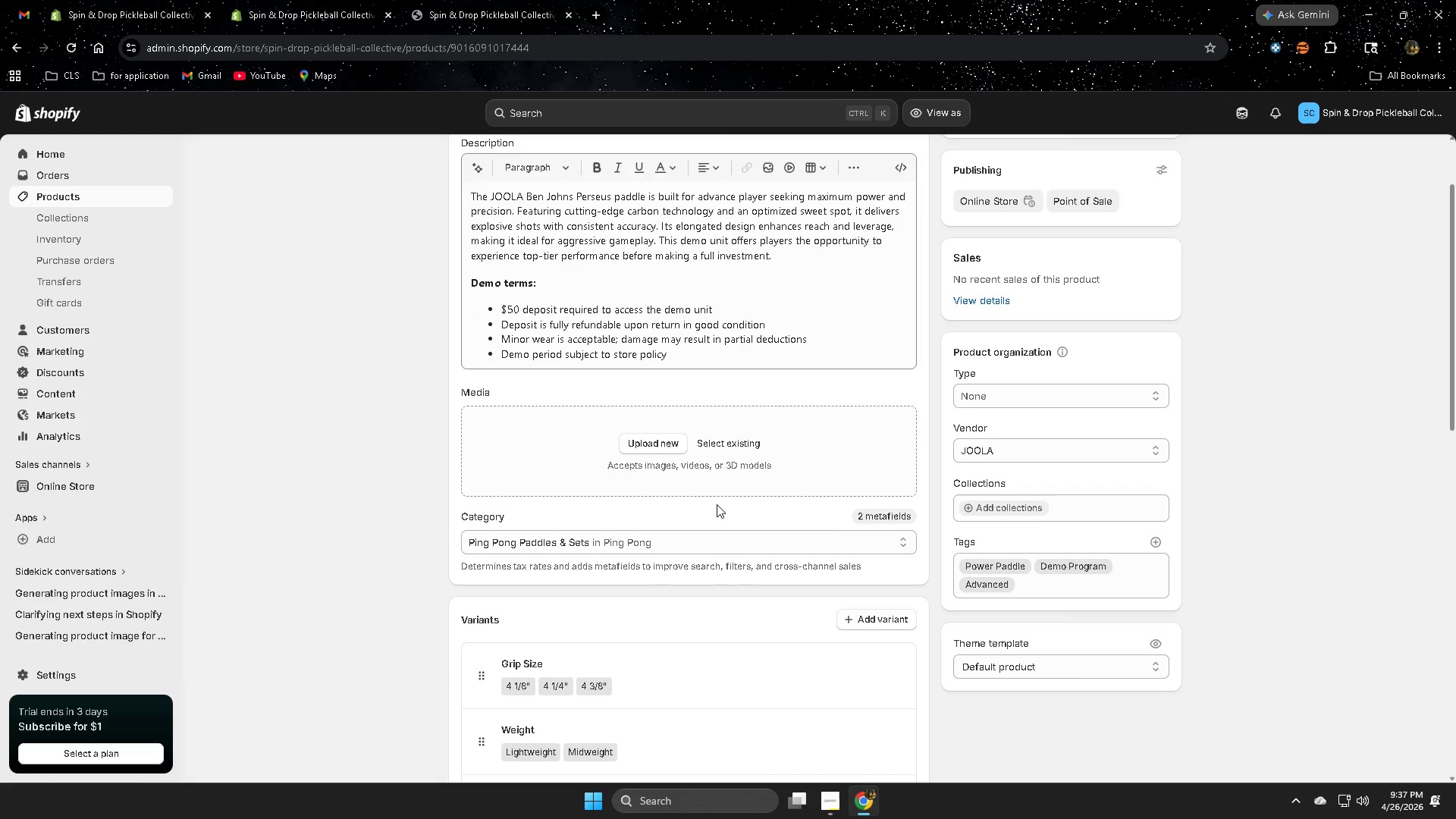 
left_click([746, 441])
 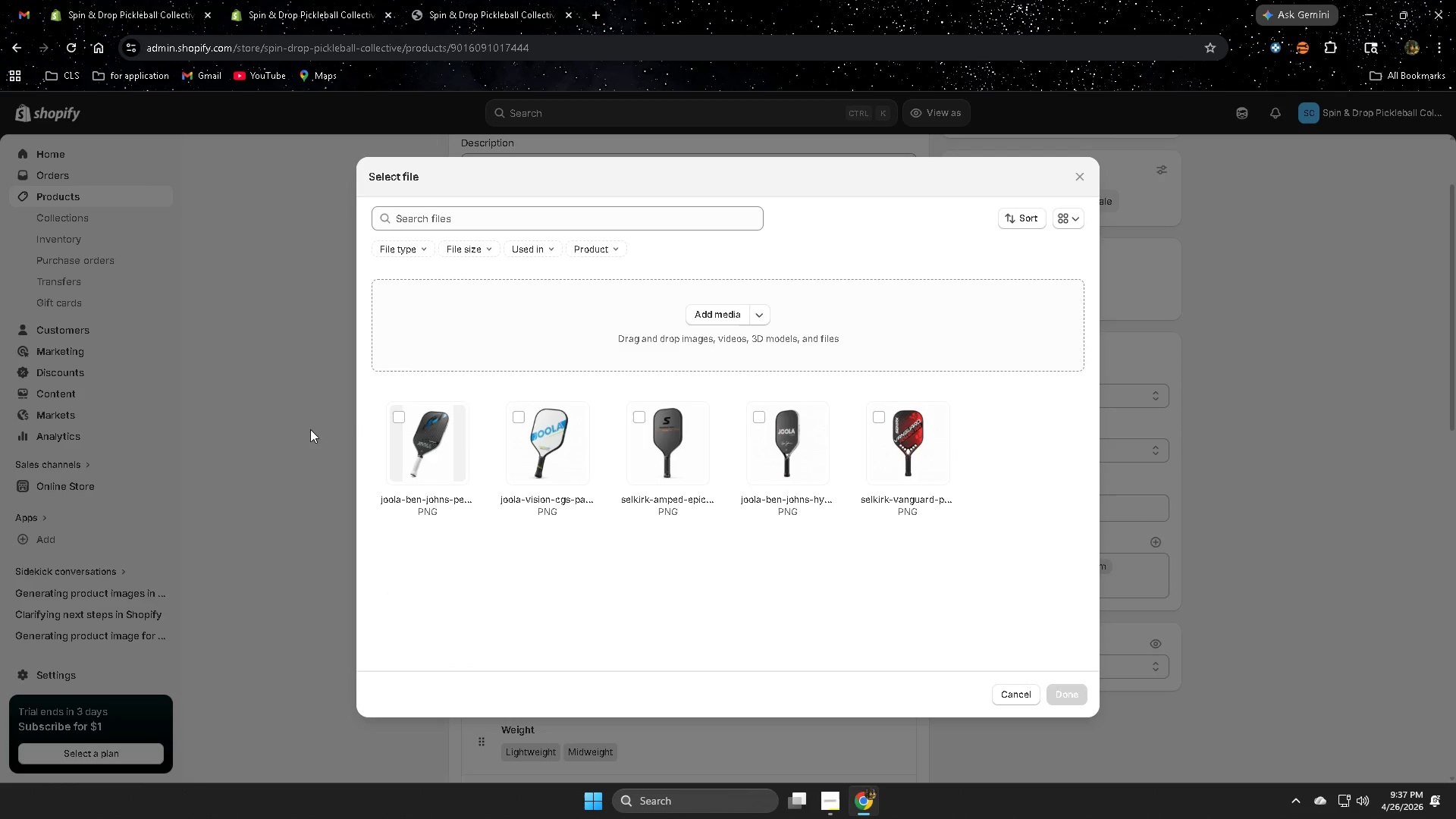 
left_click([400, 420])
 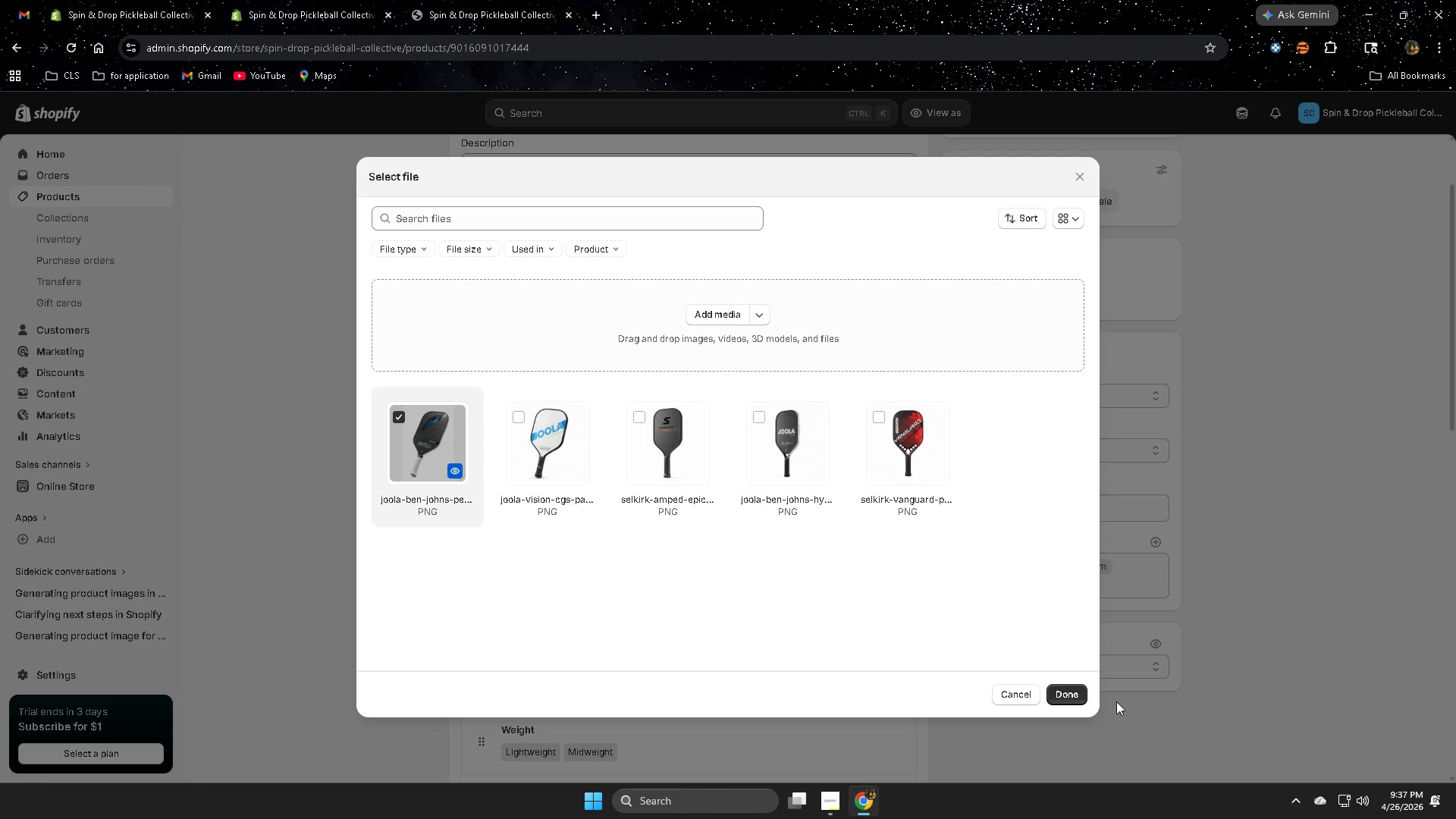 
left_click([1074, 689])
 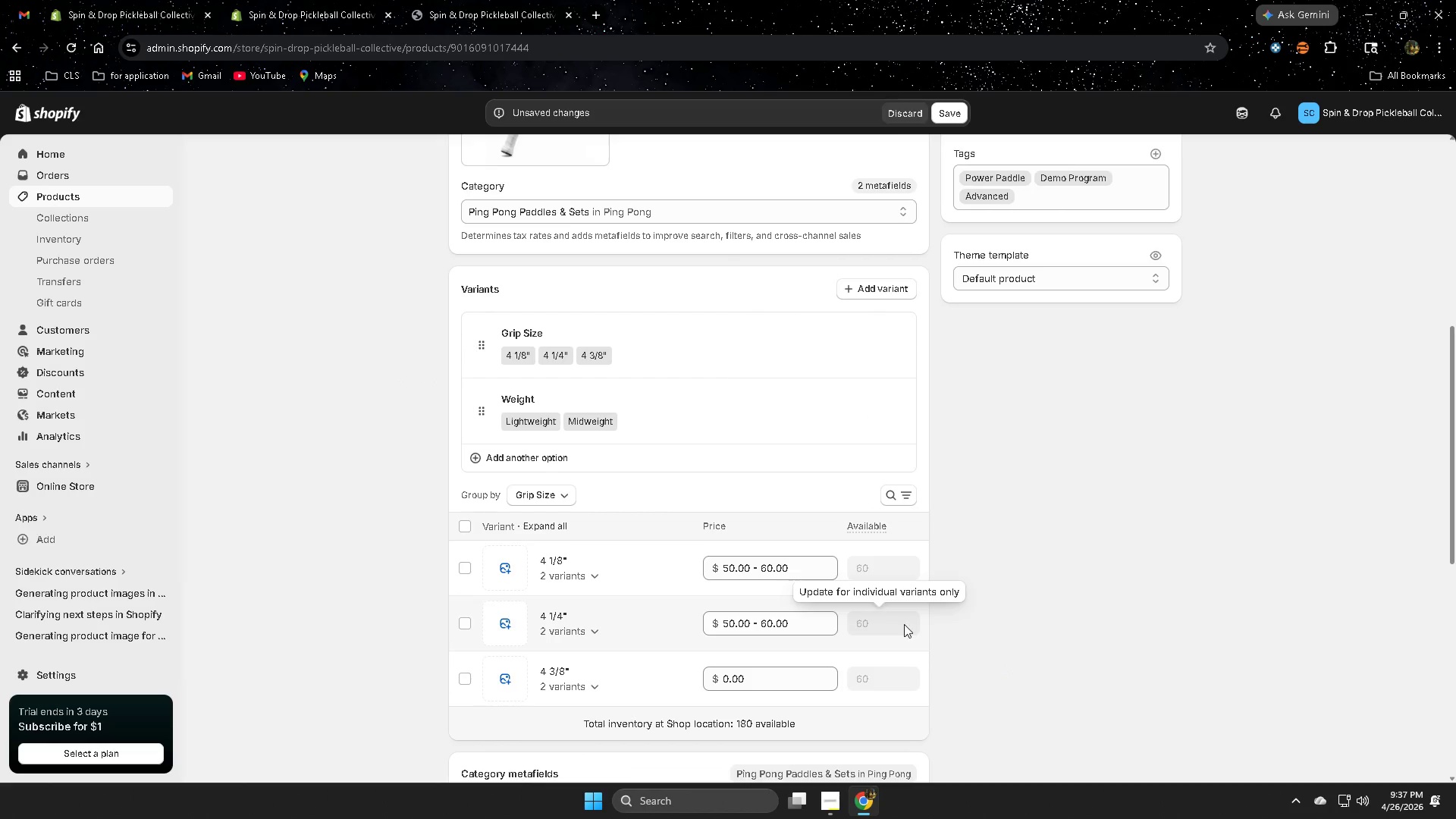 
left_click([523, 431])
 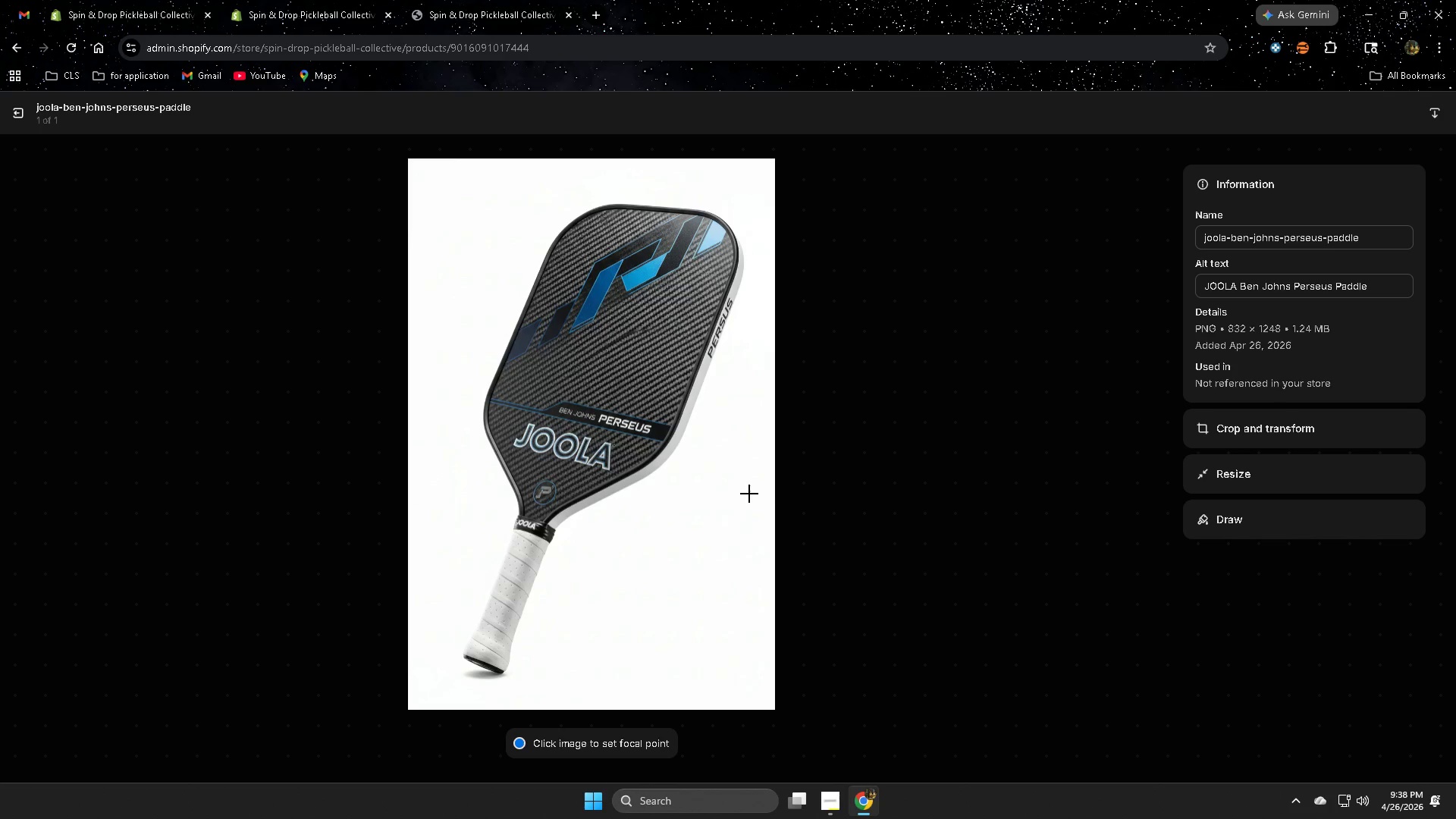 
scroll: coordinate [1015, 576], scroll_direction: up, amount: 4.0
 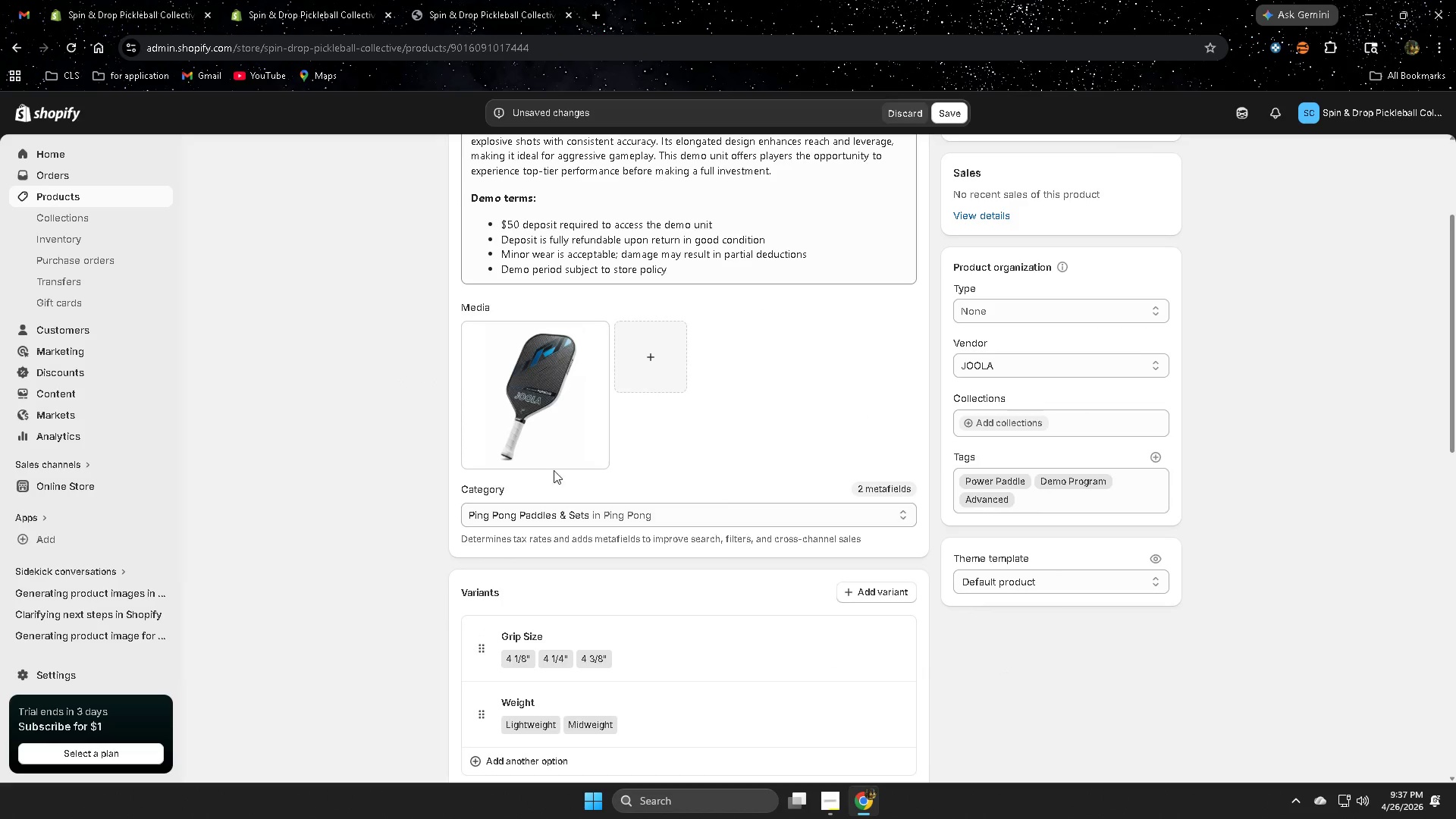 
double_click([1383, 287])
 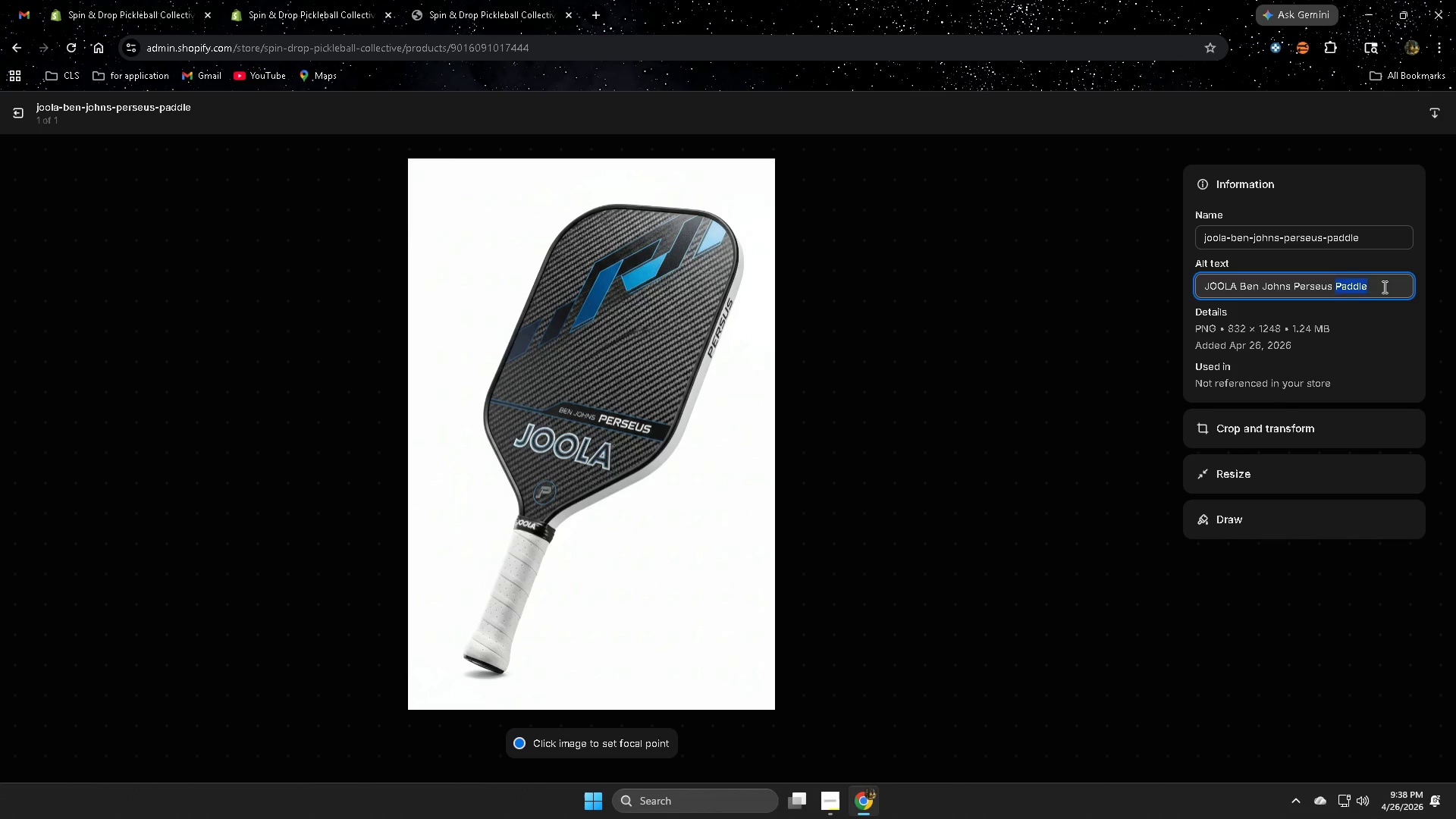 
triple_click([1383, 287])
 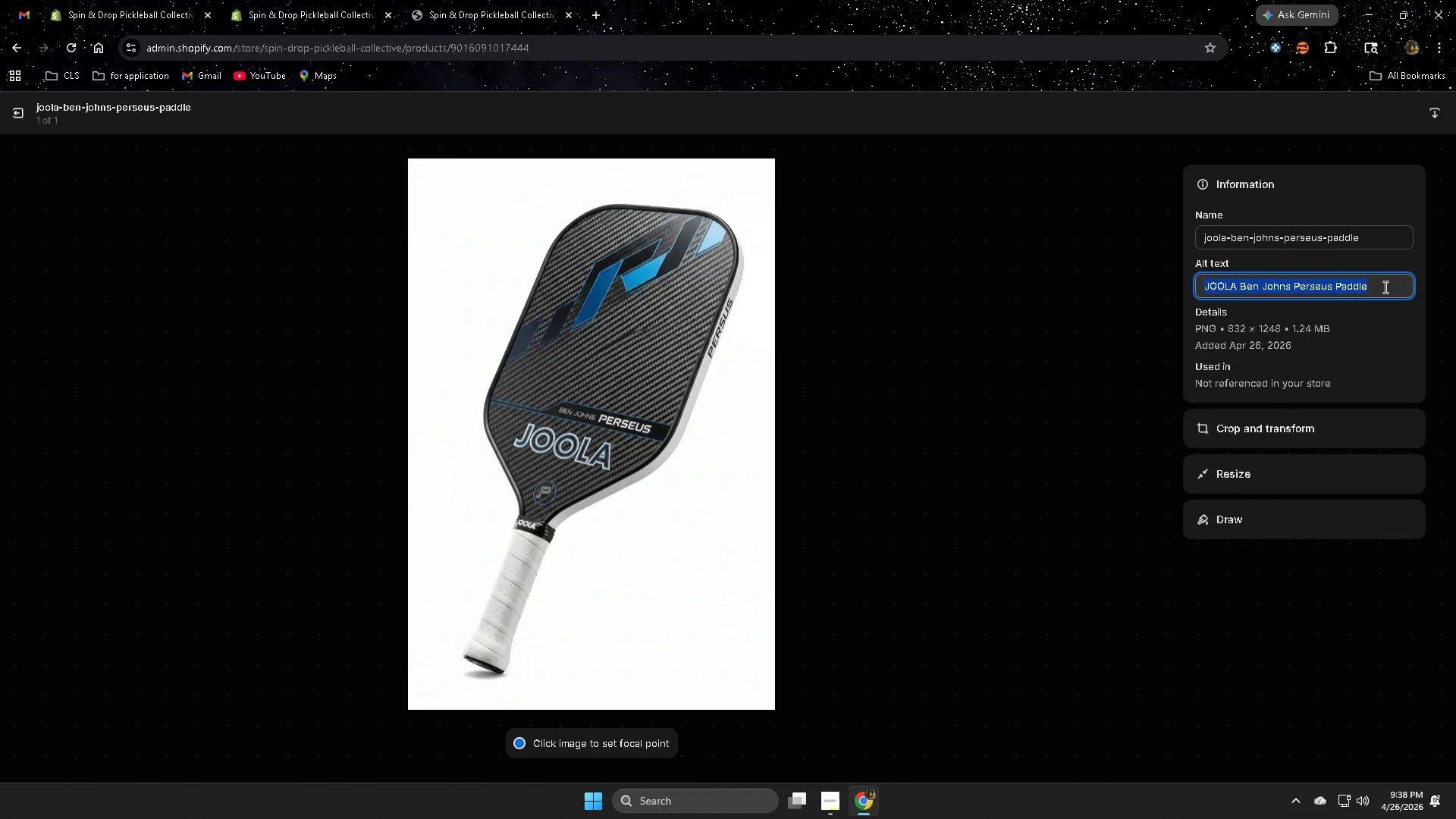 
key(Delete)
 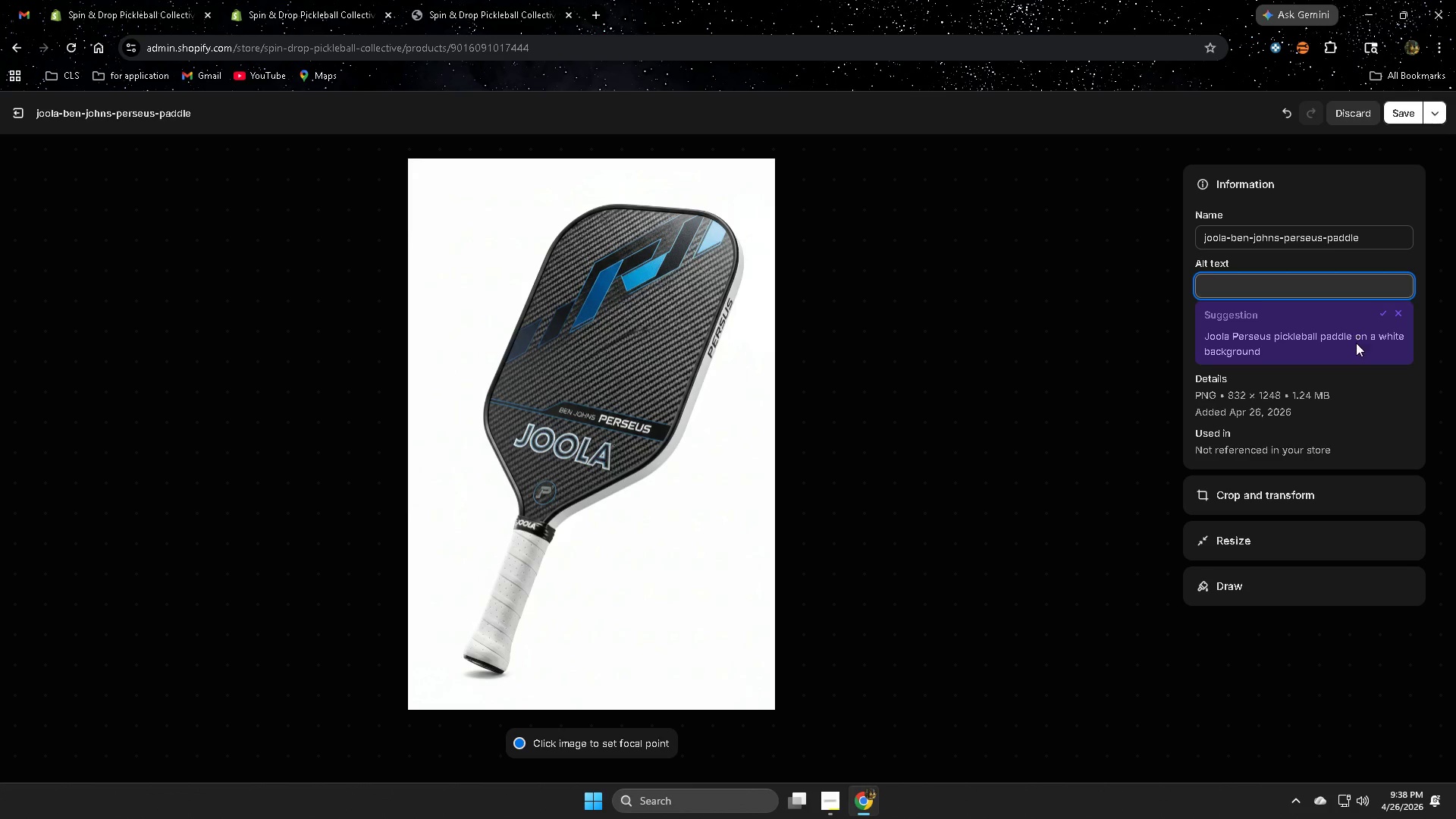 
wait(7.11)
 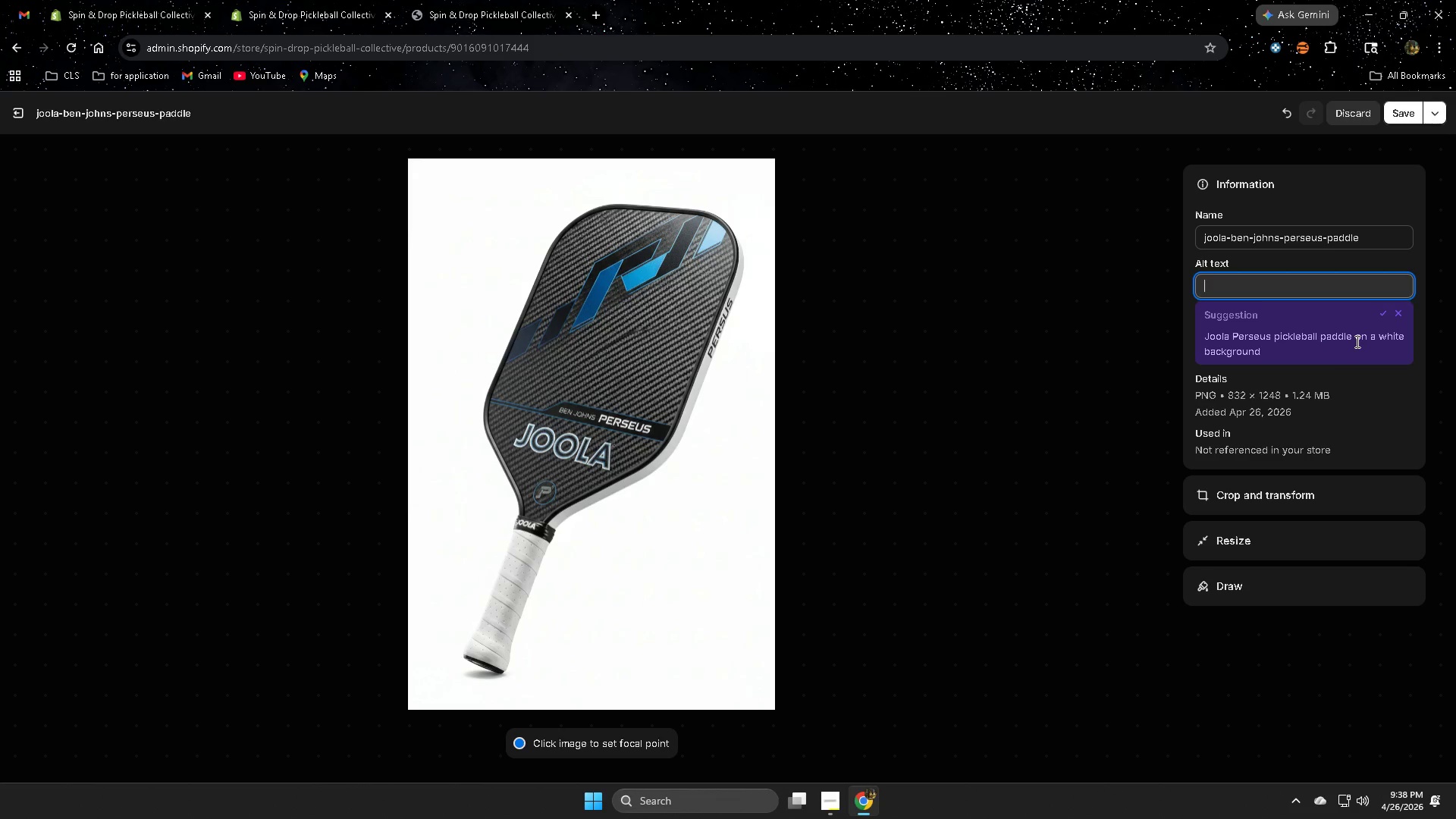 
type(JOOLA )
 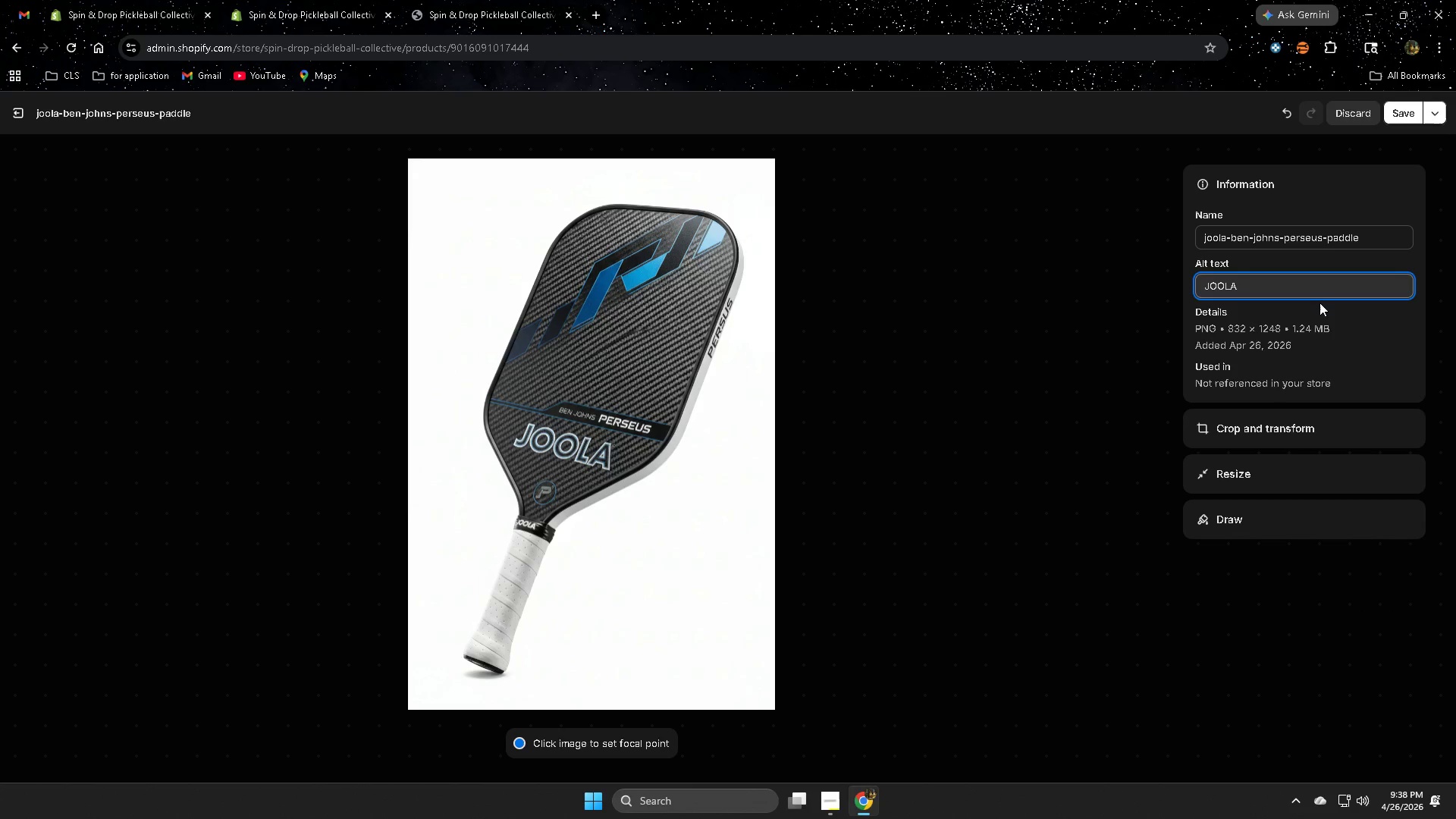 
type(PE)
key(Backspace)
type(erSe)
key(Backspace)
key(Backspace)
type(seau)
key(Backspace)
key(Backspace)
type(us )
 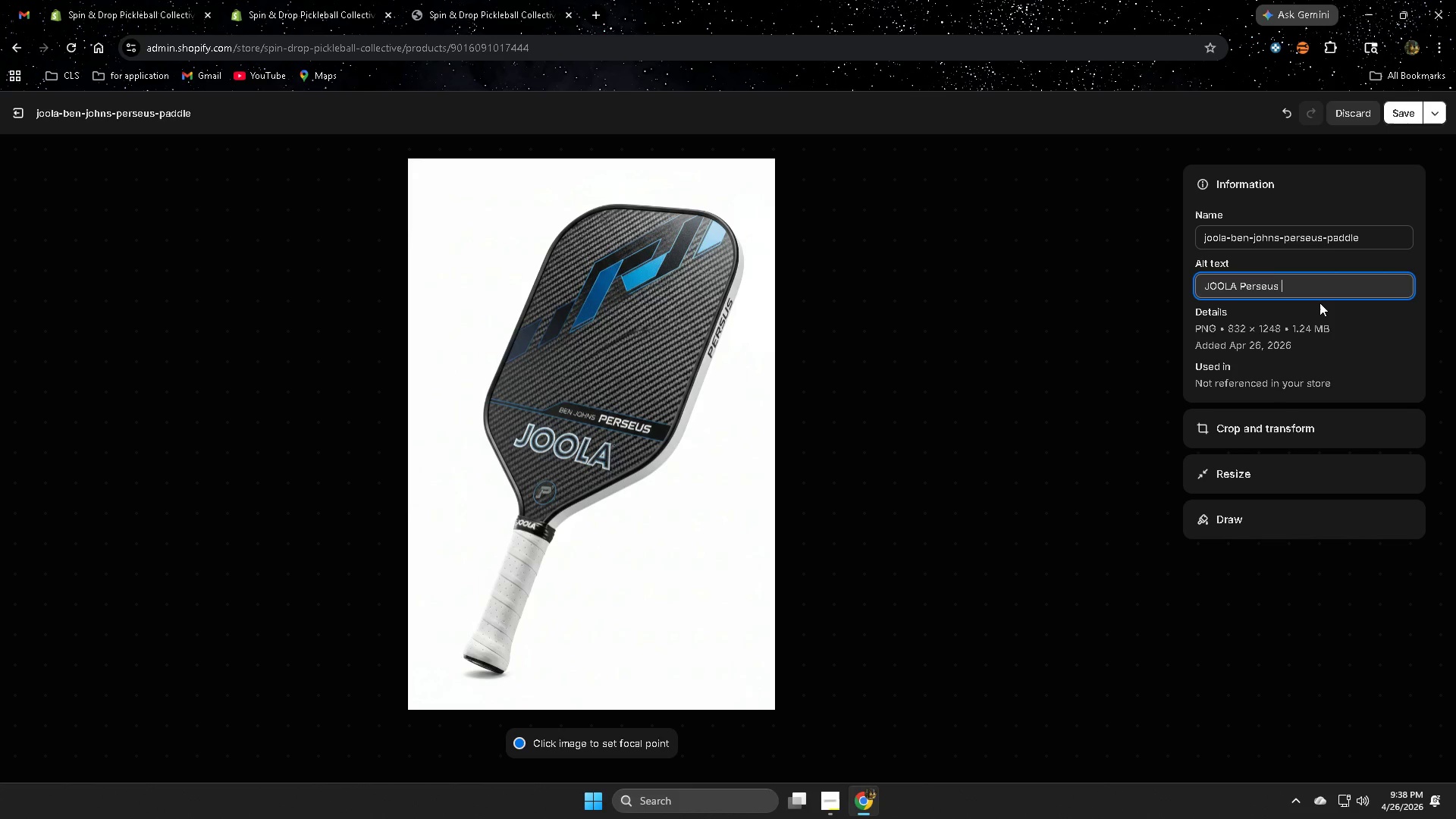 
type(pik)
key(Backspace)
type(ckleball )
 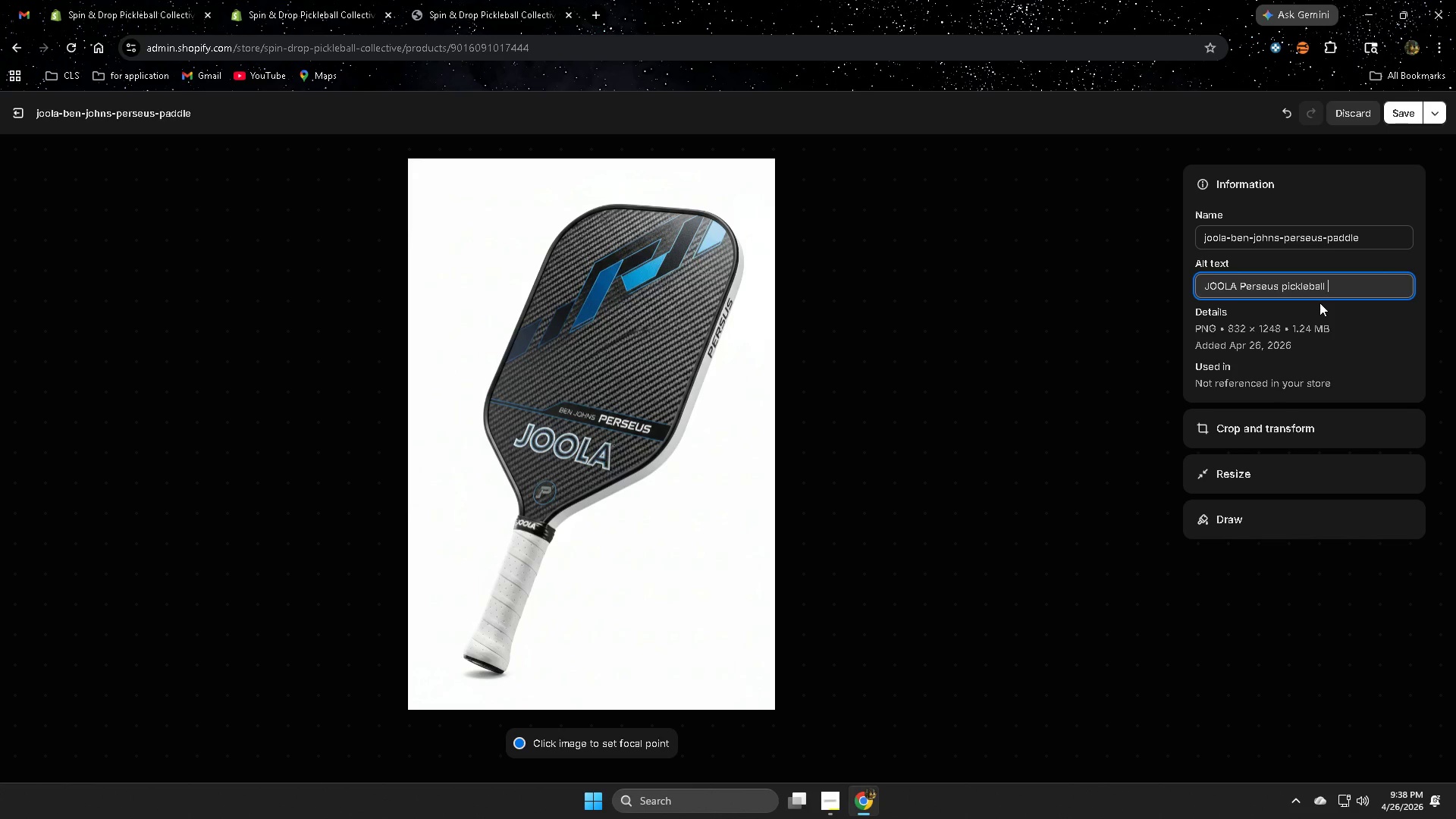 
type(paddle demp)
key(Backspace)
type(o front)
 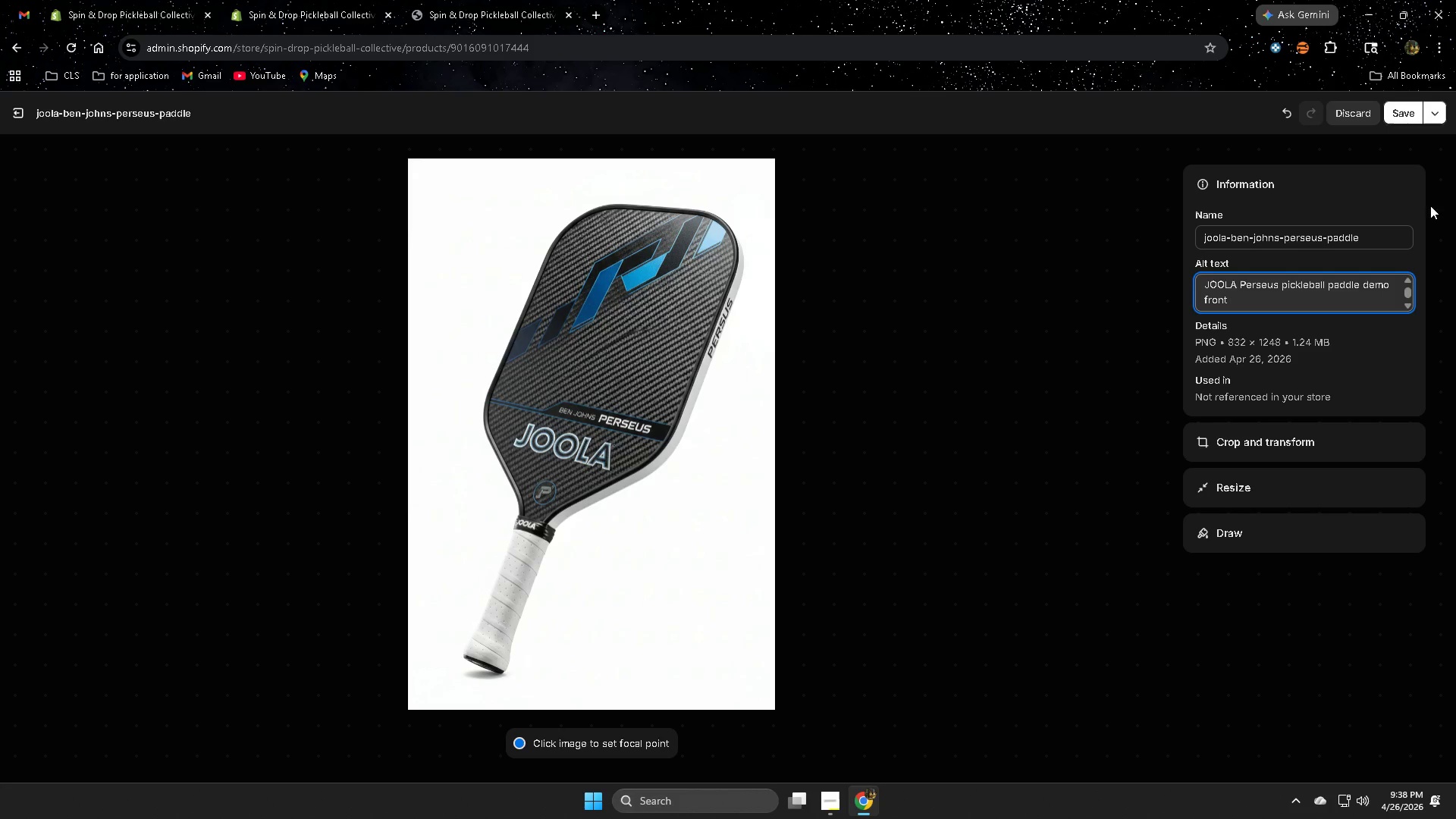 
left_click([1408, 111])
 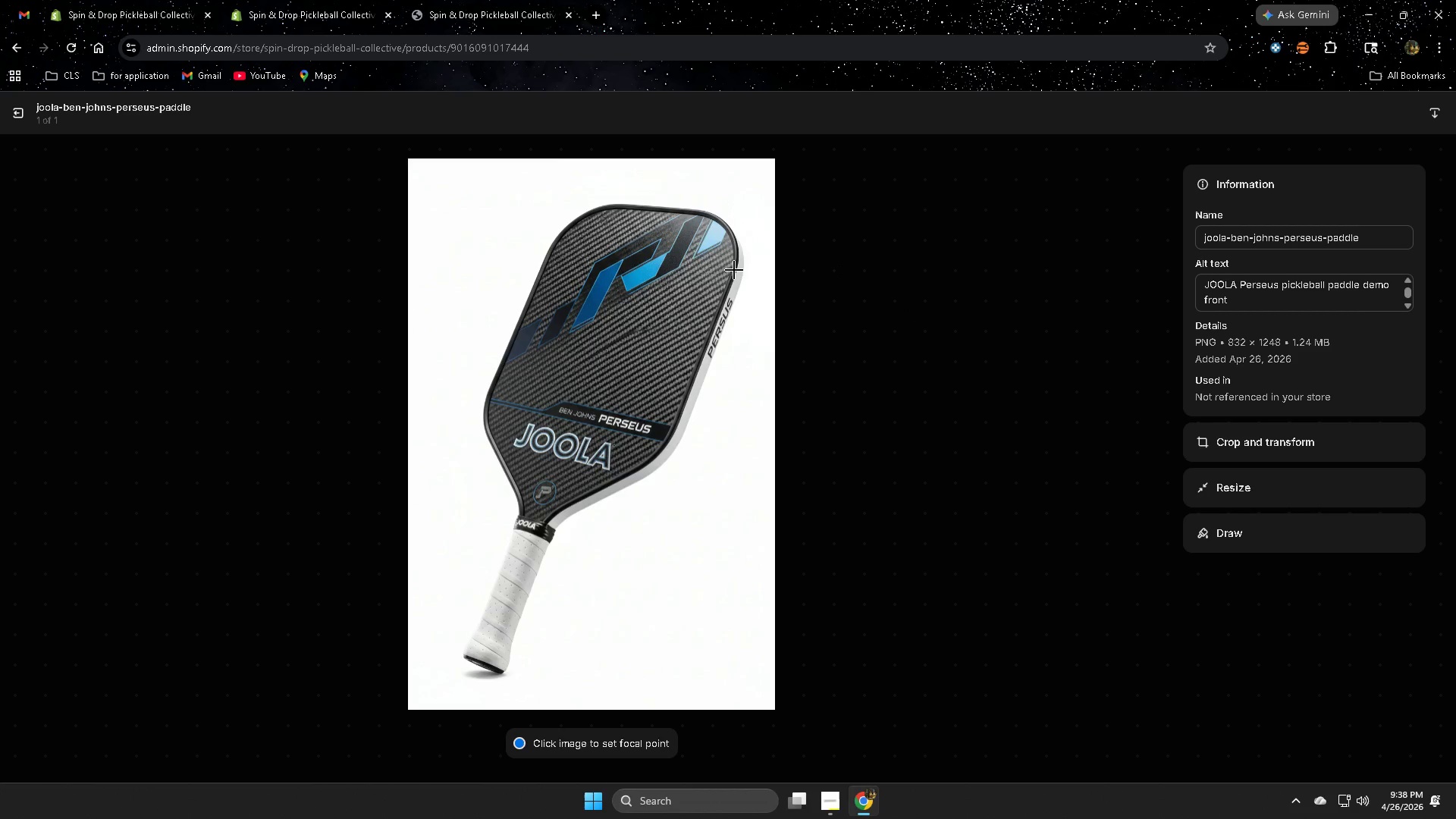 
left_click([18, 118])
 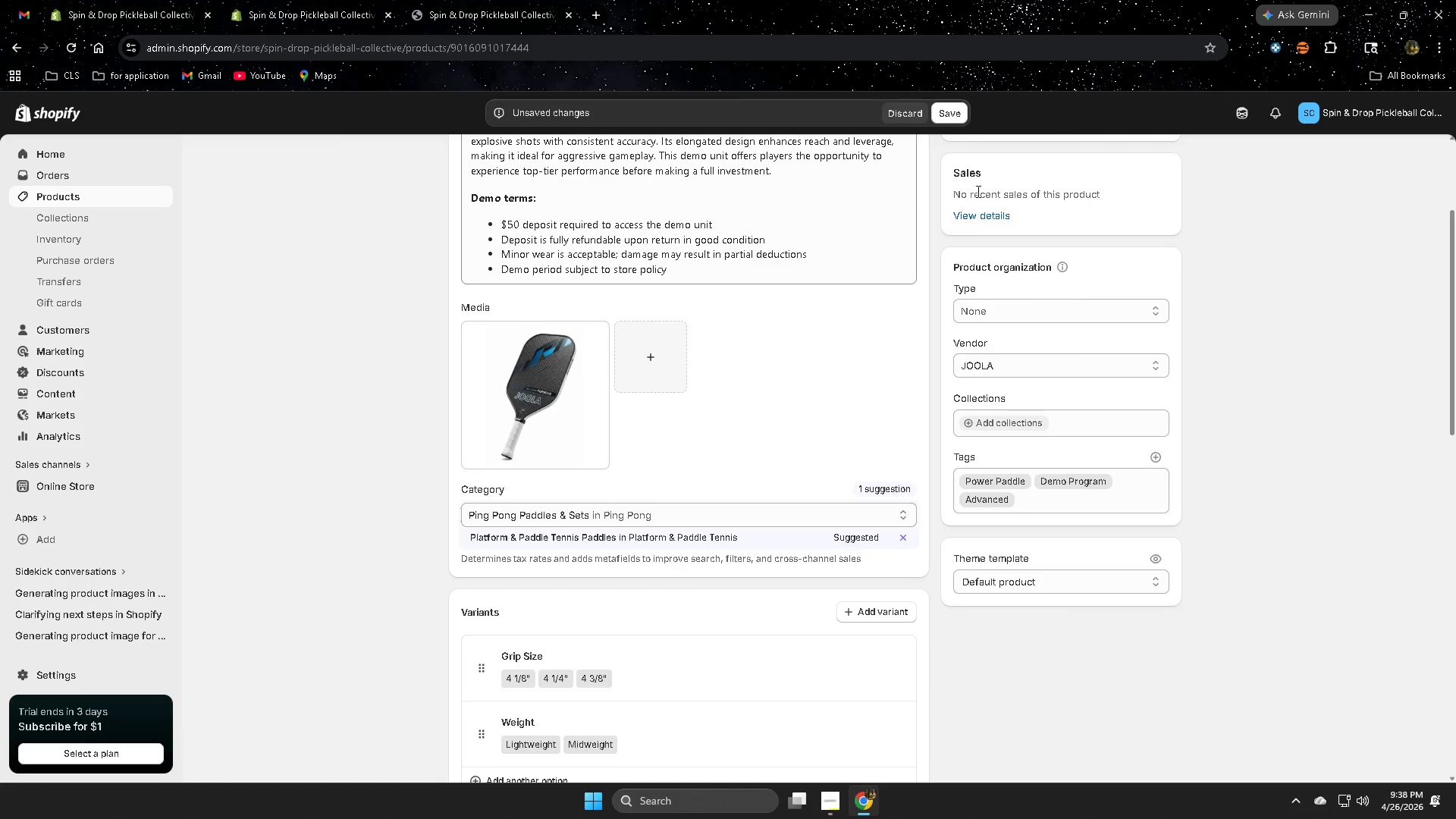 
left_click([949, 110])
 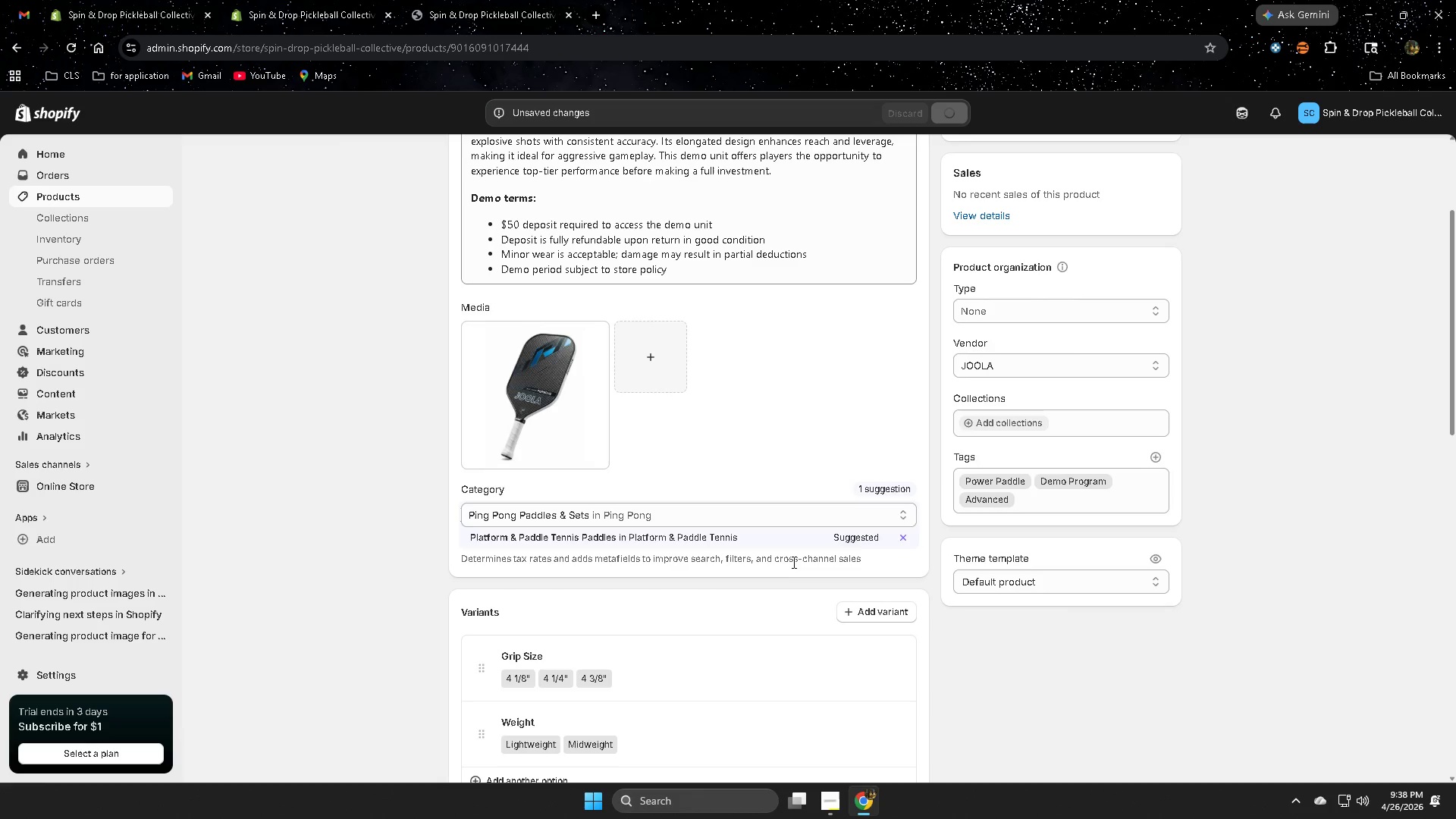 
scroll: coordinate [948, 607], scroll_direction: down, amount: 15.0
 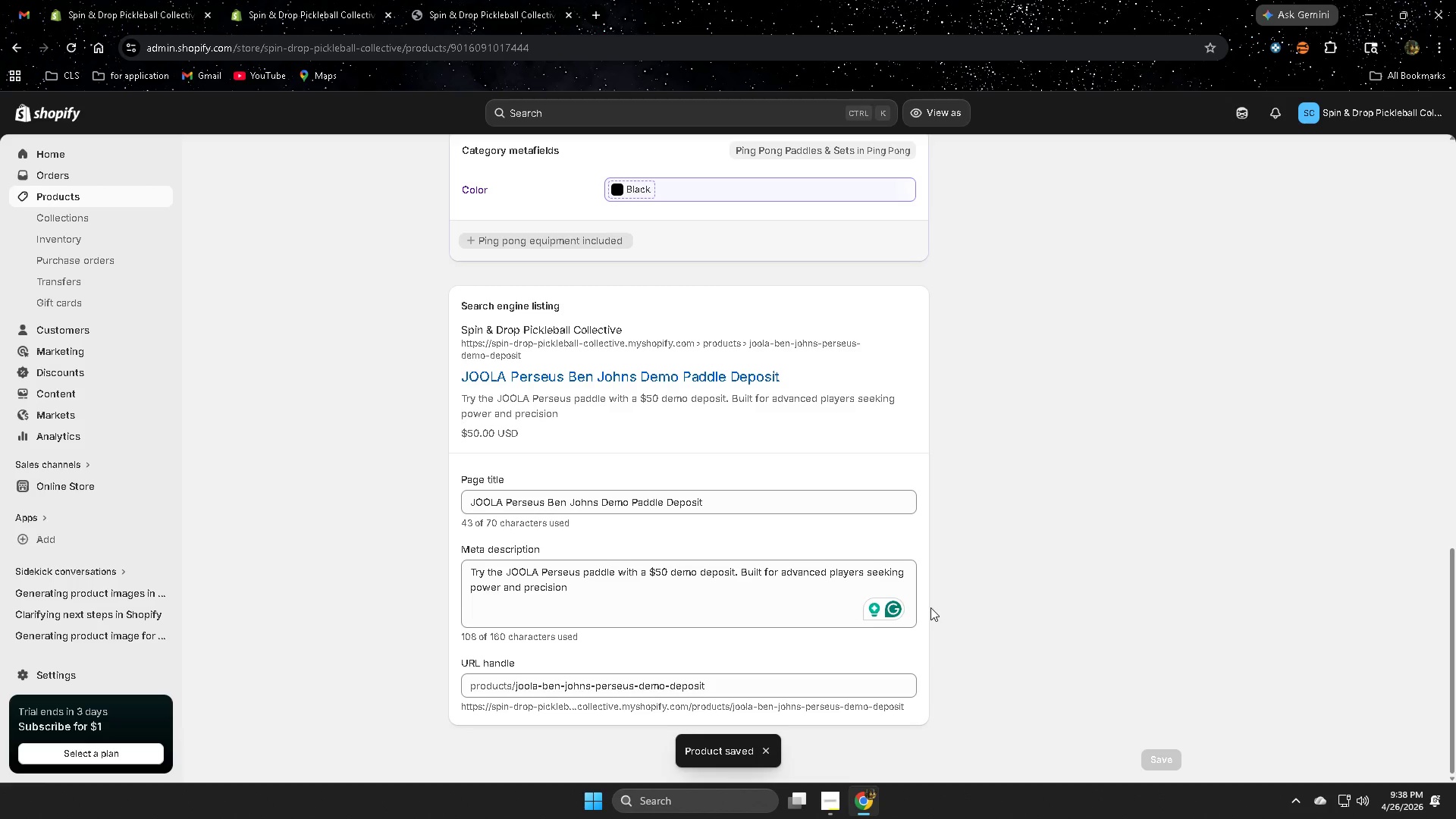 
left_click([977, 604])
 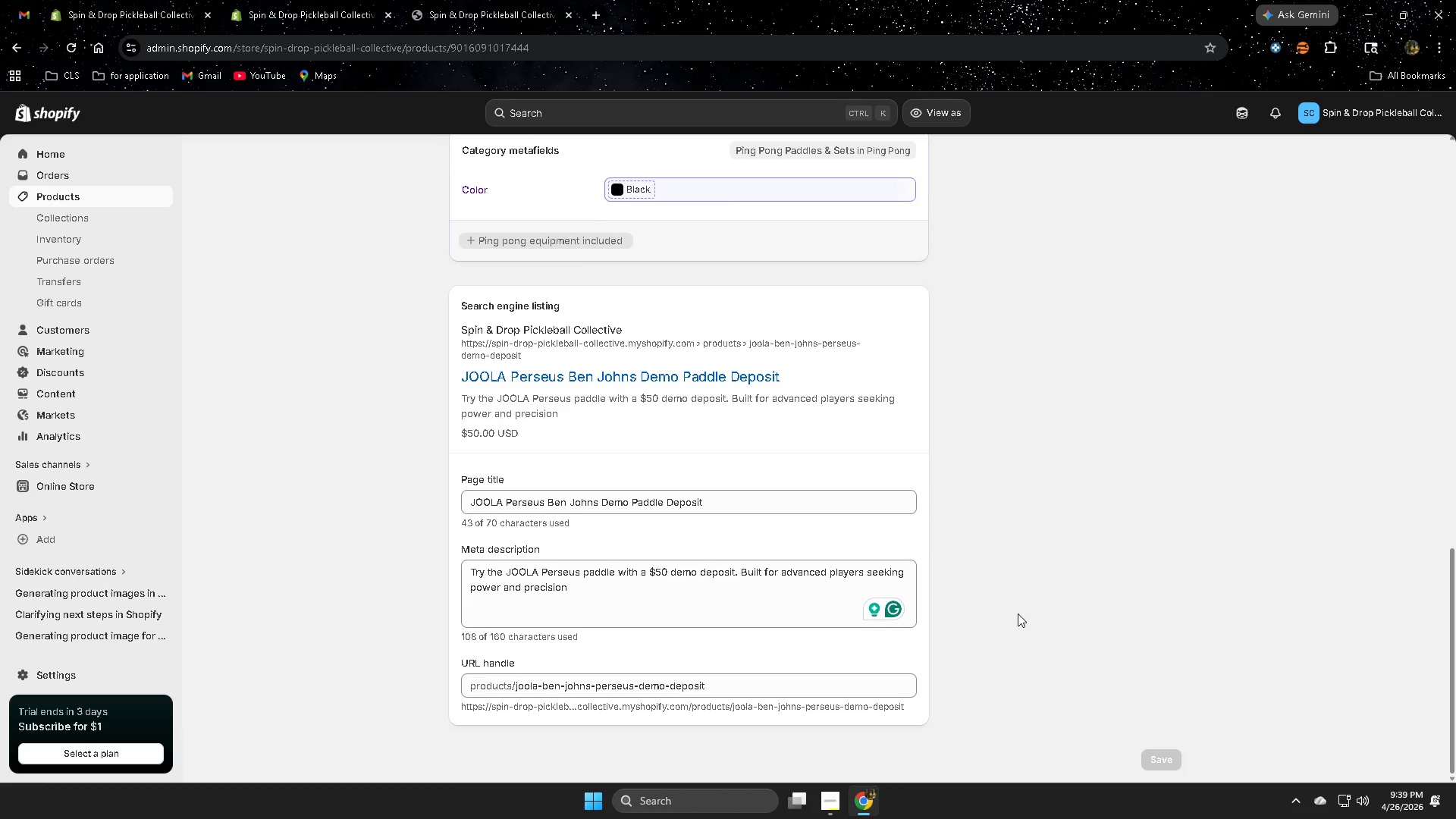 
scroll: coordinate [927, 607], scroll_direction: up, amount: 16.0
 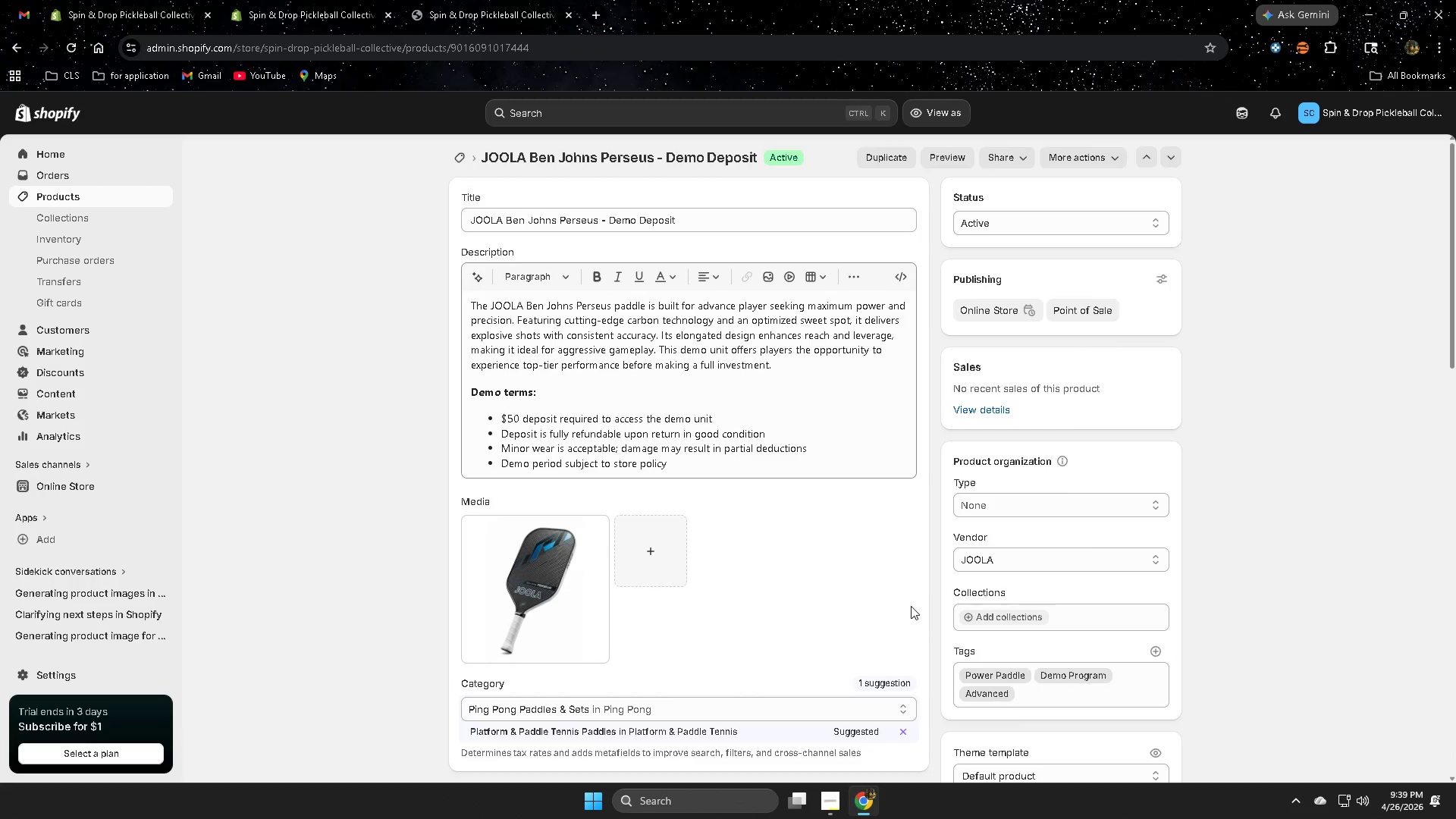 
scroll: coordinate [1045, 638], scroll_direction: down, amount: 17.0
 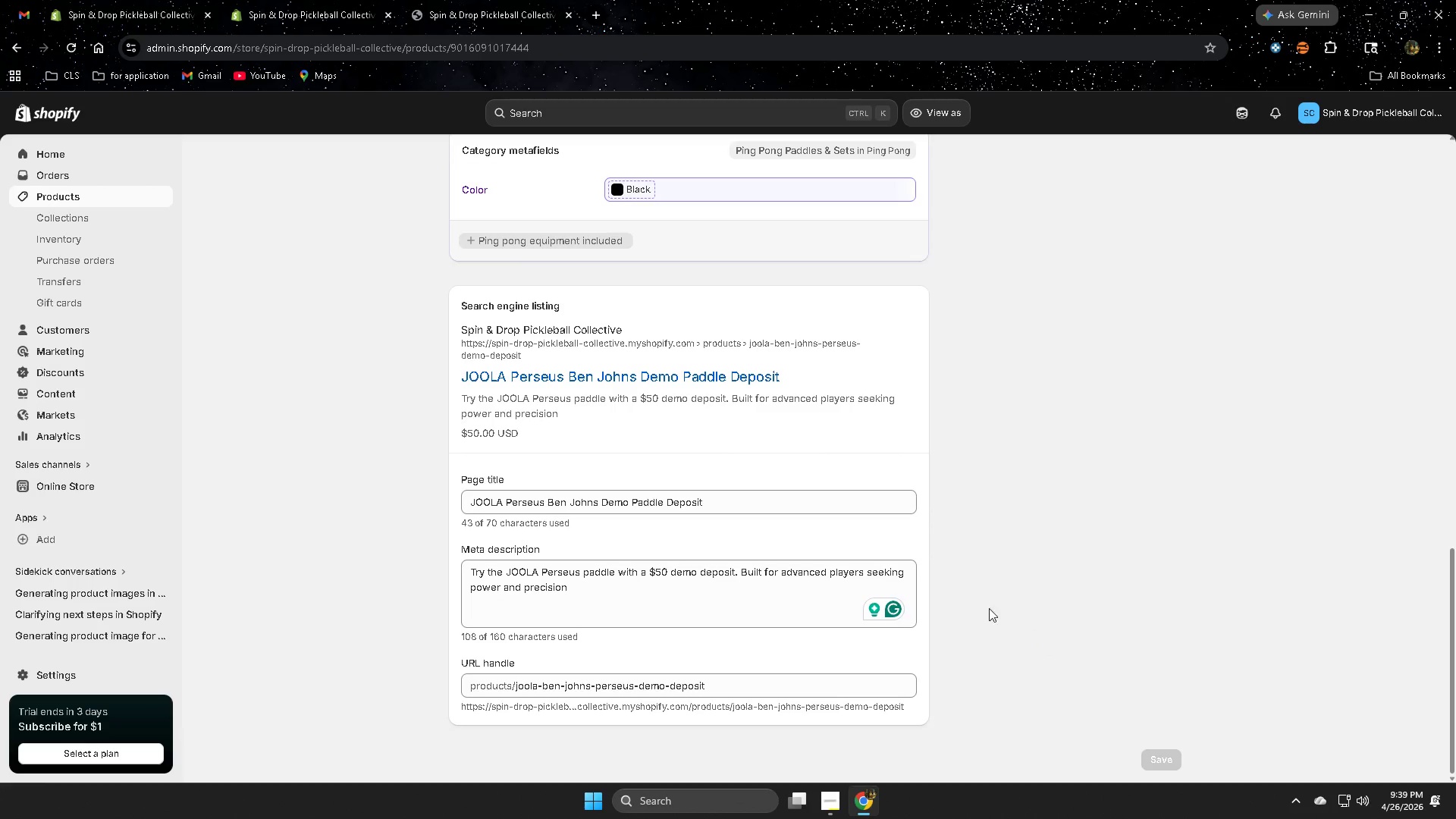 
left_click([77, 47])
 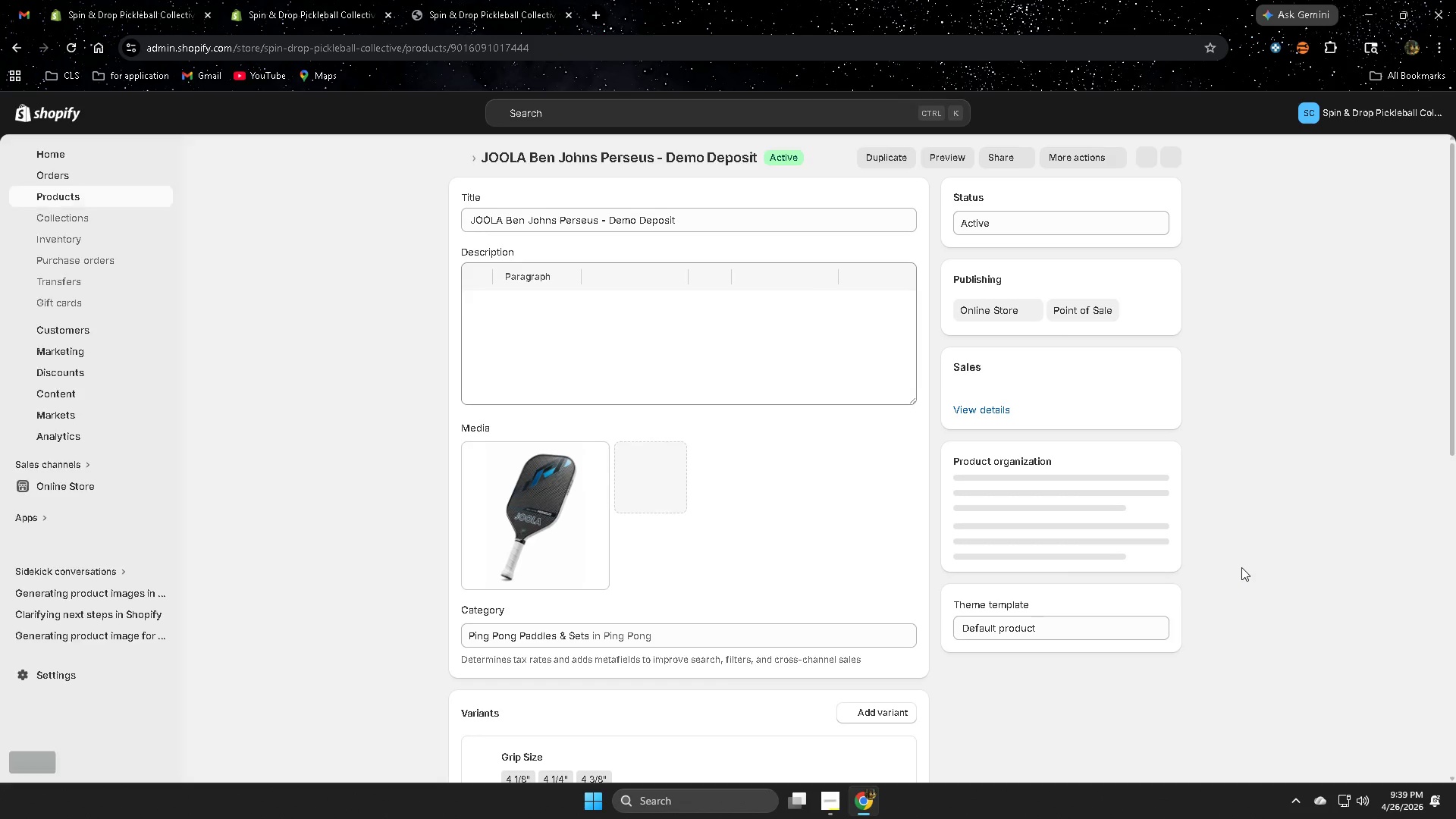 
scroll: coordinate [1015, 613], scroll_direction: up, amount: 14.0
 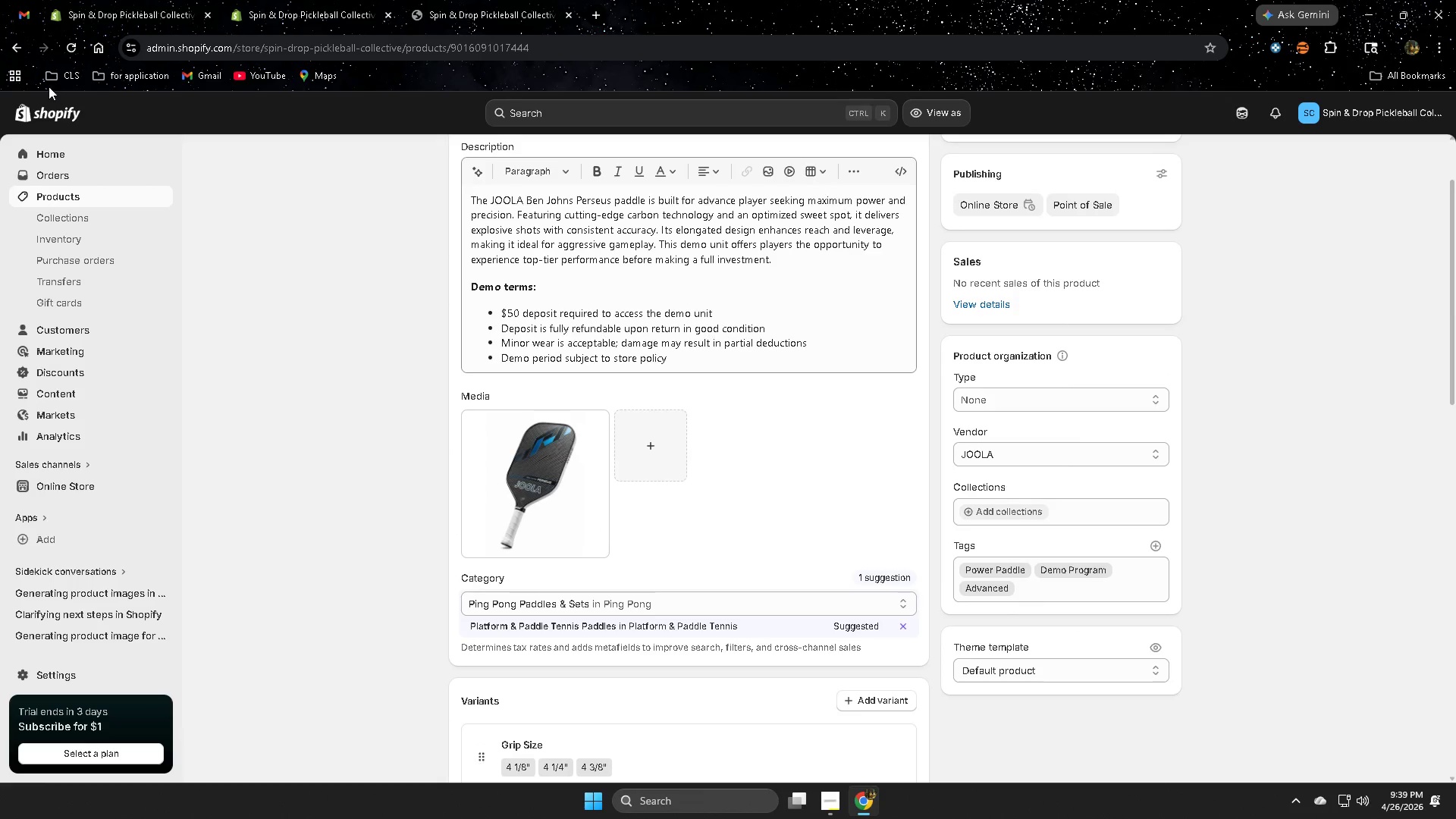 
scroll: coordinate [1241, 567], scroll_direction: down, amount: 2.0
 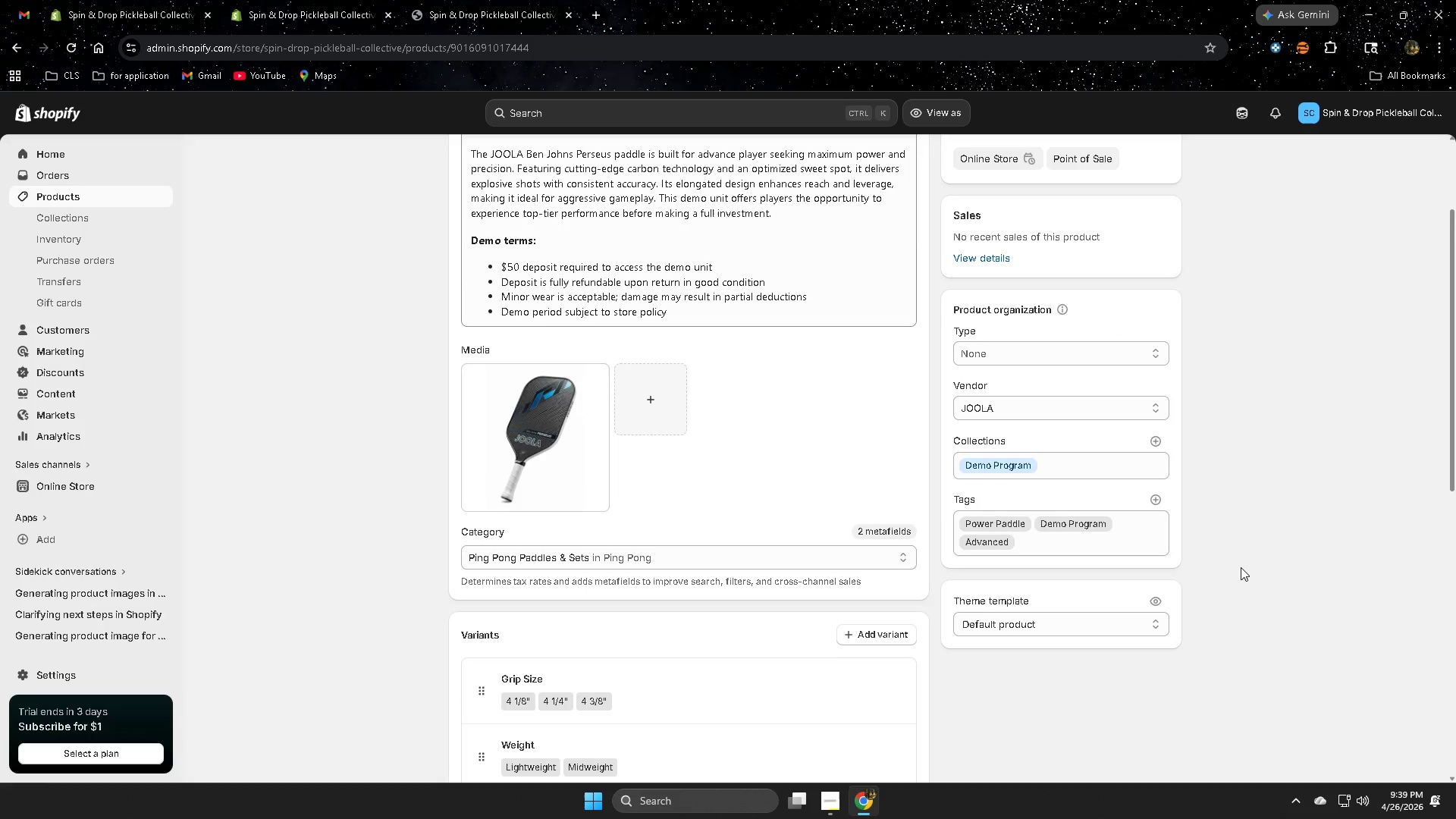 
left_click([80, 197])
 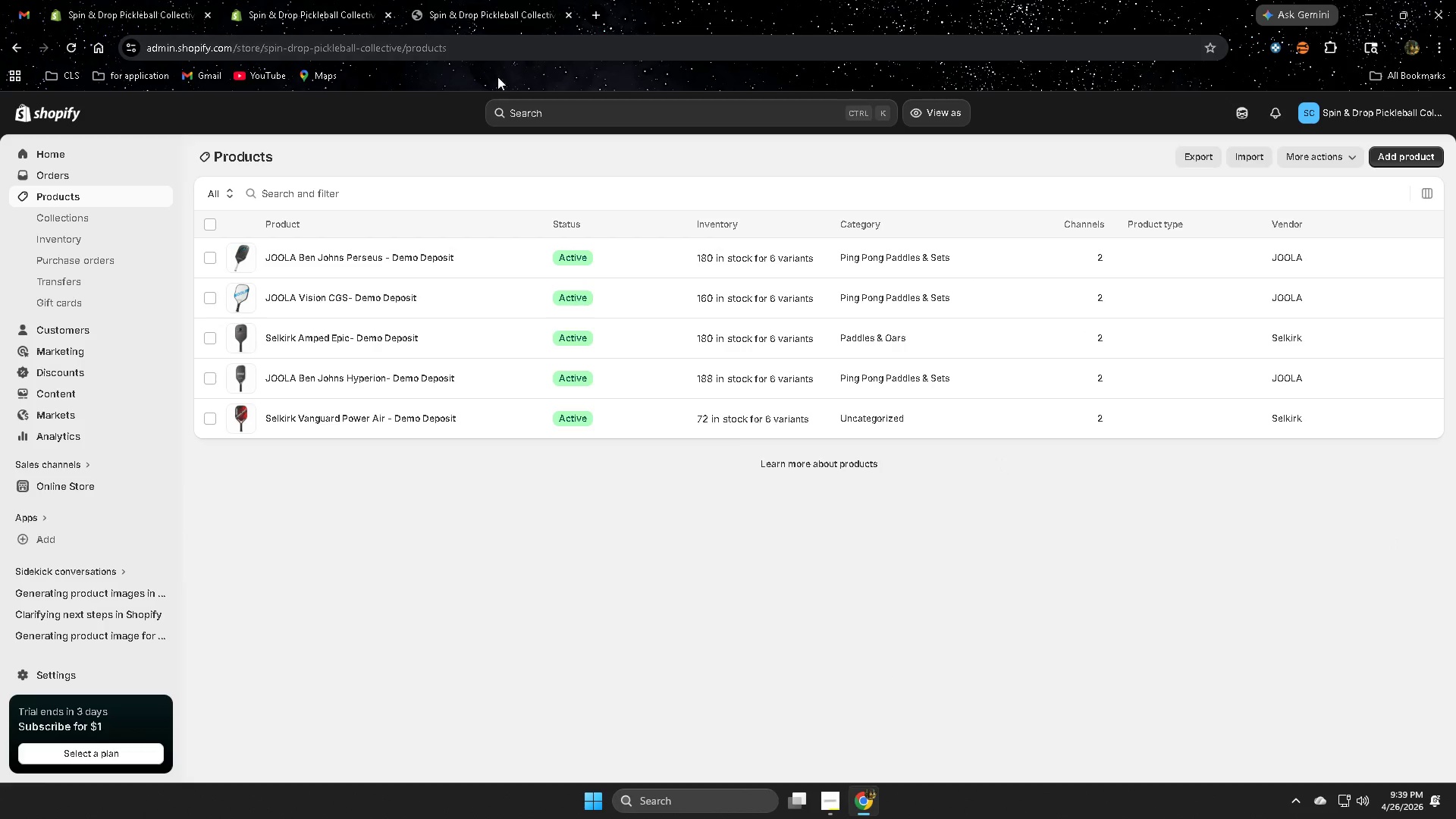 
left_click([459, 8])
 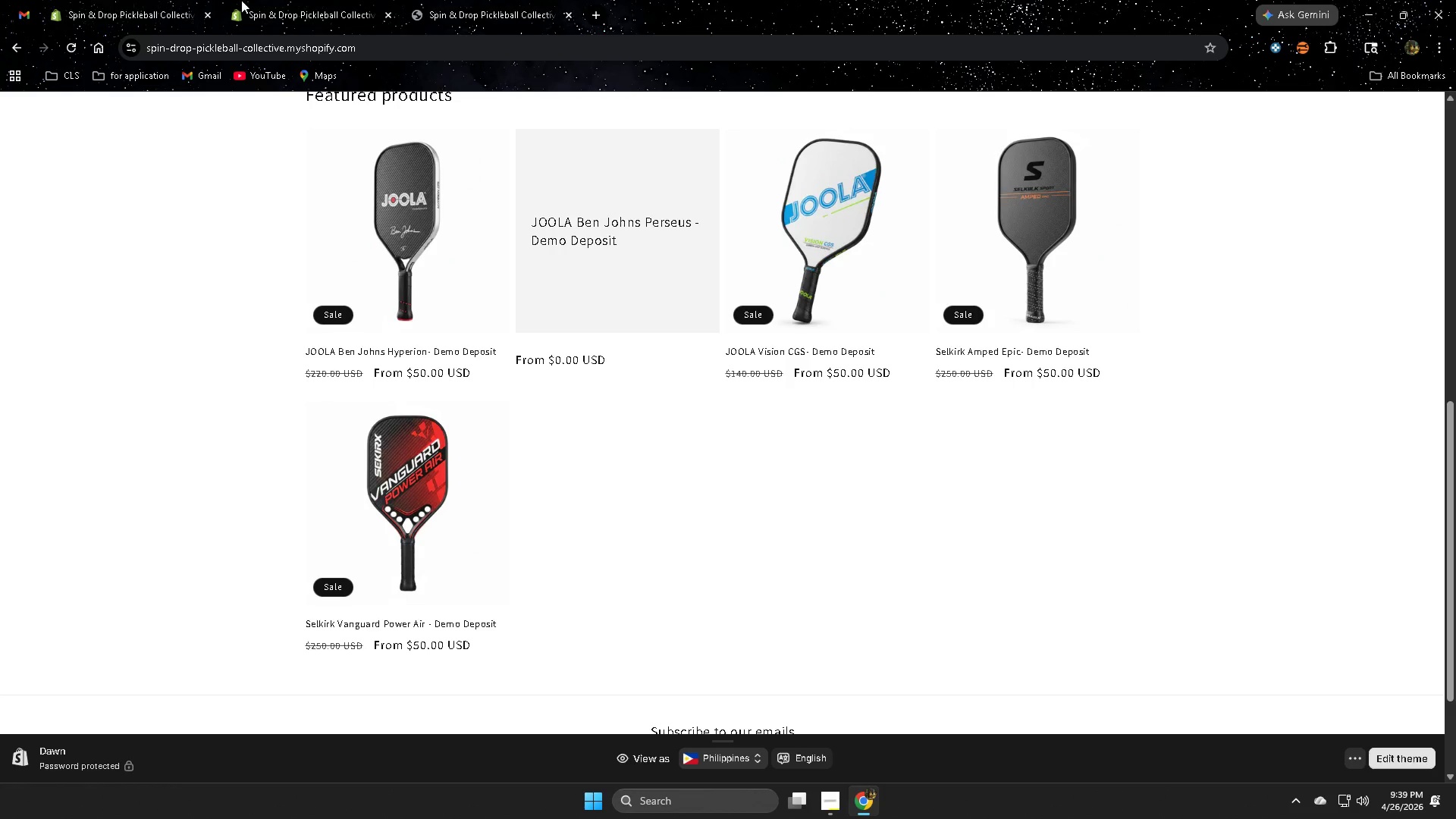 
scroll: coordinate [1176, 544], scroll_direction: up, amount: 7.0
 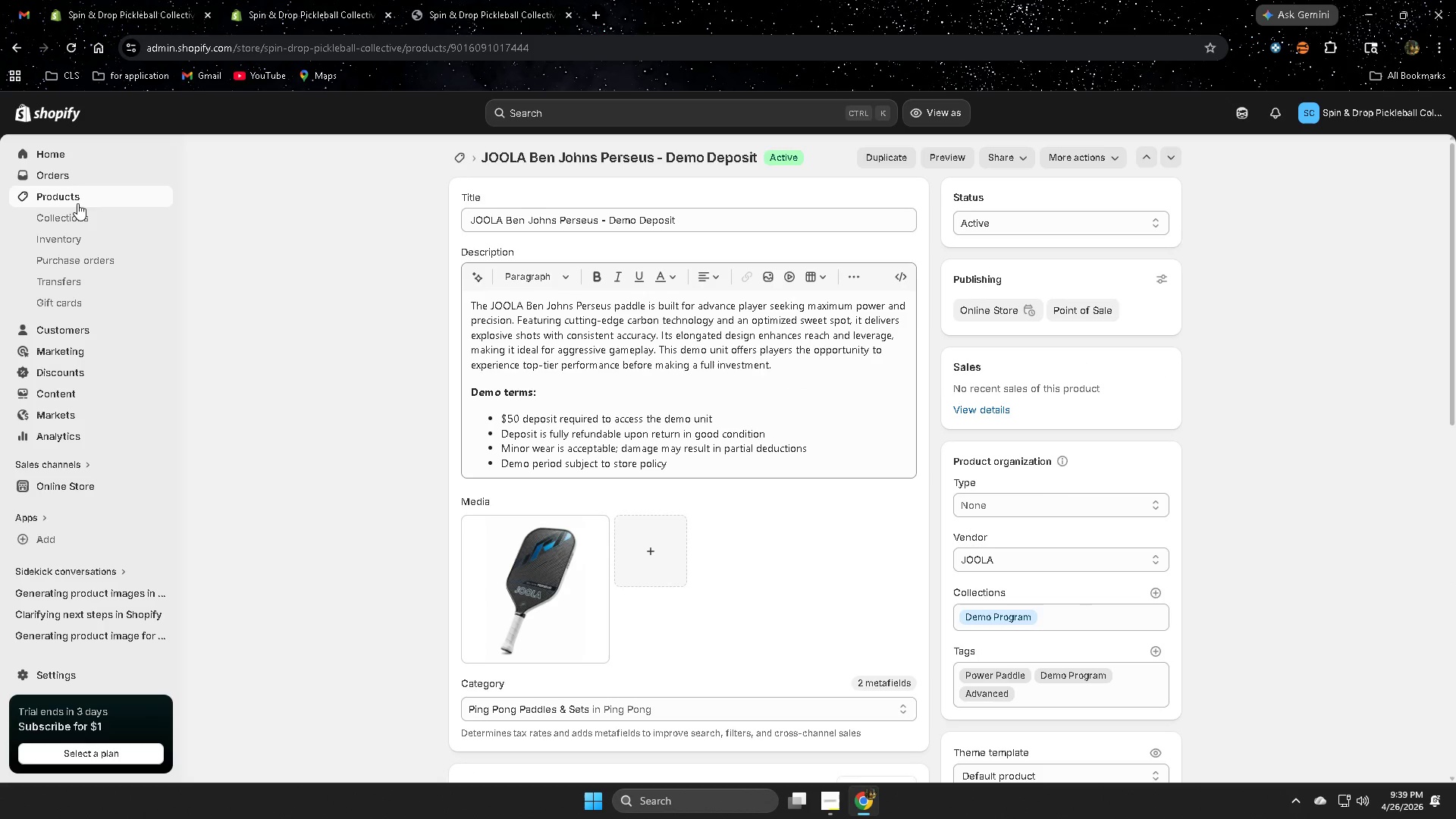 
left_click([308, 0])
 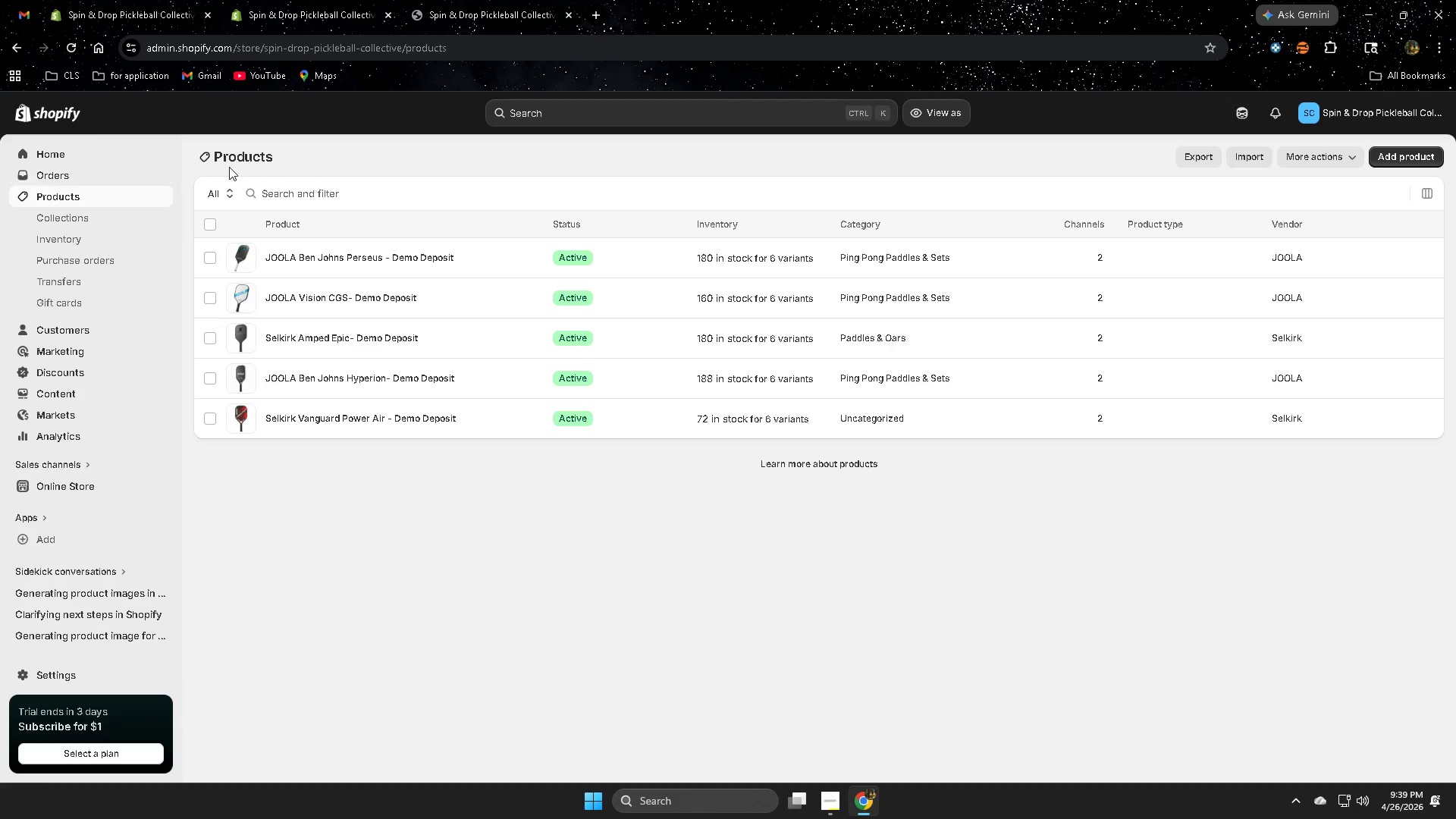 
left_click([465, 20])
 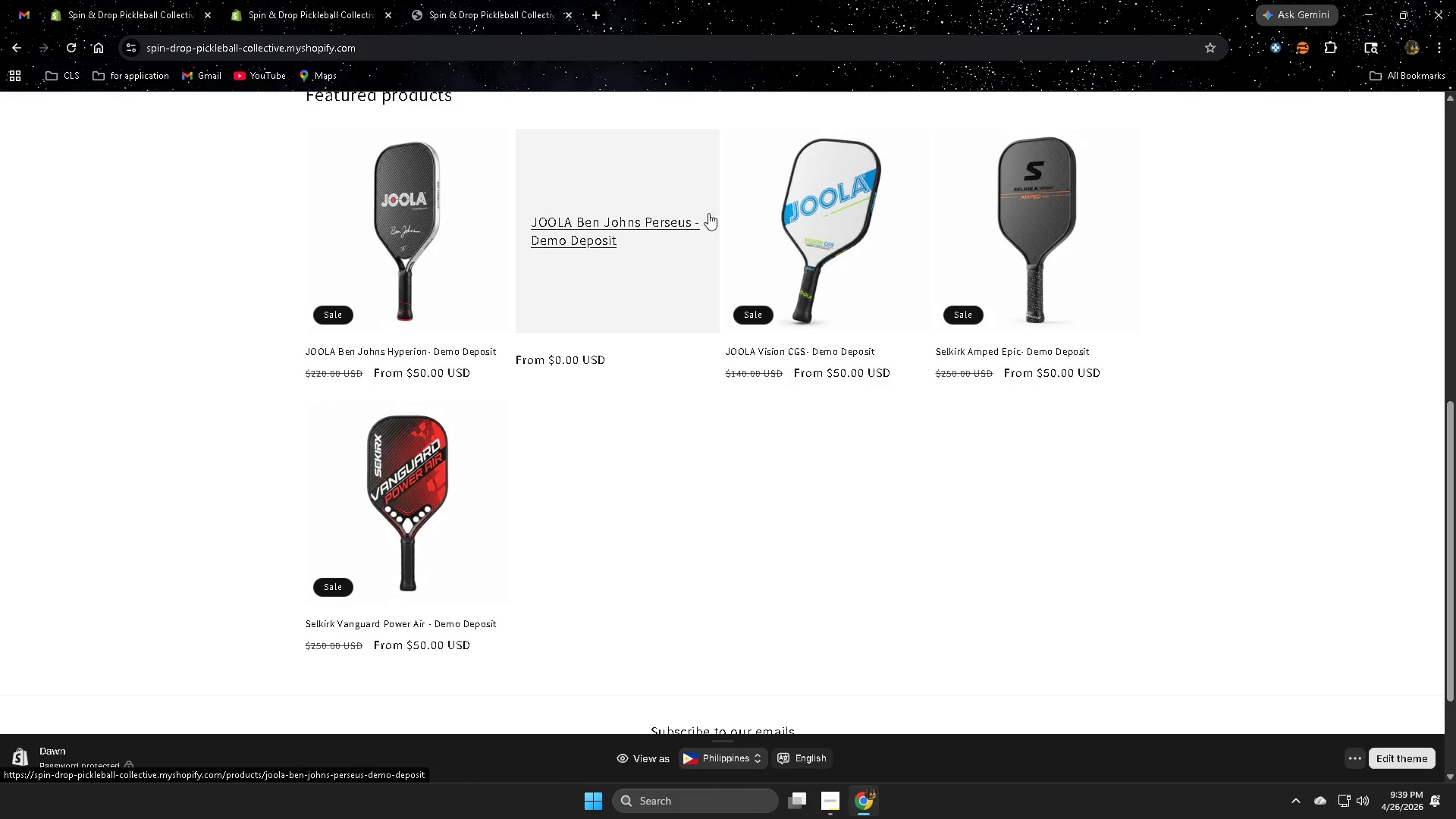 
left_click([67, 42])
 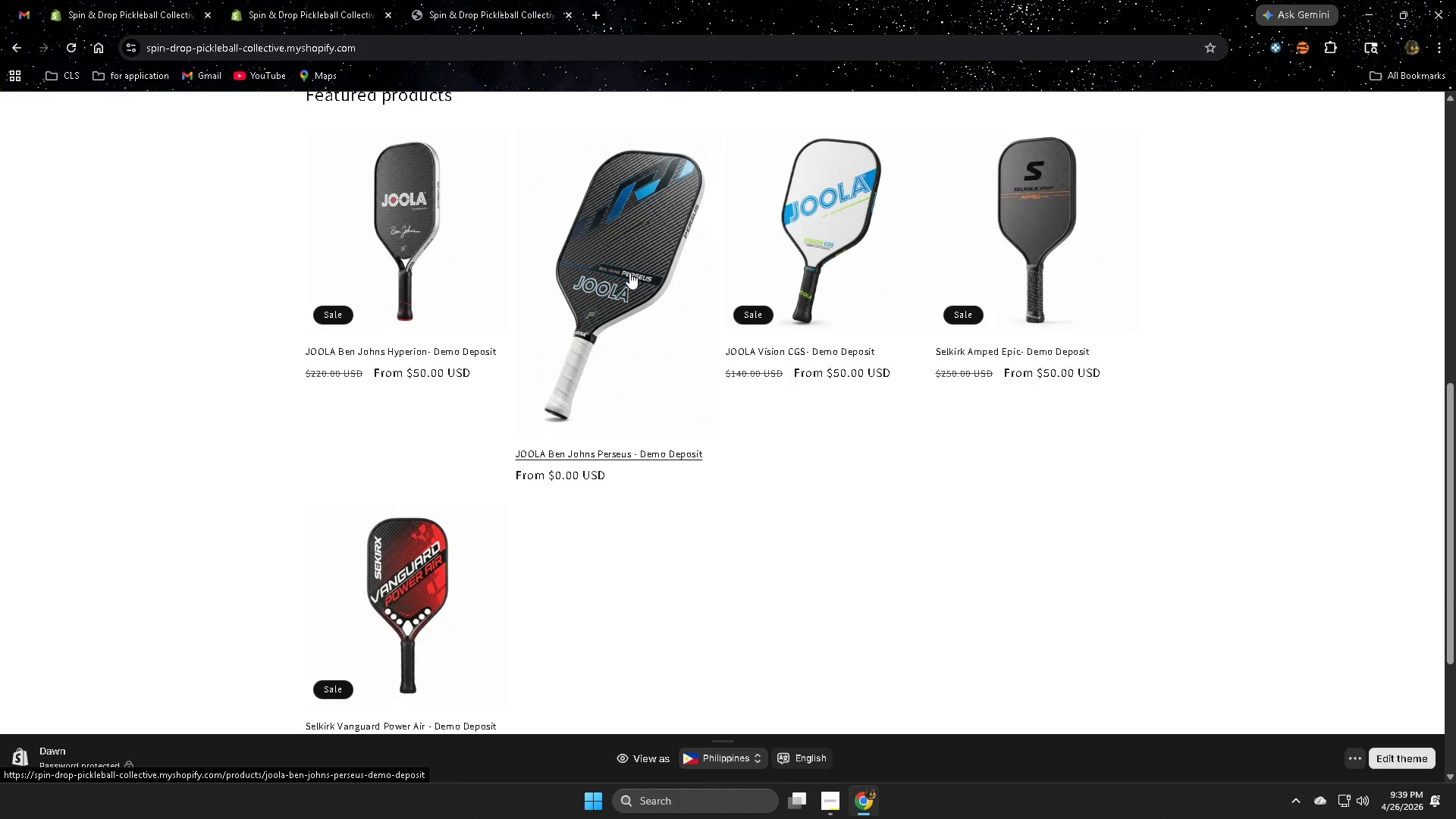 
left_click([629, 272])
 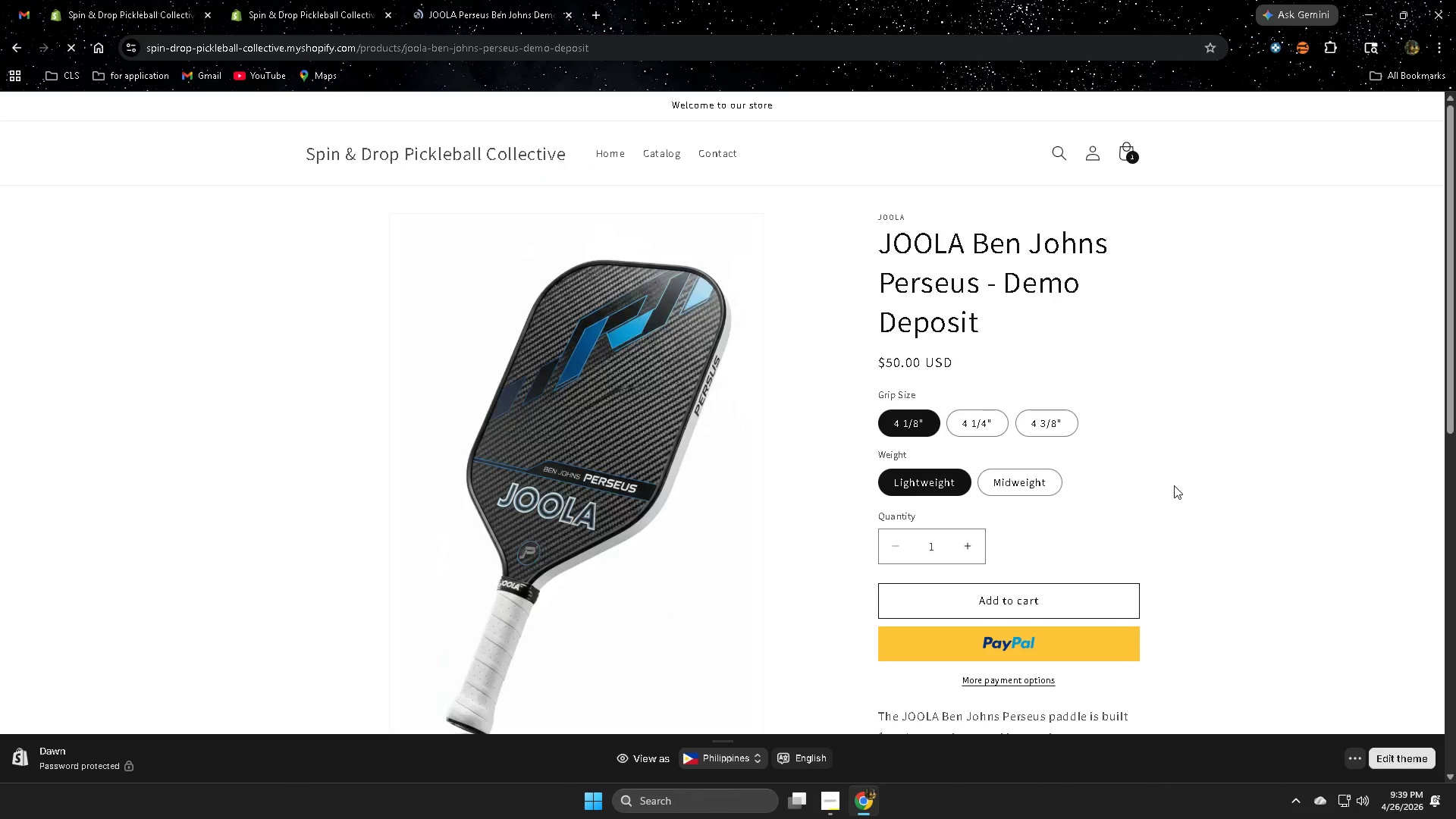 
scroll: coordinate [1174, 485], scroll_direction: down, amount: 3.0
 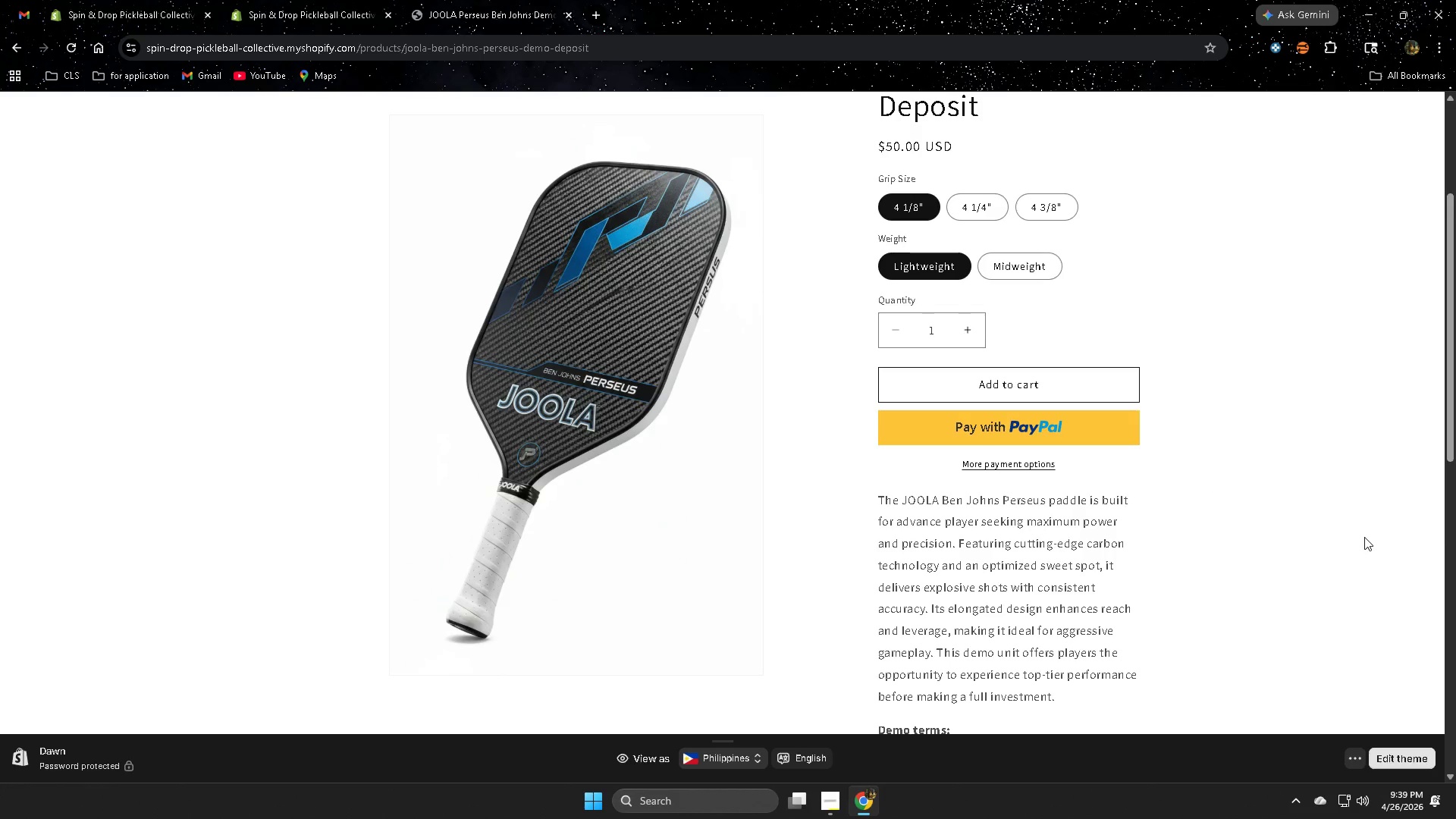 
scroll: coordinate [1357, 537], scroll_direction: up, amount: 1.0
 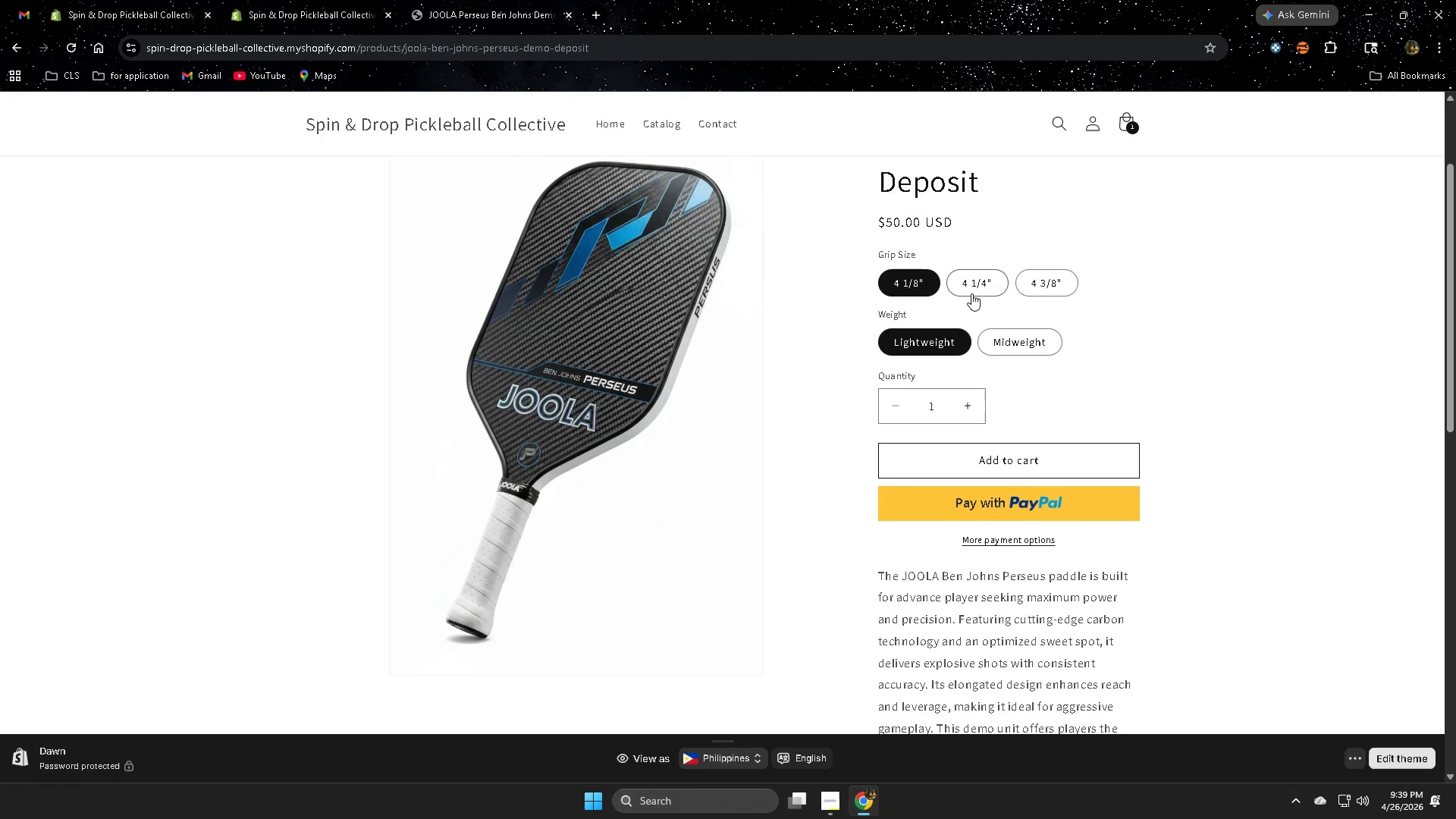 
left_click([316, 0])
 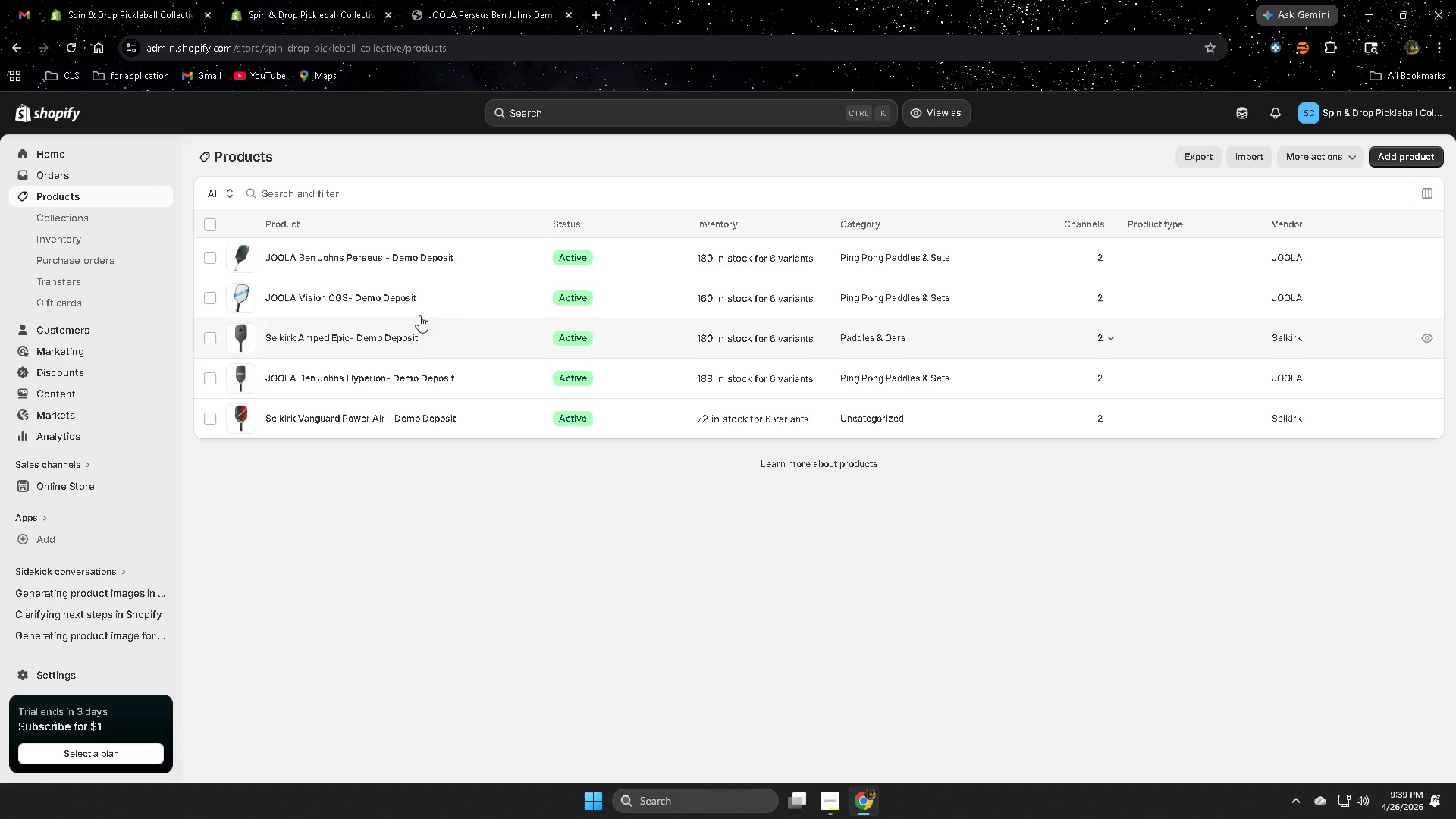 
left_click([492, 267])
 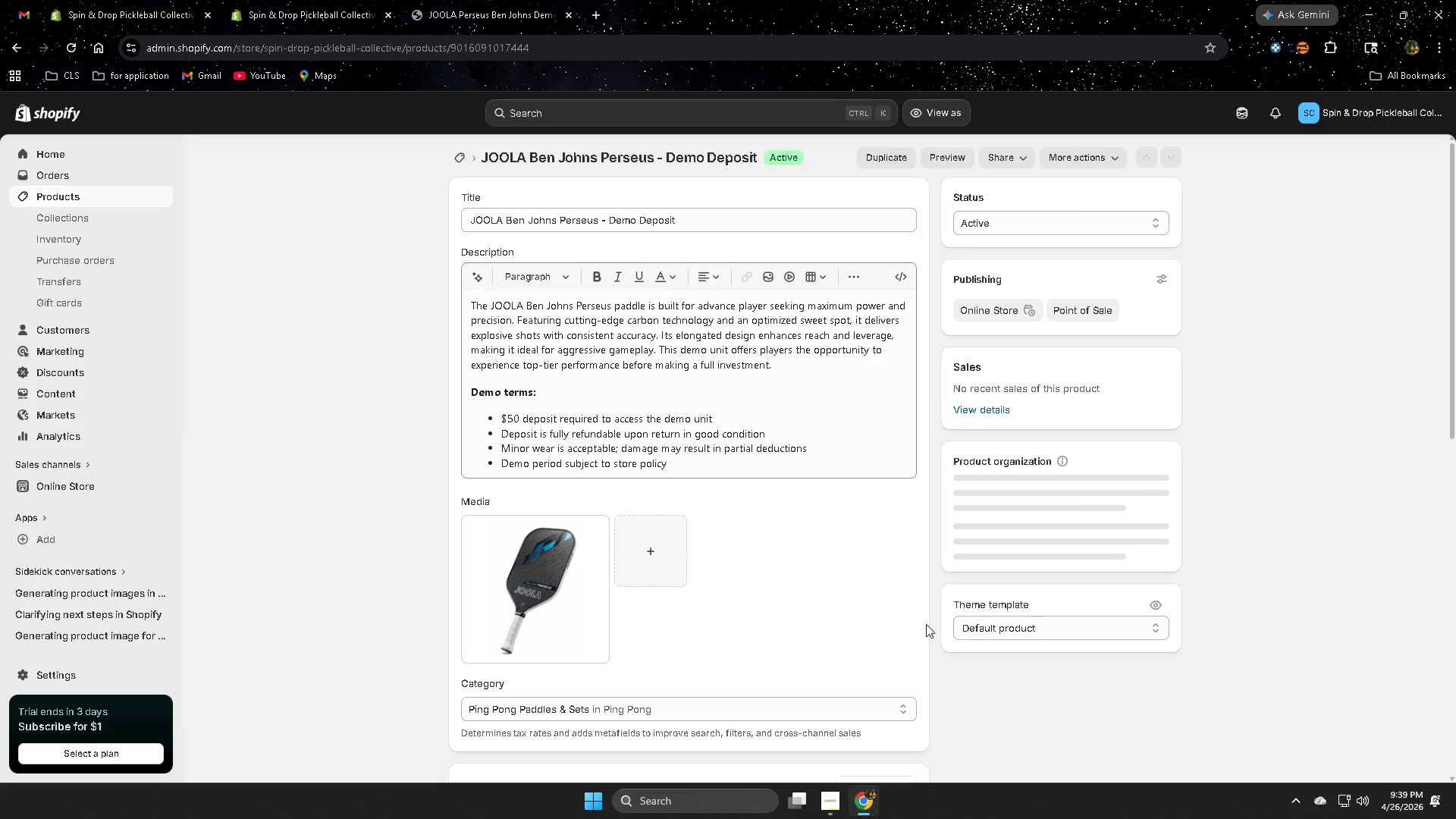 
scroll: coordinate [1175, 459], scroll_direction: up, amount: 3.0
 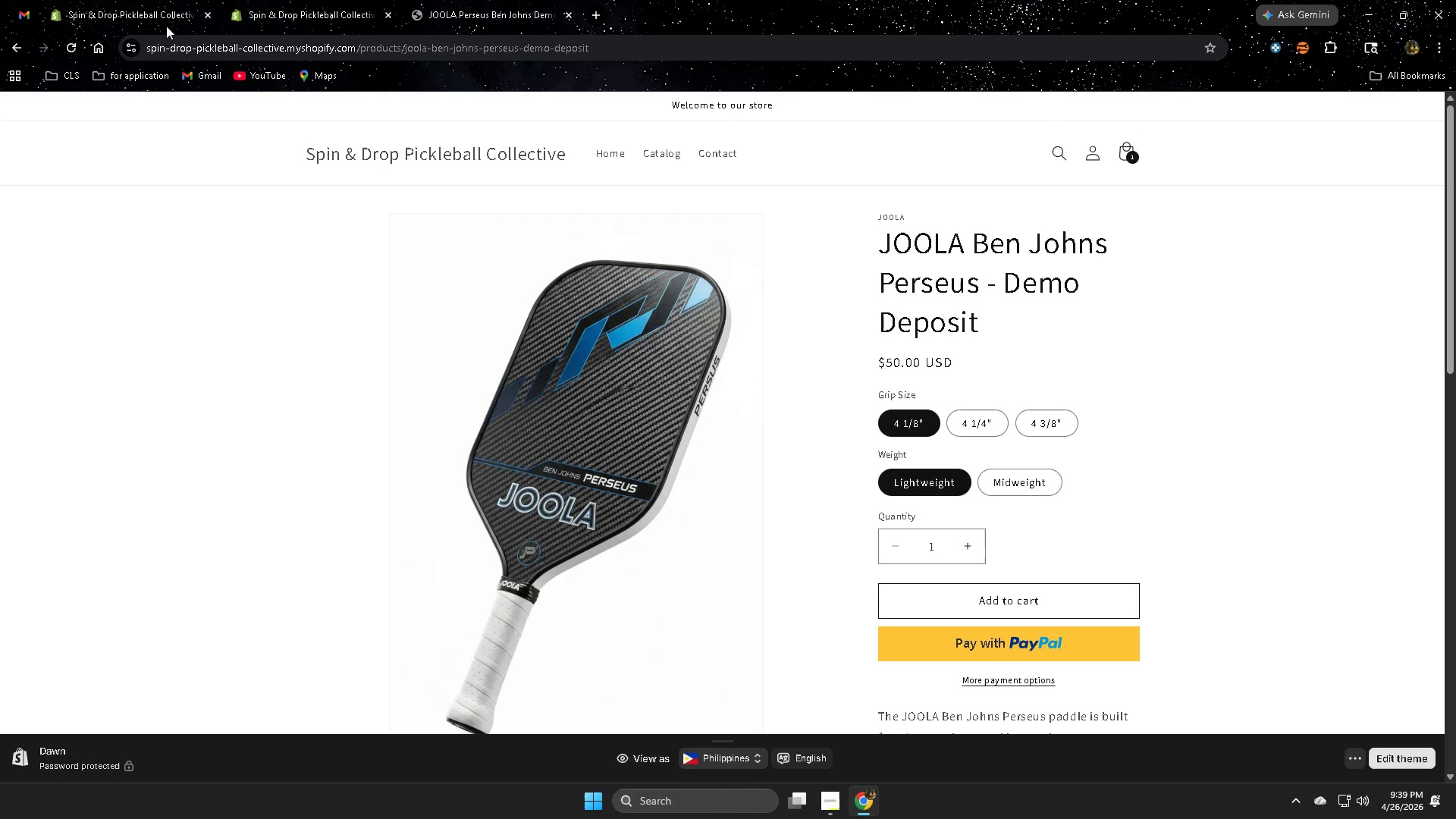 
scroll: coordinate [960, 637], scroll_direction: down, amount: 5.0
 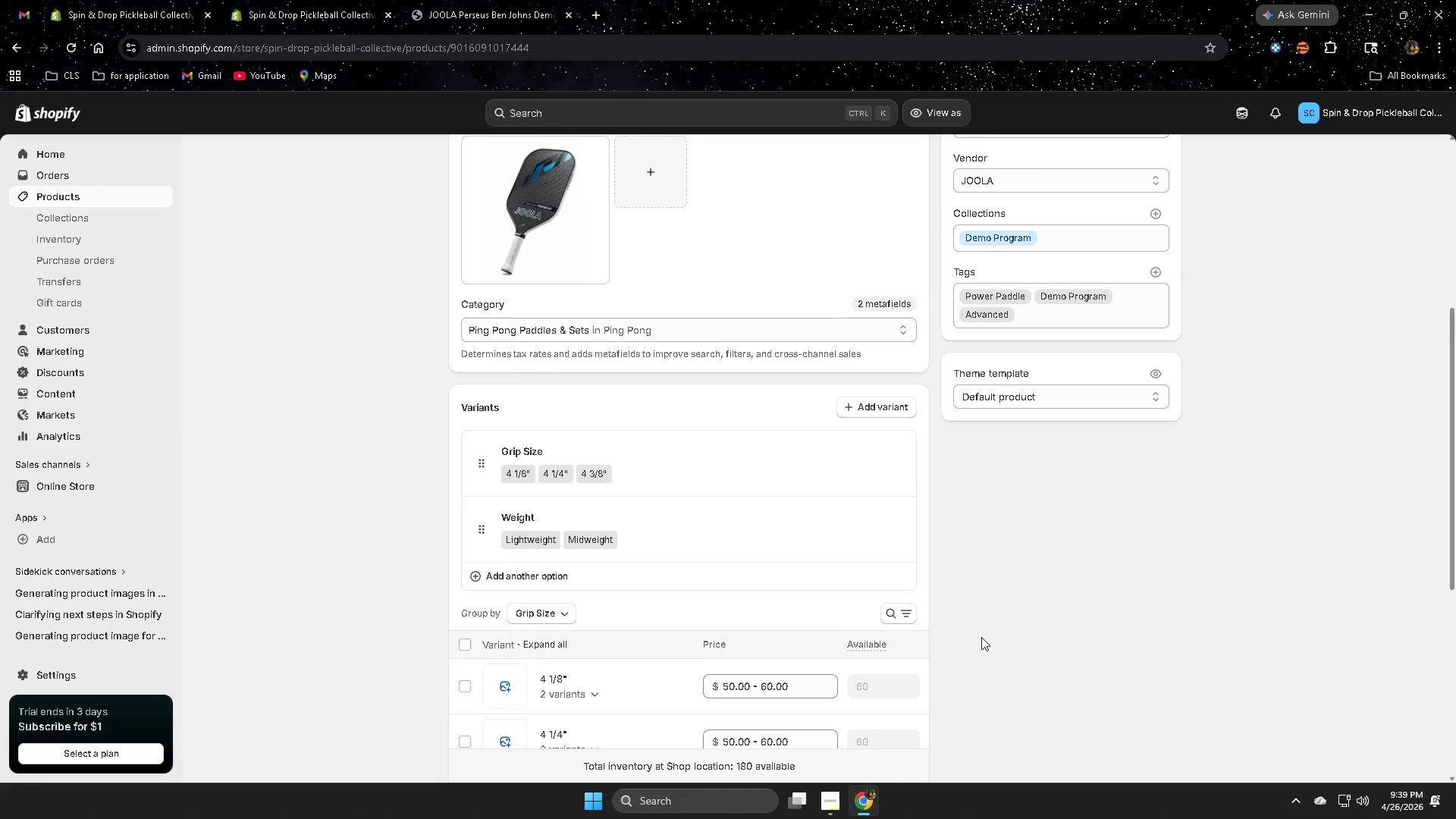 
left_click([592, 467])
 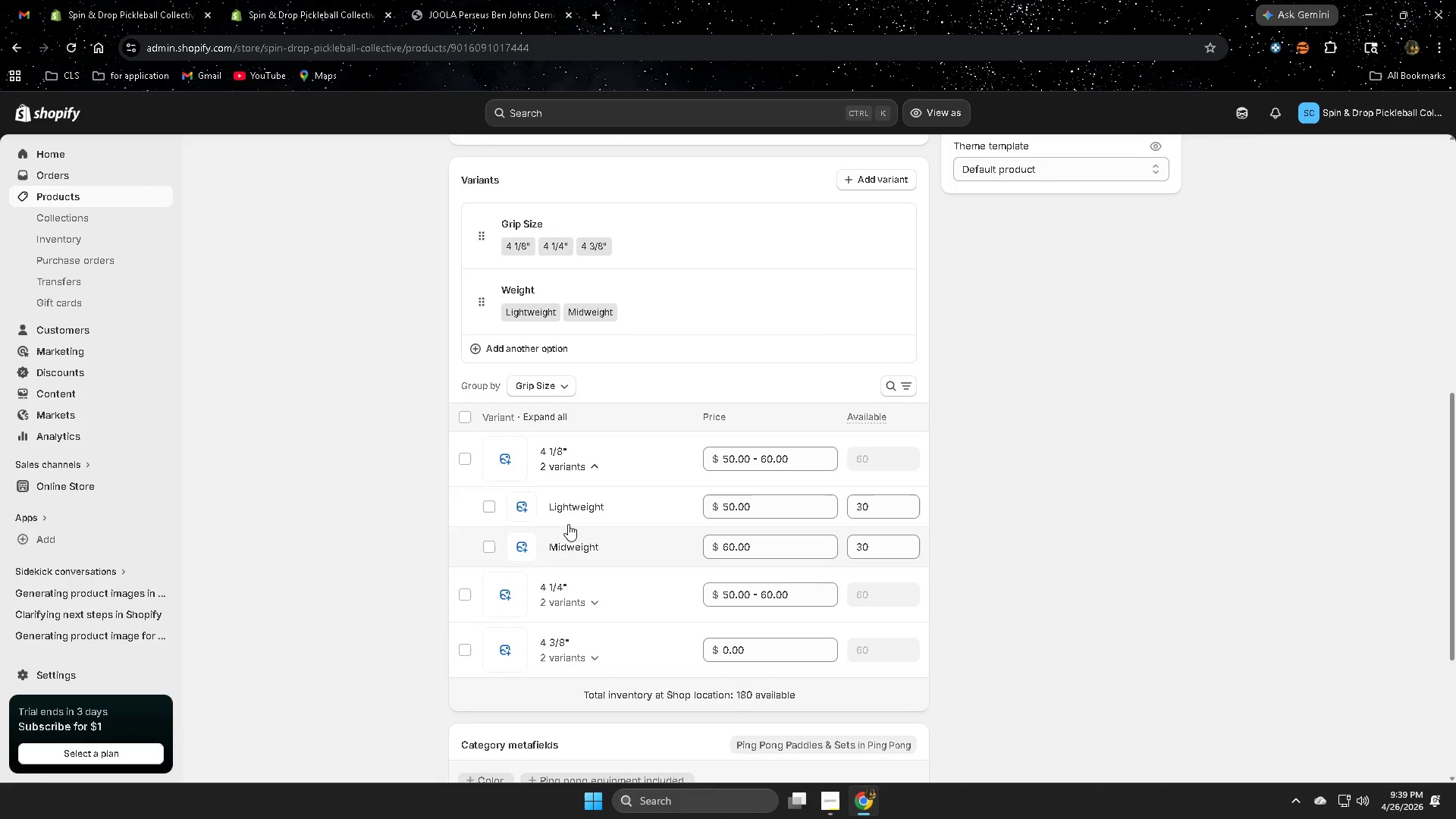 
scroll: coordinate [981, 637], scroll_direction: down, amount: 1.0
 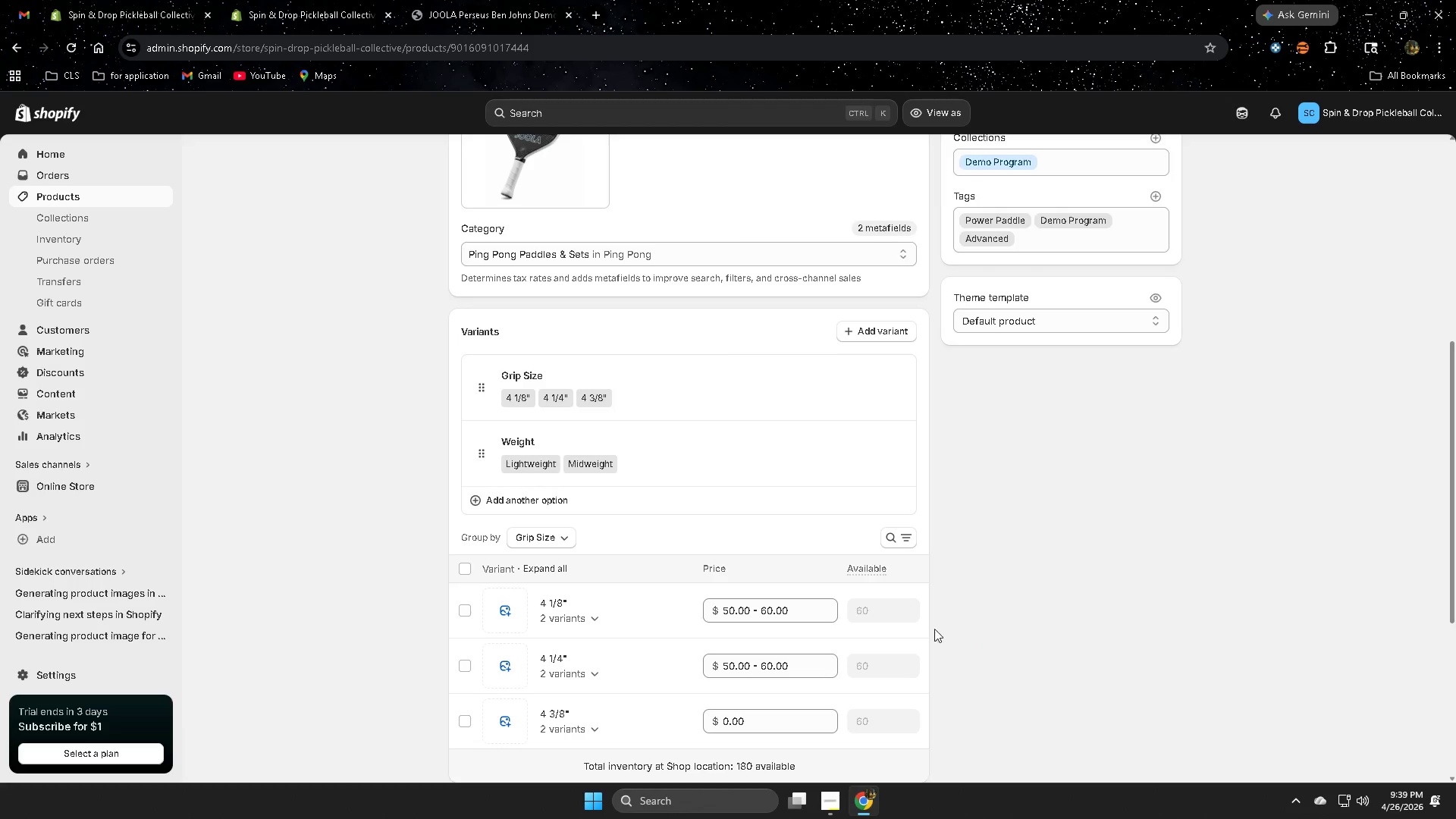 
scroll: coordinate [914, 621], scroll_direction: up, amount: 1.0
 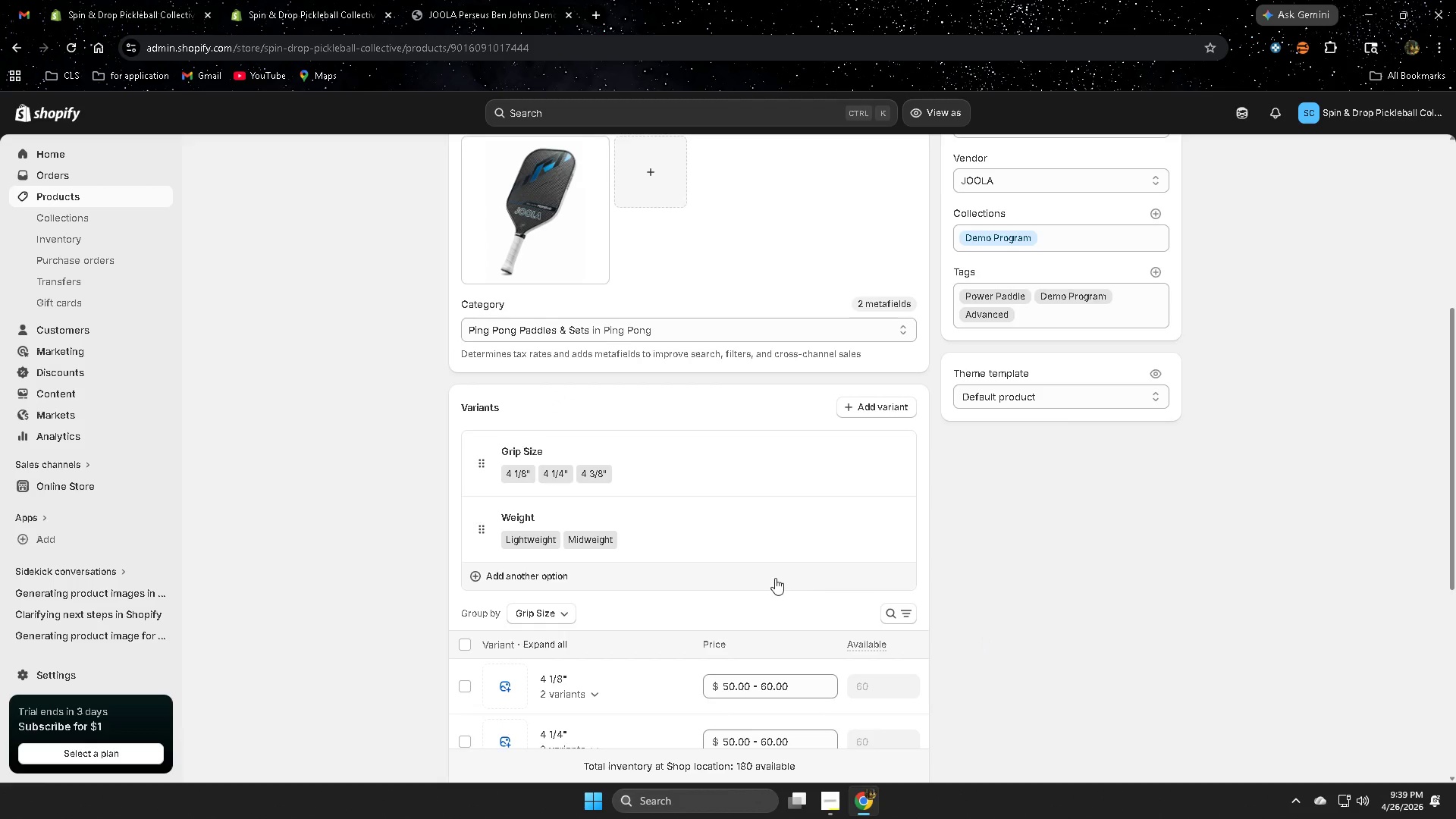 
left_click([570, 513])
 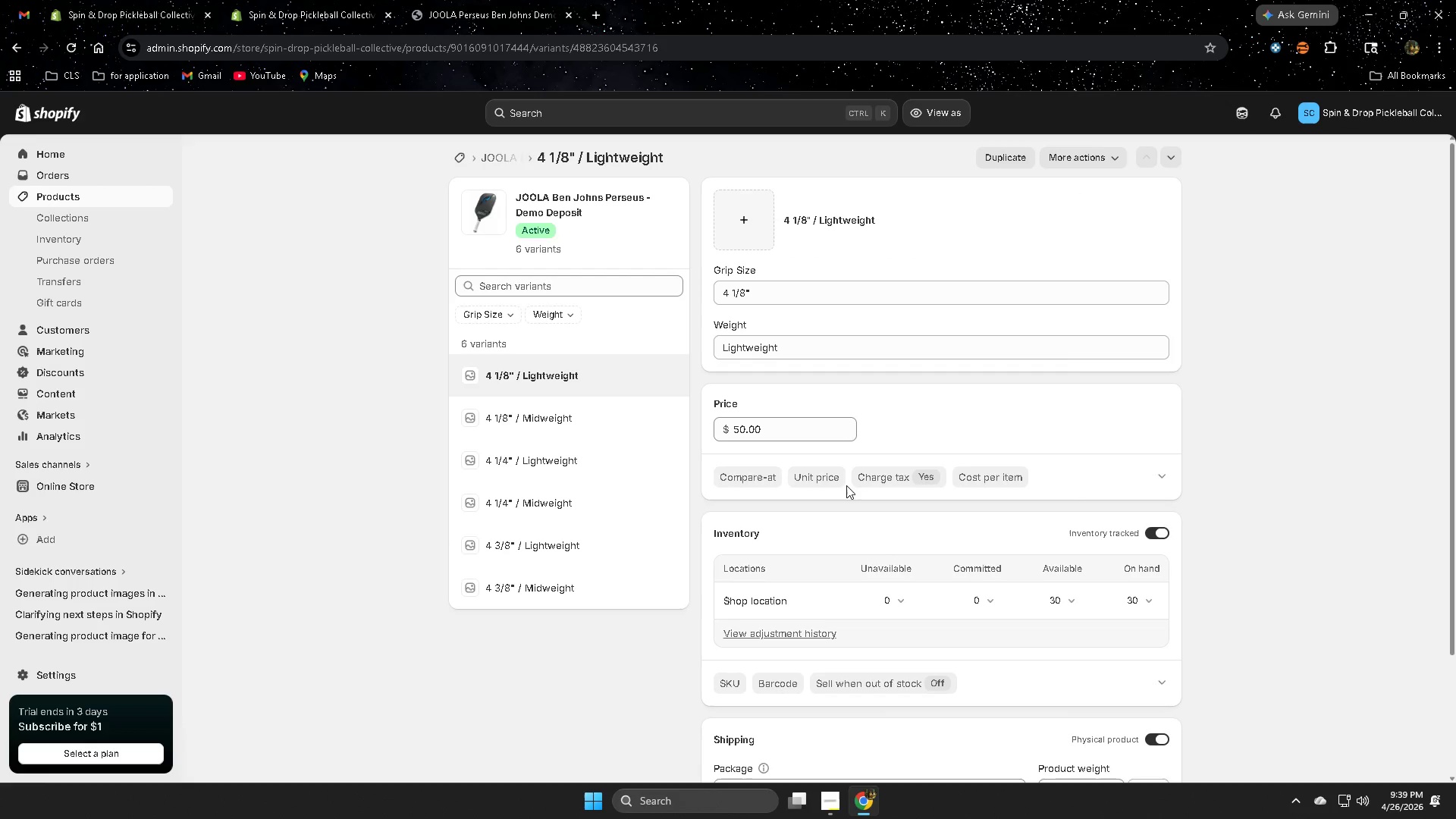 
scroll: coordinate [883, 587], scroll_direction: down, amount: 3.0
 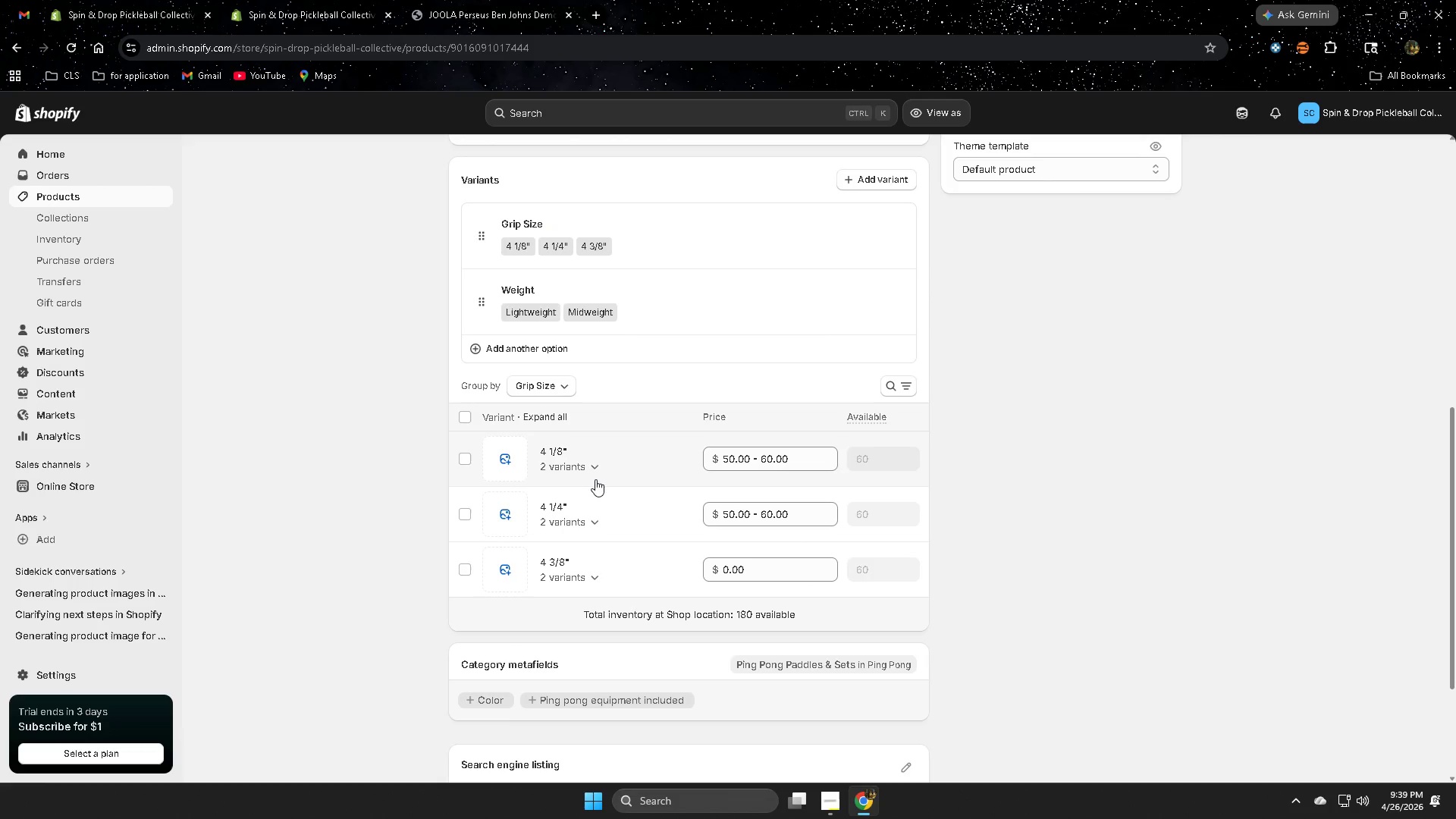 
left_click([1163, 475])
 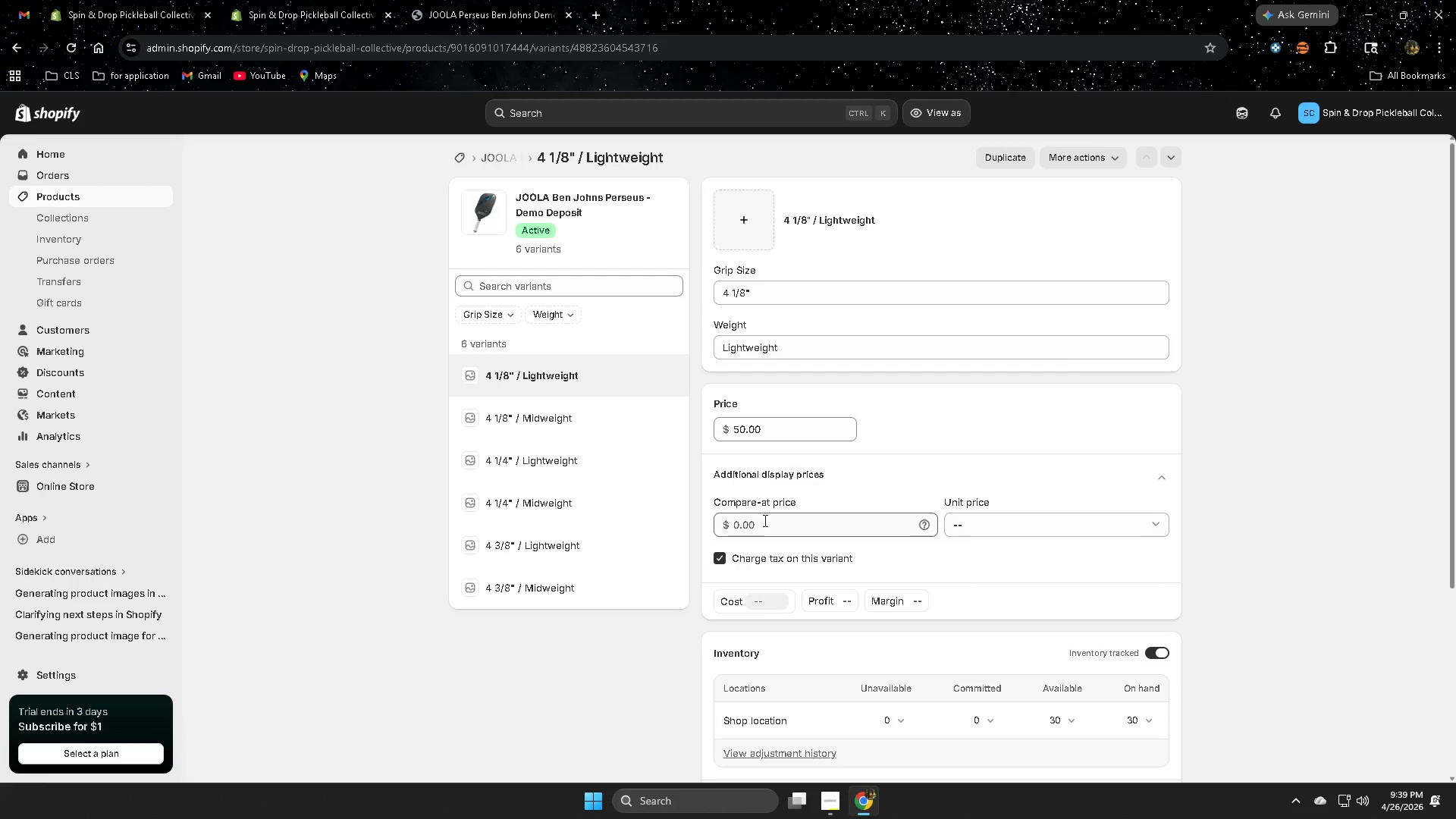 
left_click([767, 532])
 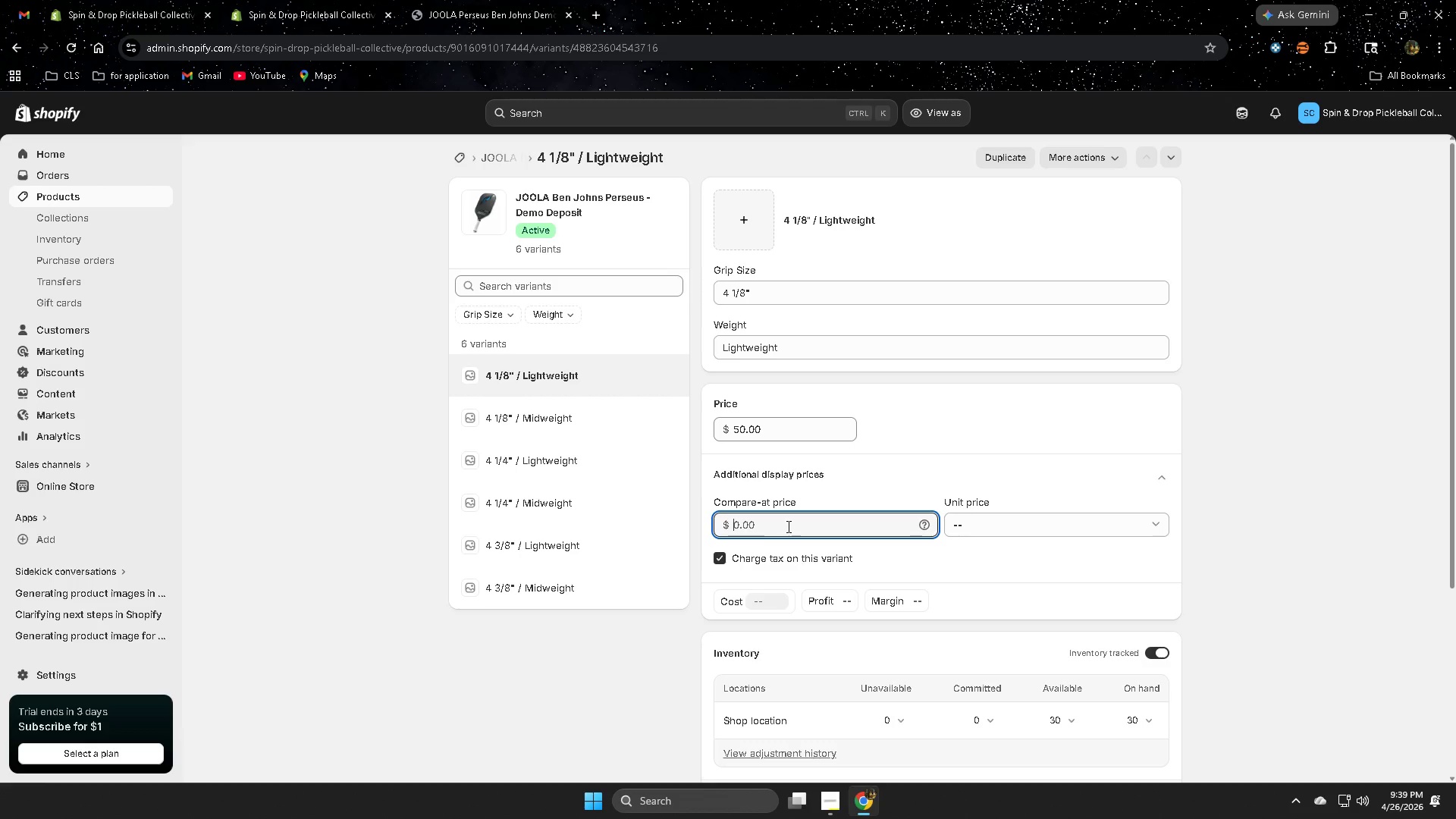 
key(Numpad2)
 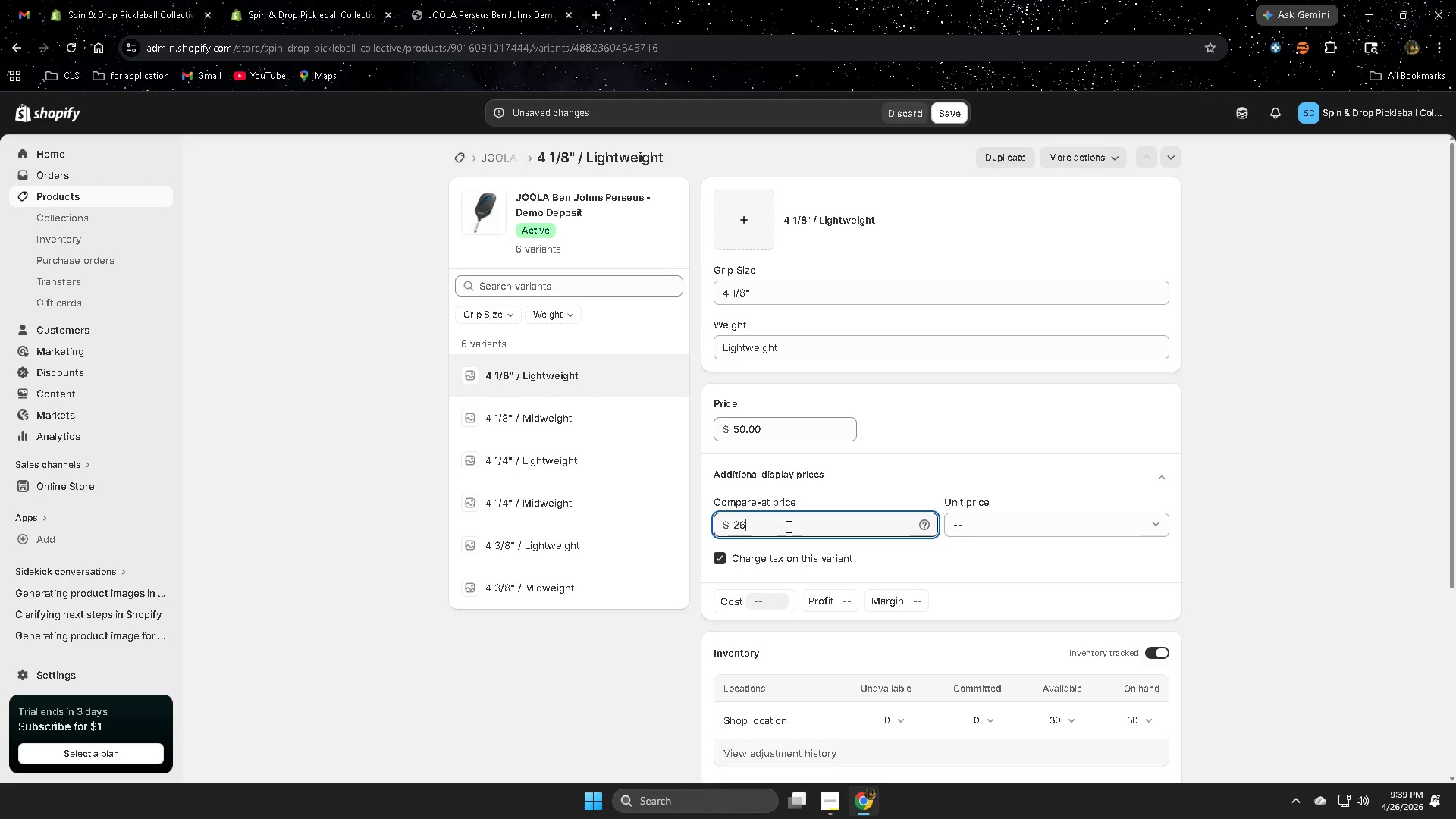 
key(Numpad6)
 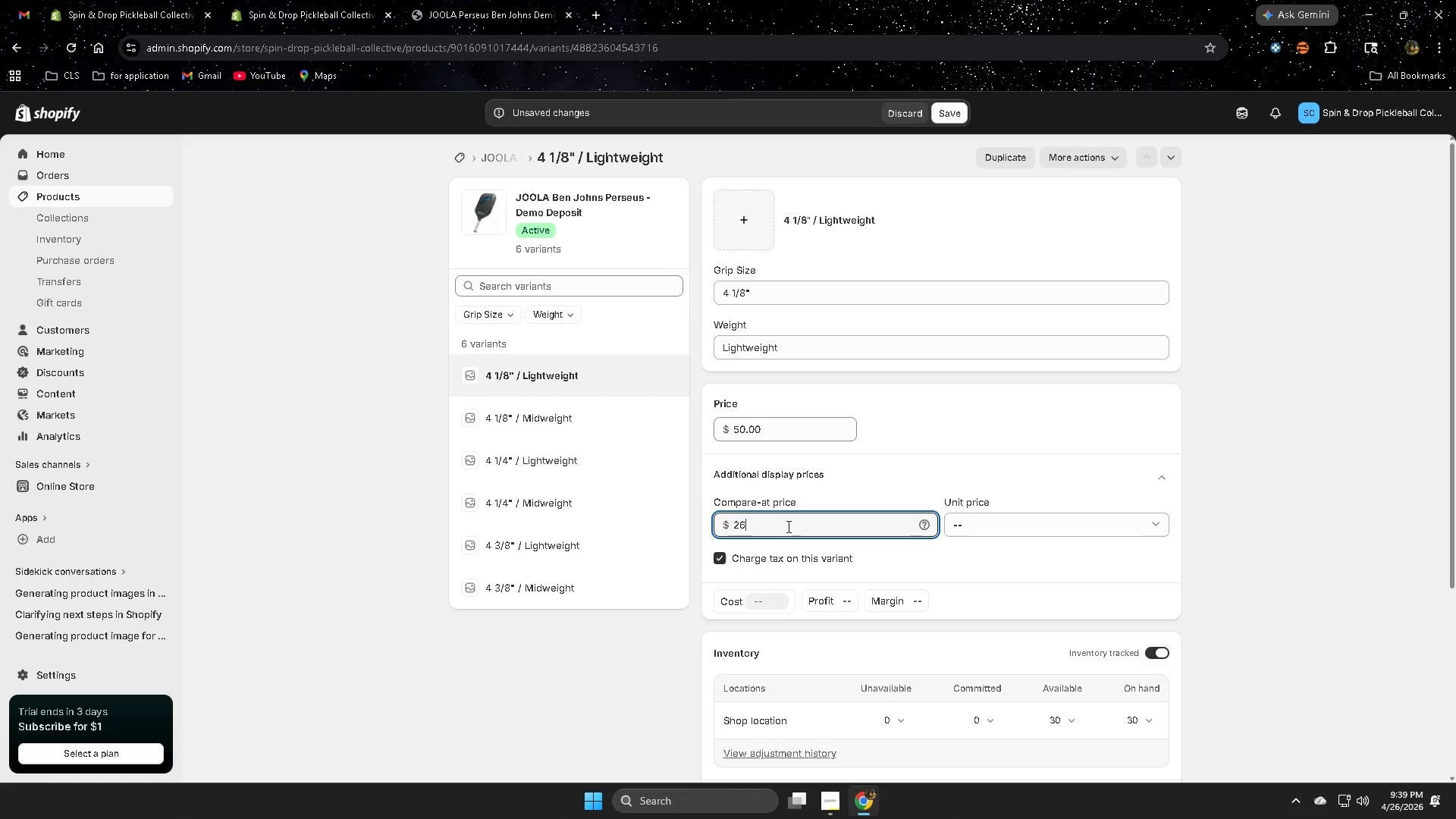 
key(Numpad0)
 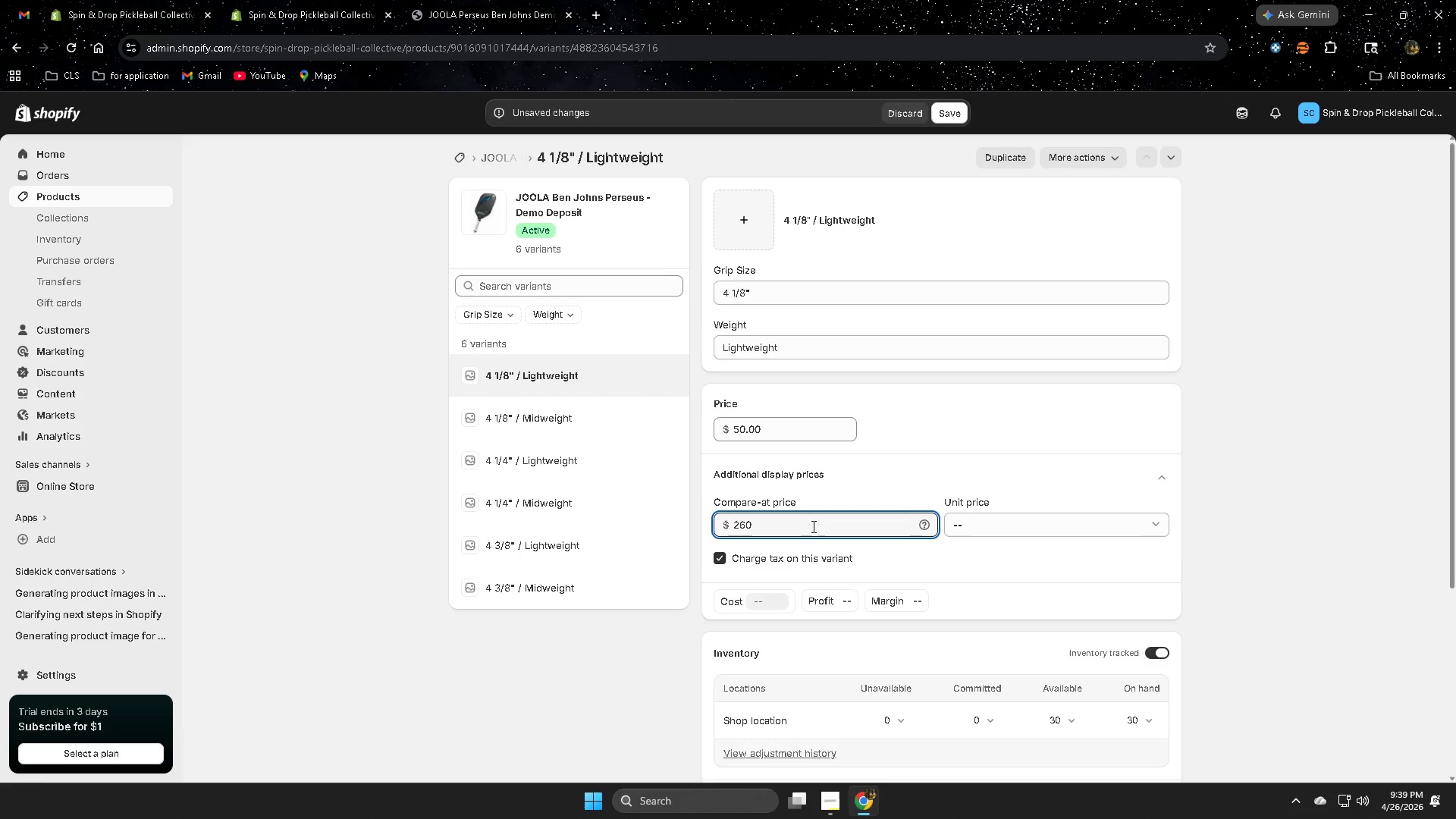 
left_click([1345, 541])
 